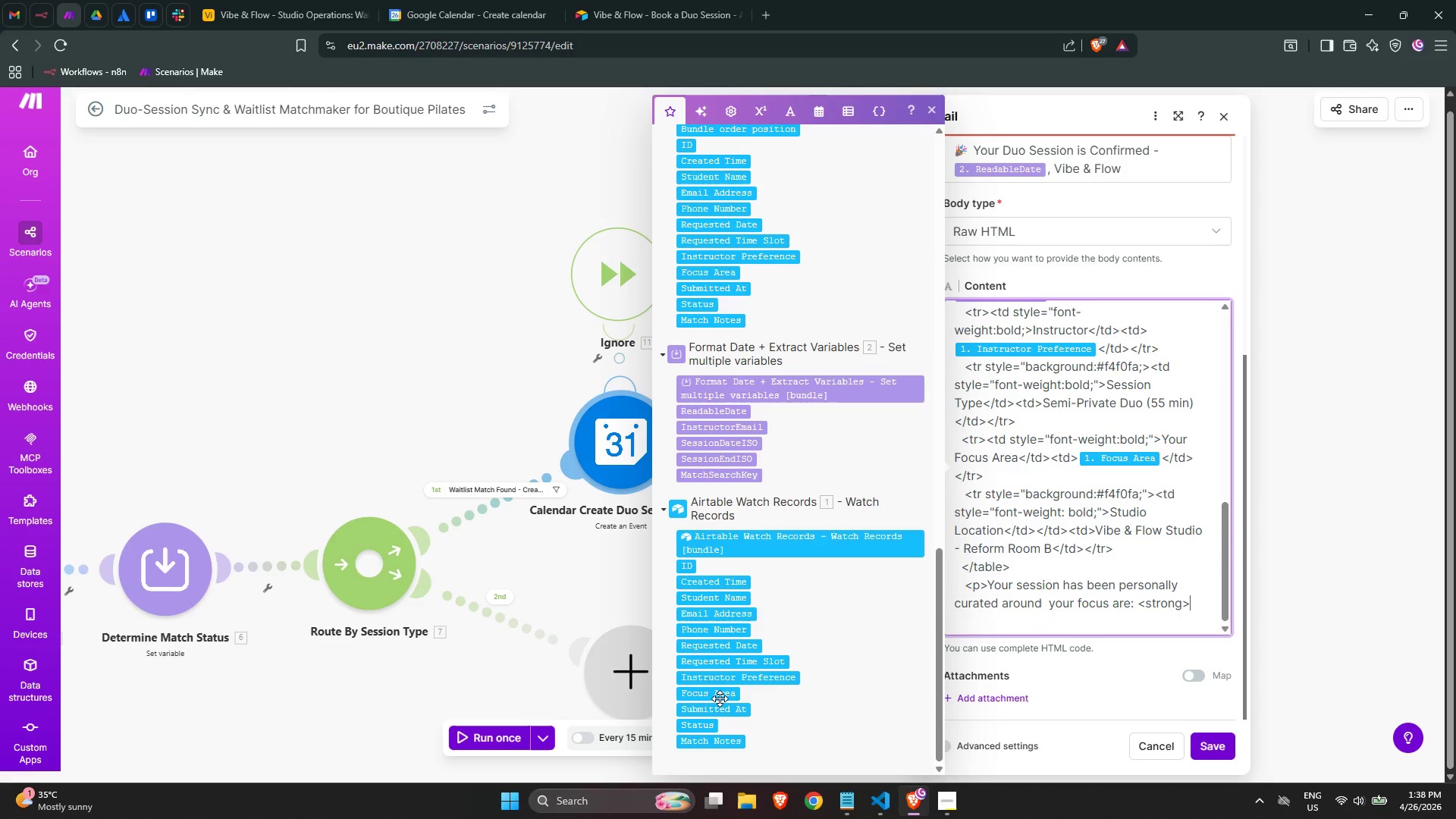 
left_click([713, 695])
 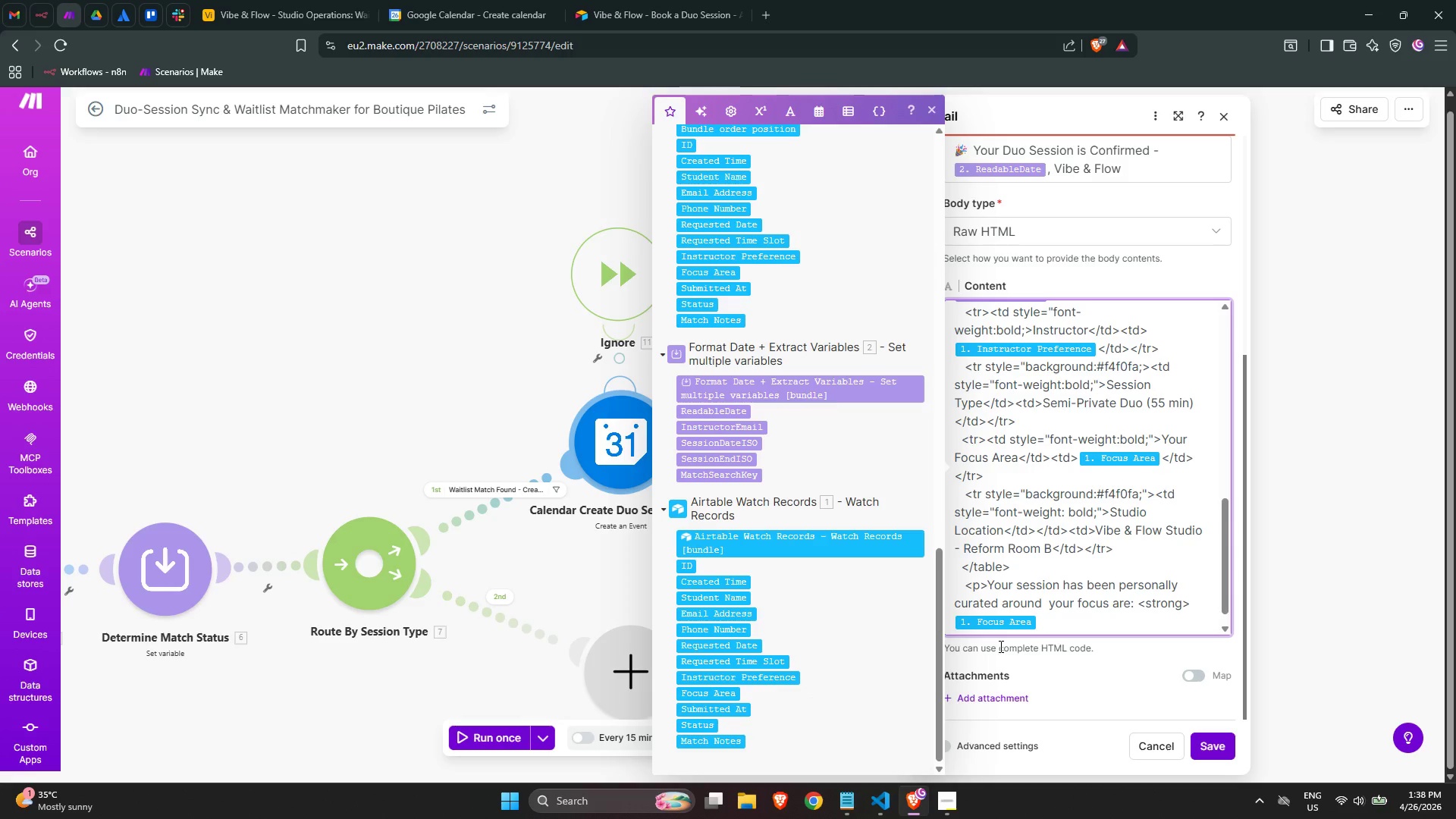 
type(</)
key(Backspace)
type(strong>)
 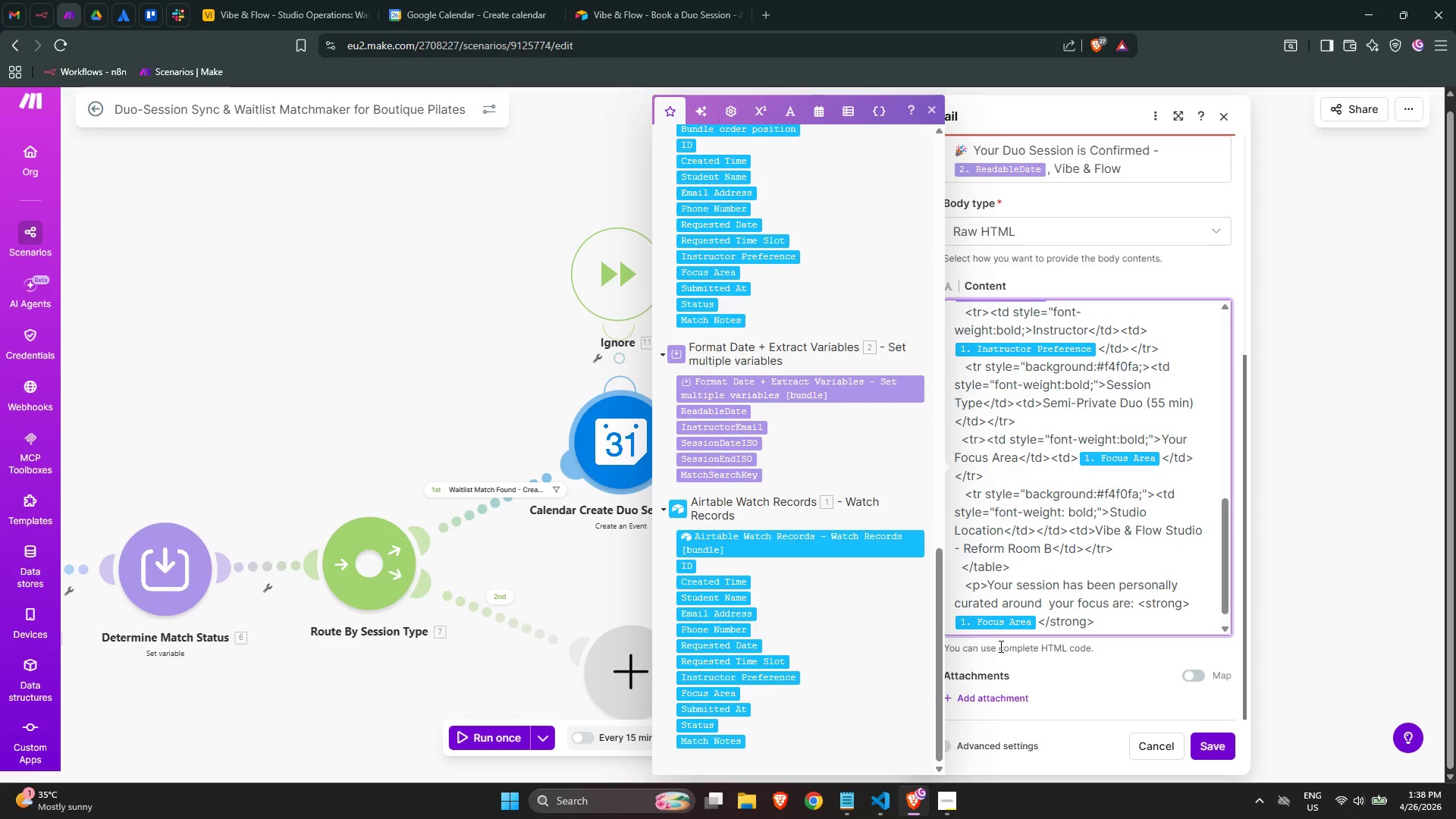 
type(. Your instructor will integrate both students )
key(Backspace)
type(' gi)
key(Backspace)
type(oals into a seamless )
key(Backspace)
type(, intentional flow.</)
key(Backspace)
type(p>)
 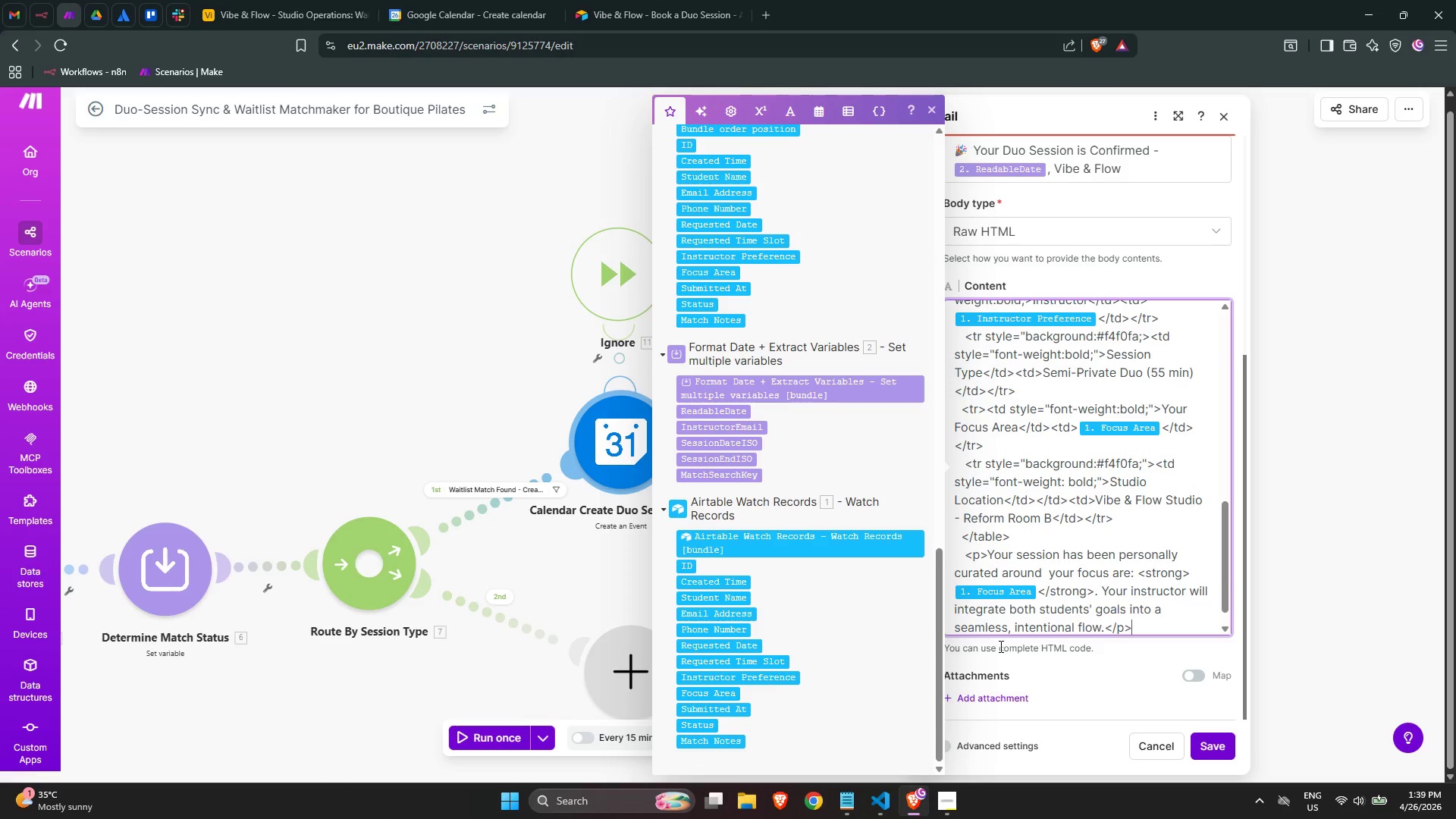 
wait(7.55)
 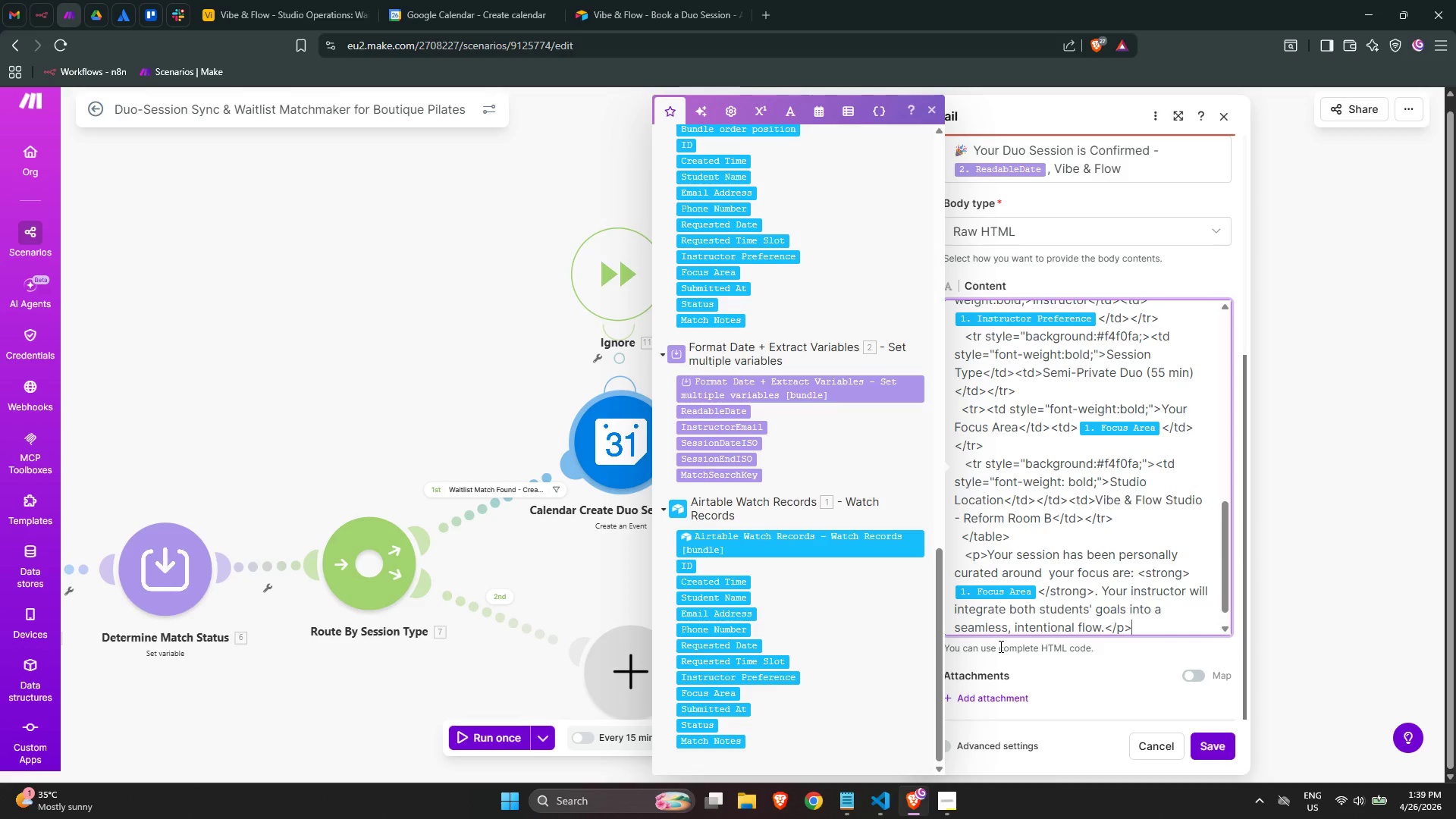 
key(NumpadEnter)
 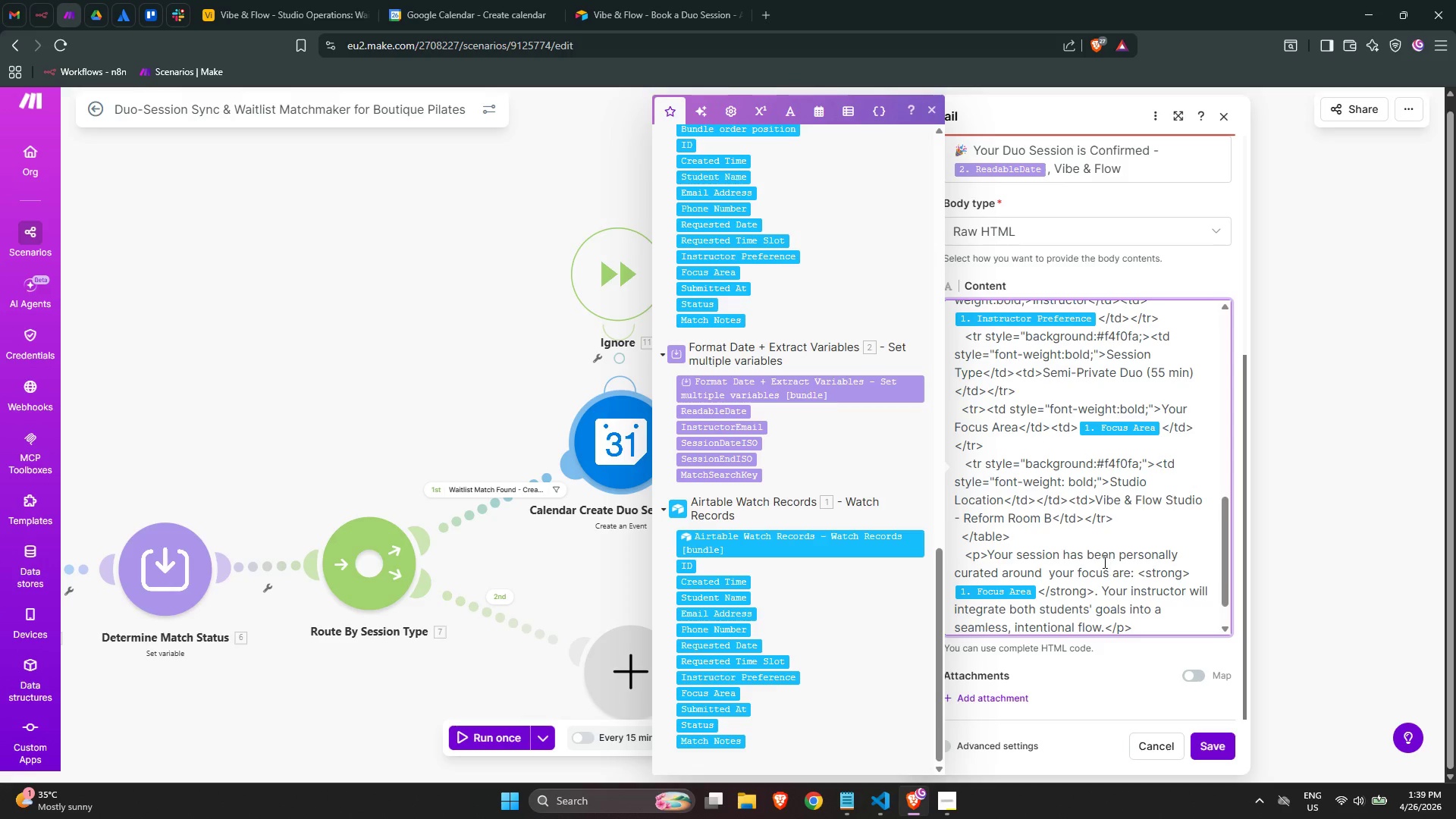 
scroll: coordinate [1103, 562], scroll_direction: down, amount: 3.0
 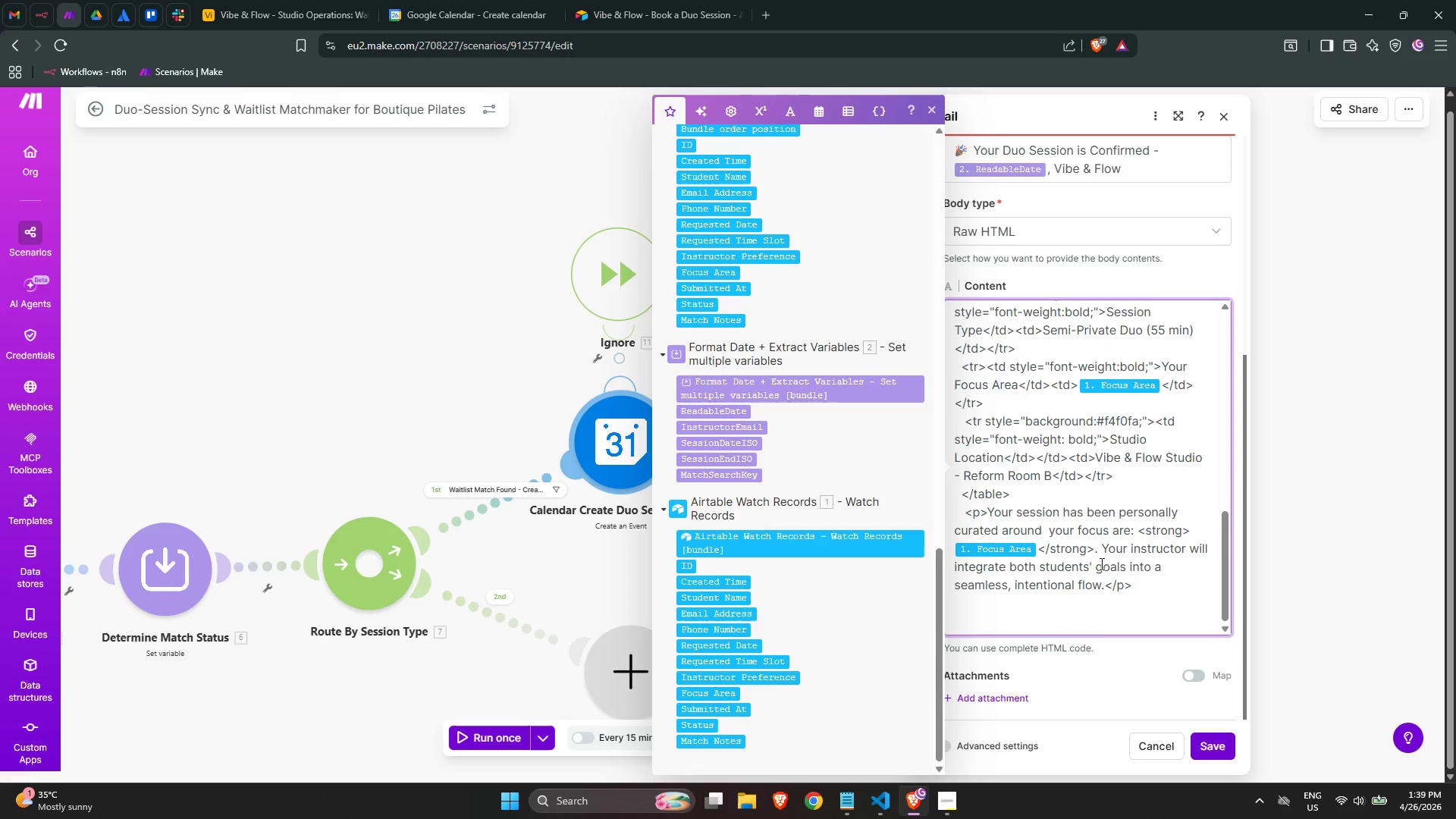 
key(Backslash)
 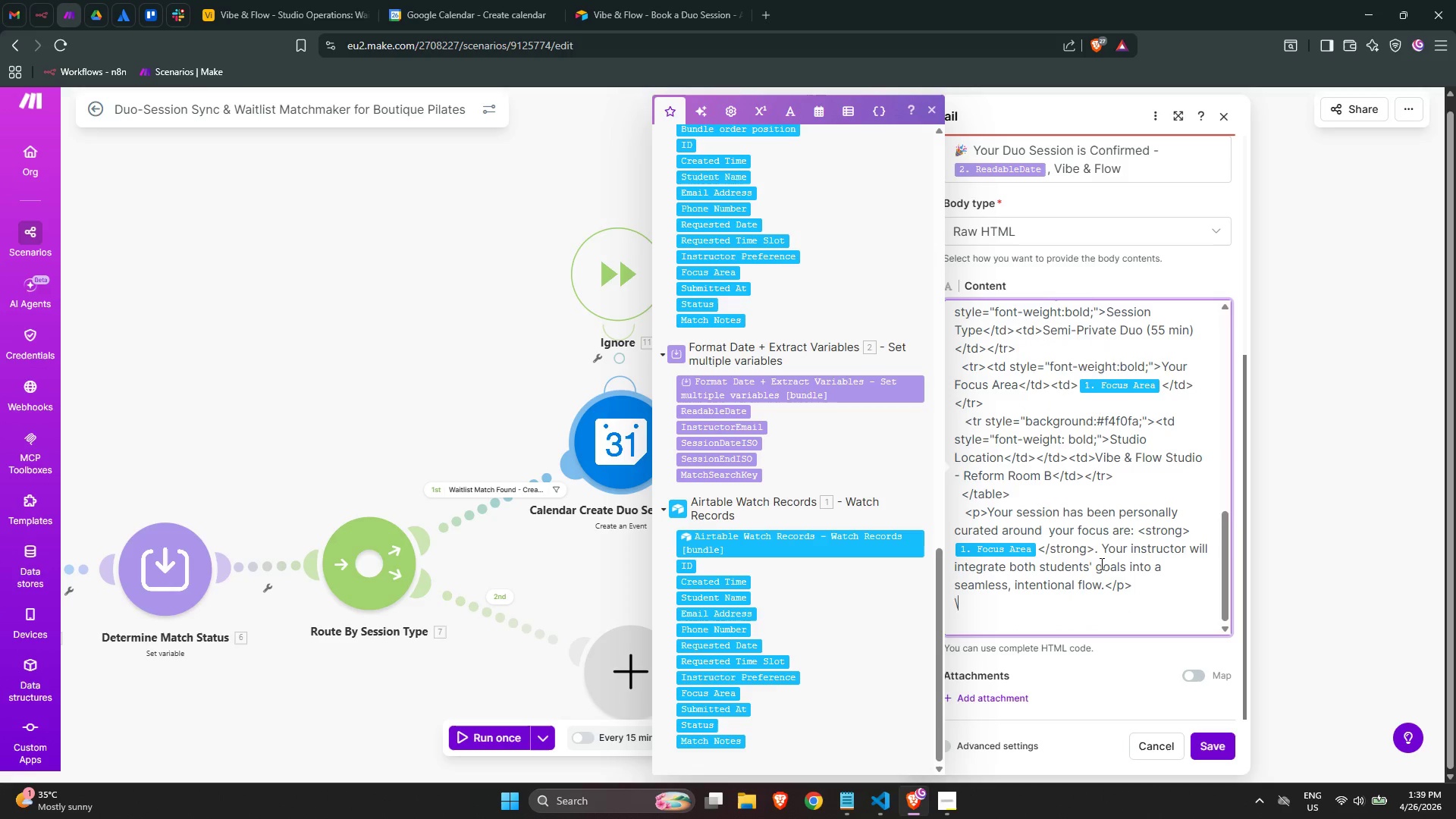 
key(Backspace)
 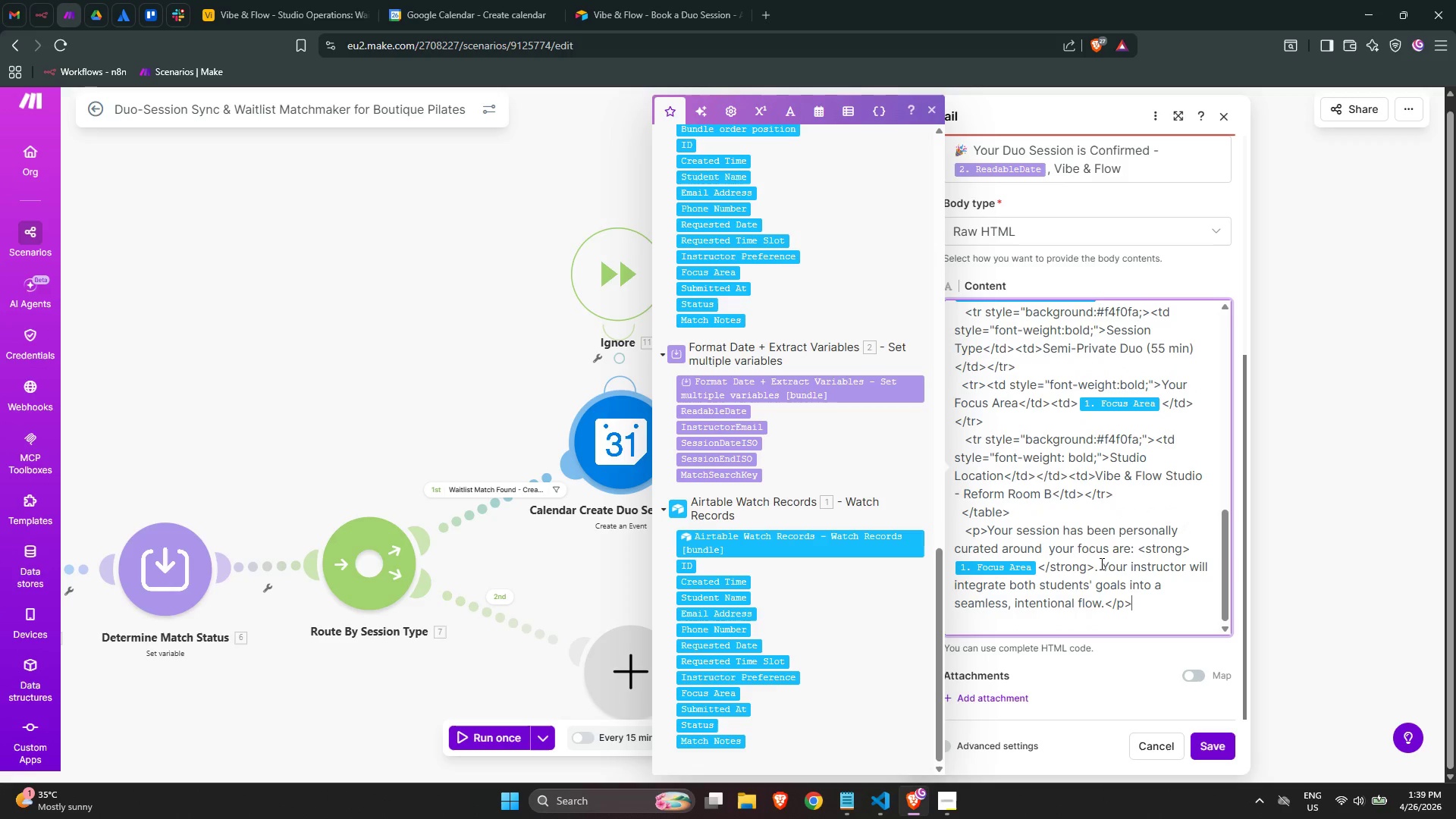 
key(Backspace)
 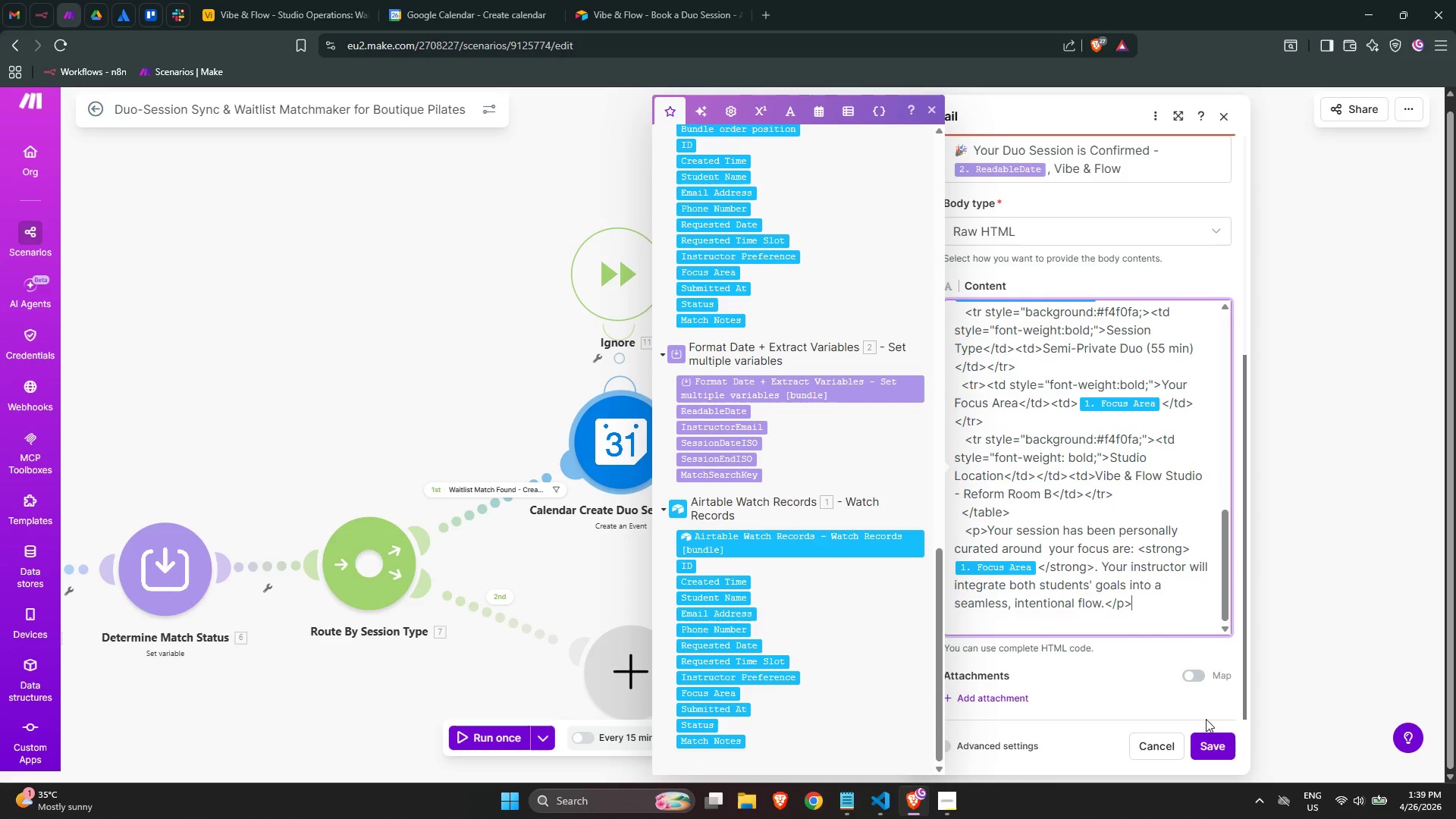 
scroll: coordinate [1111, 245], scroll_direction: up, amount: 7.0
 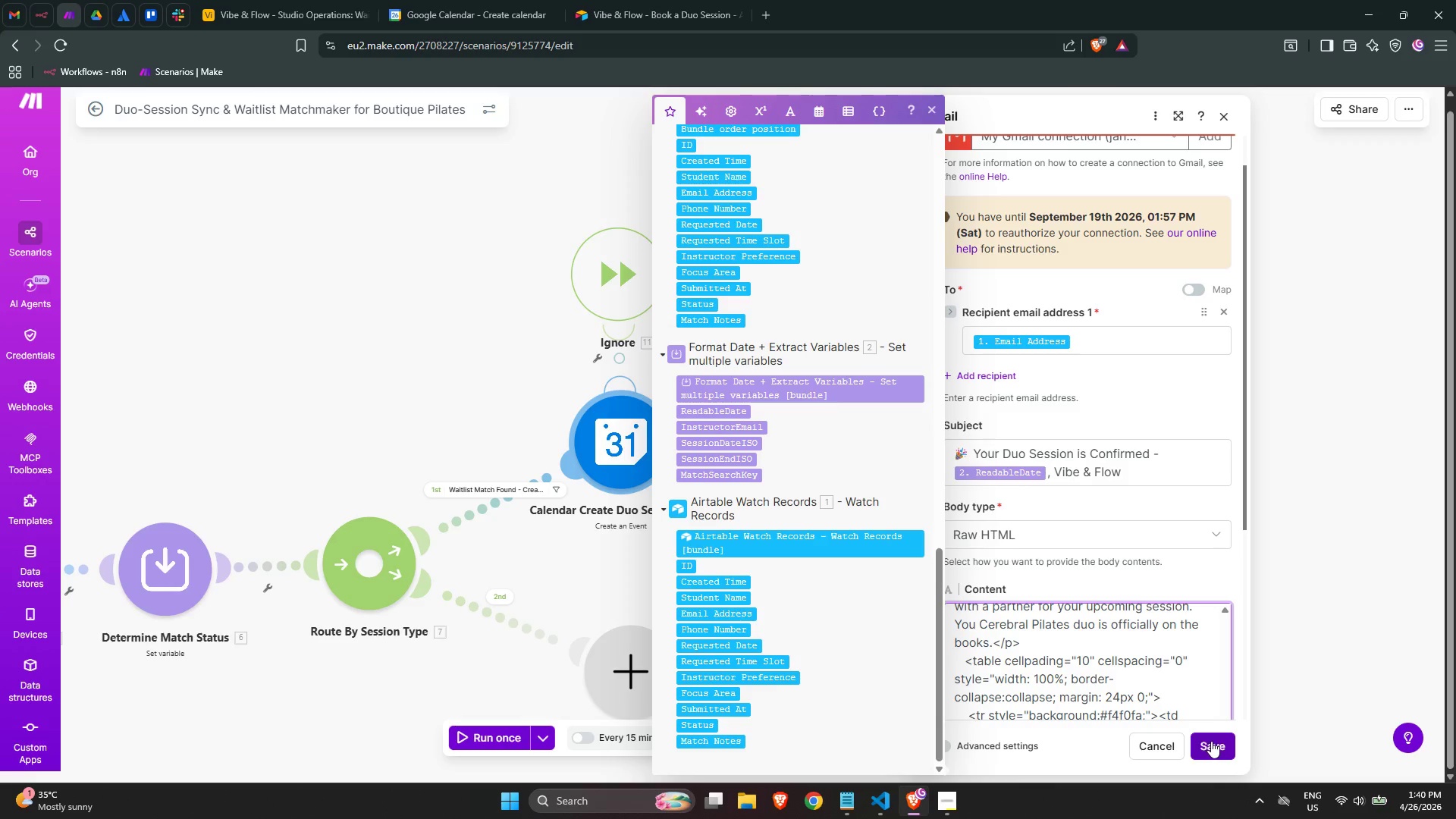 
wait(23.6)
 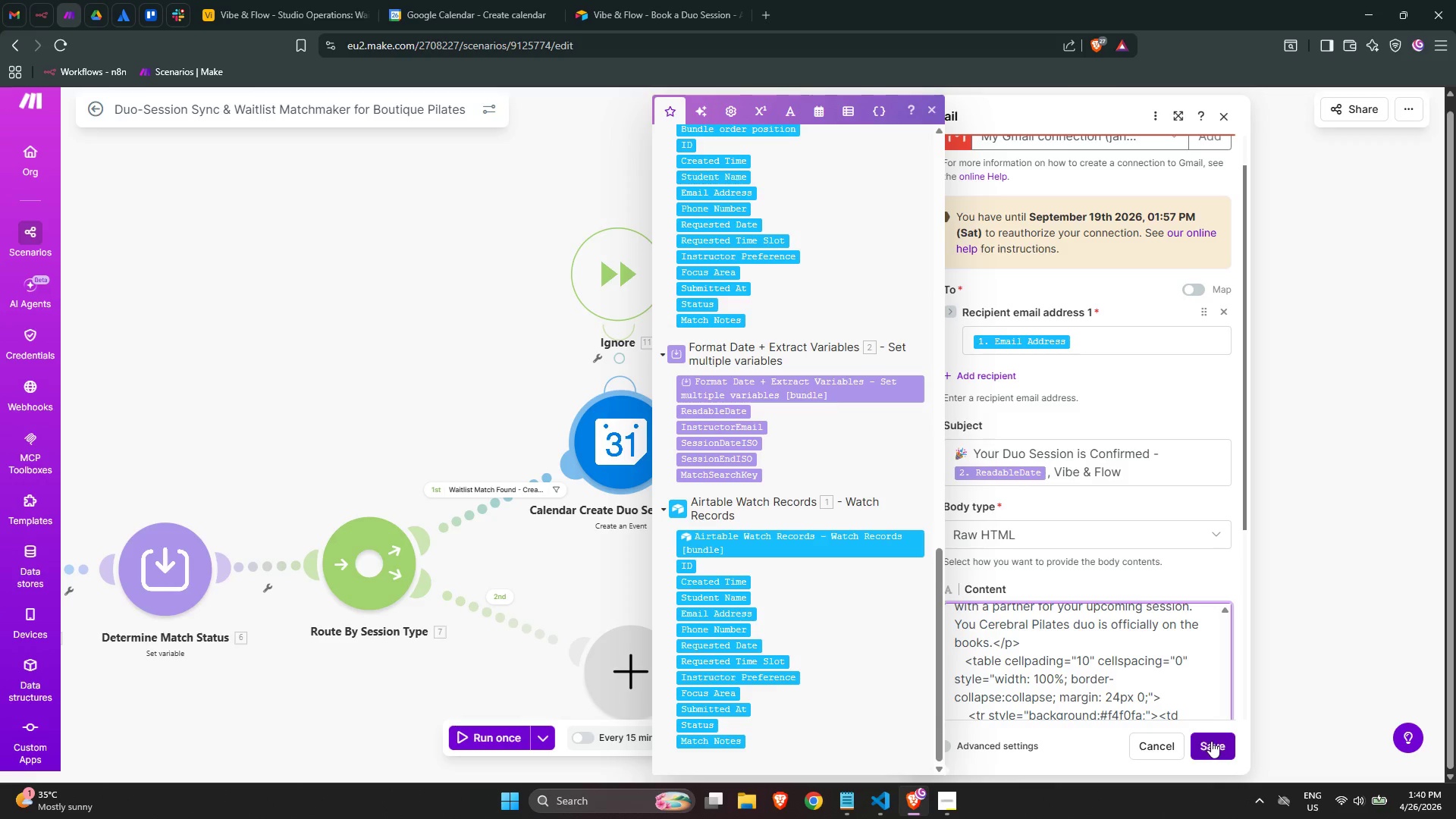 
left_click([1214, 740])
 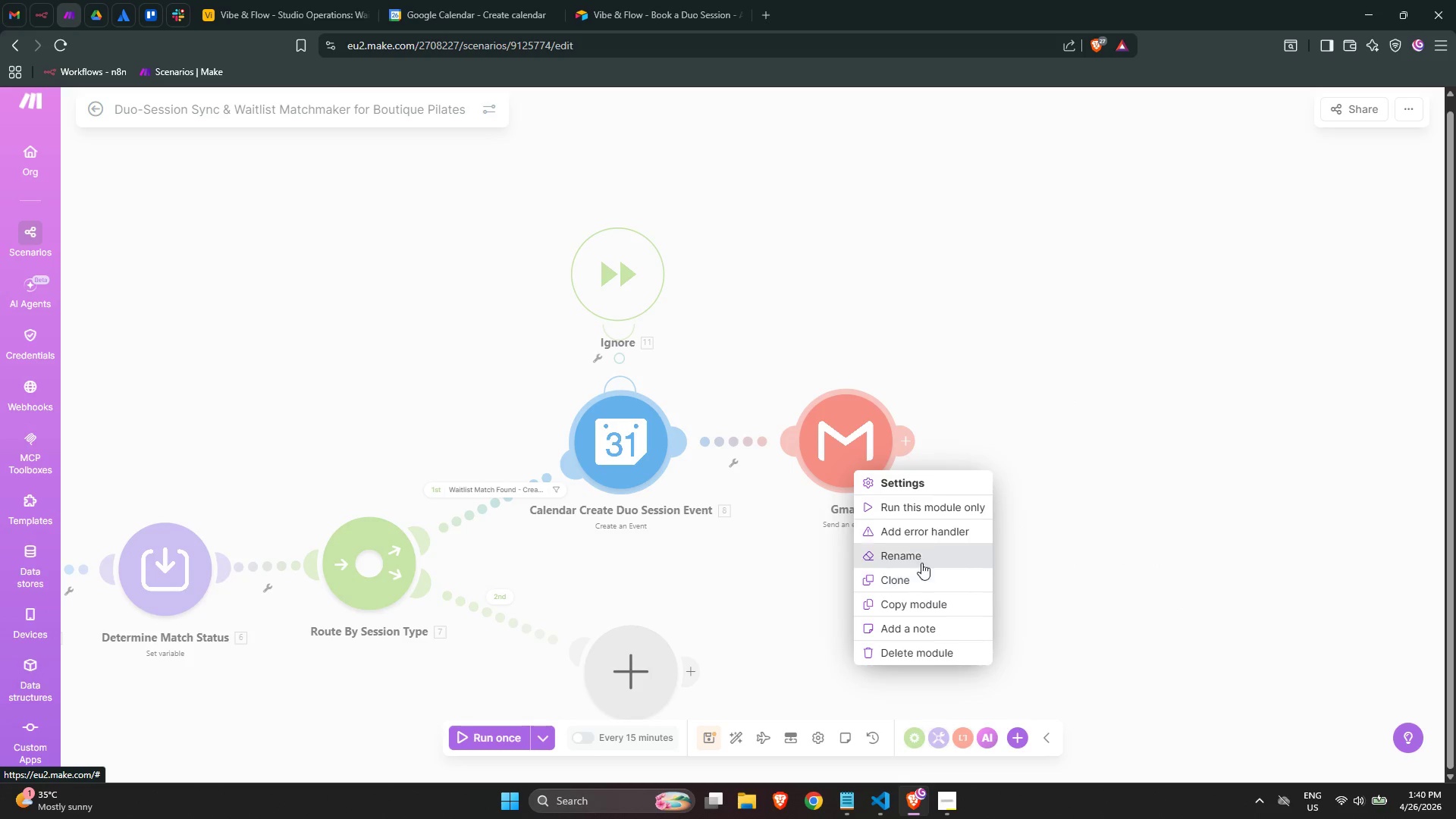 
left_click([940, 560])
 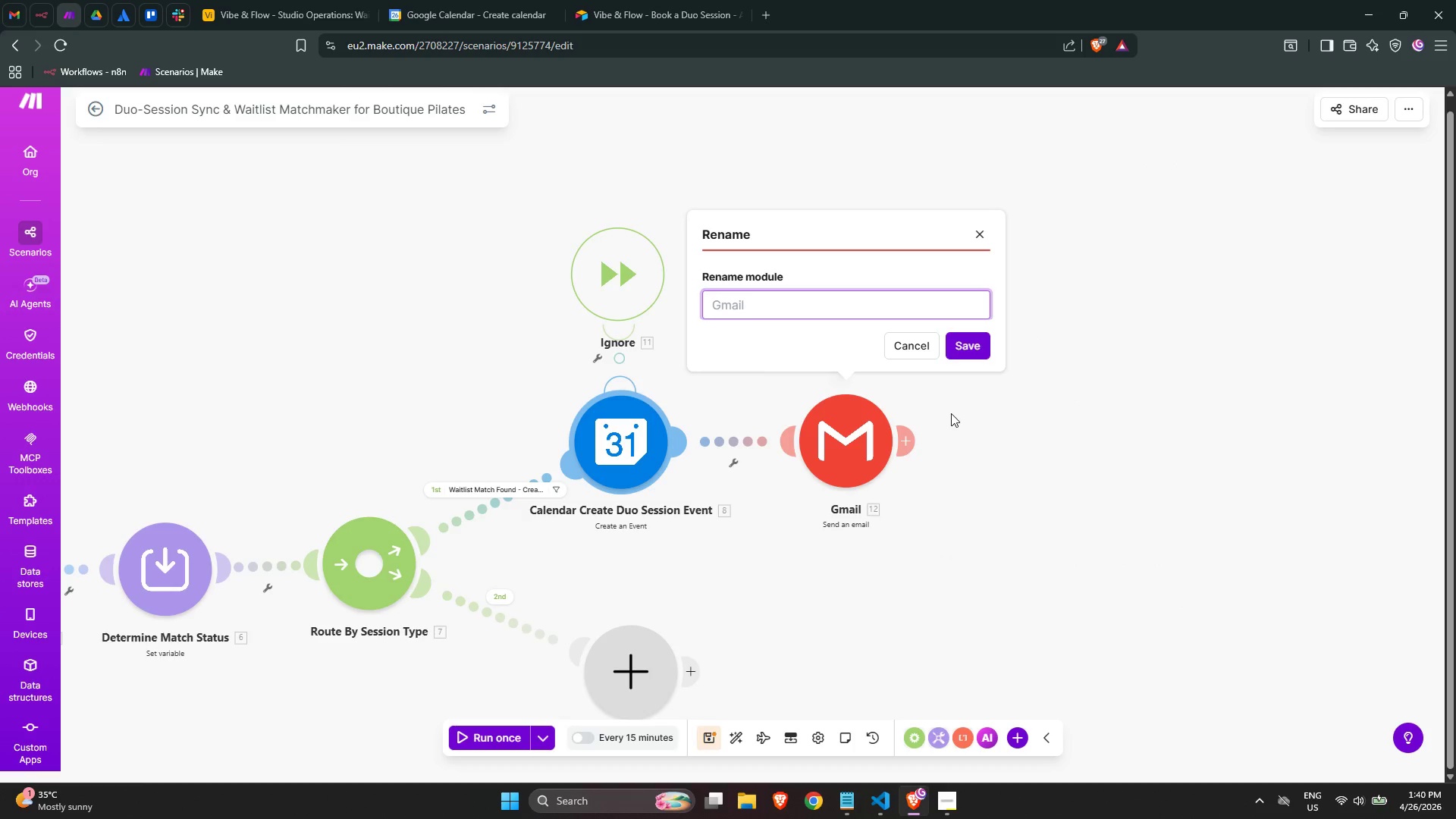 
type(Gam)
key(Backspace)
key(Backspace)
type(mail Send Confiram)
key(Backspace)
key(Backspace)
type(mation to Student)
 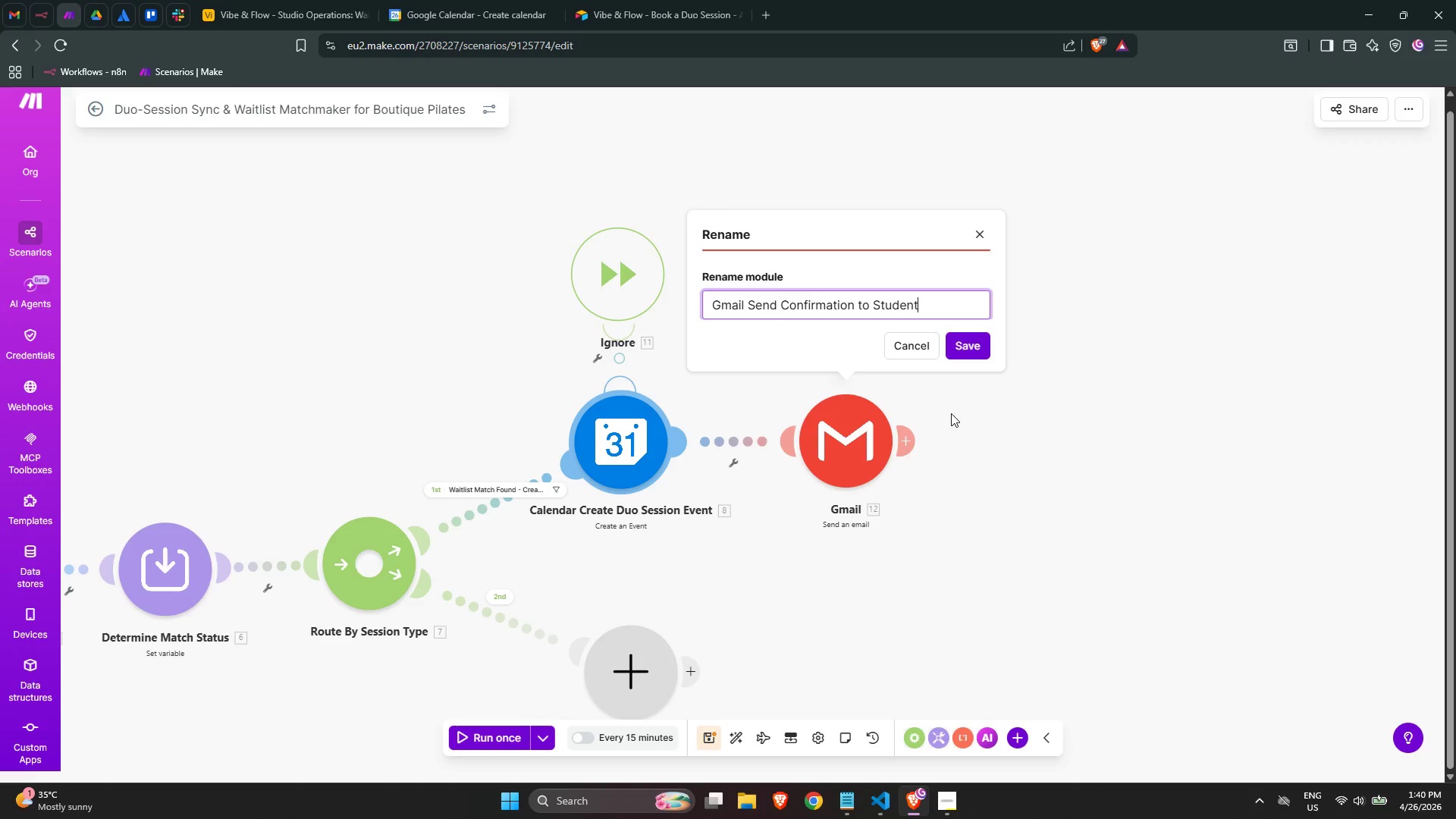 
left_click_drag(start_coordinate=[830, 485], to_coordinate=[836, 475])
 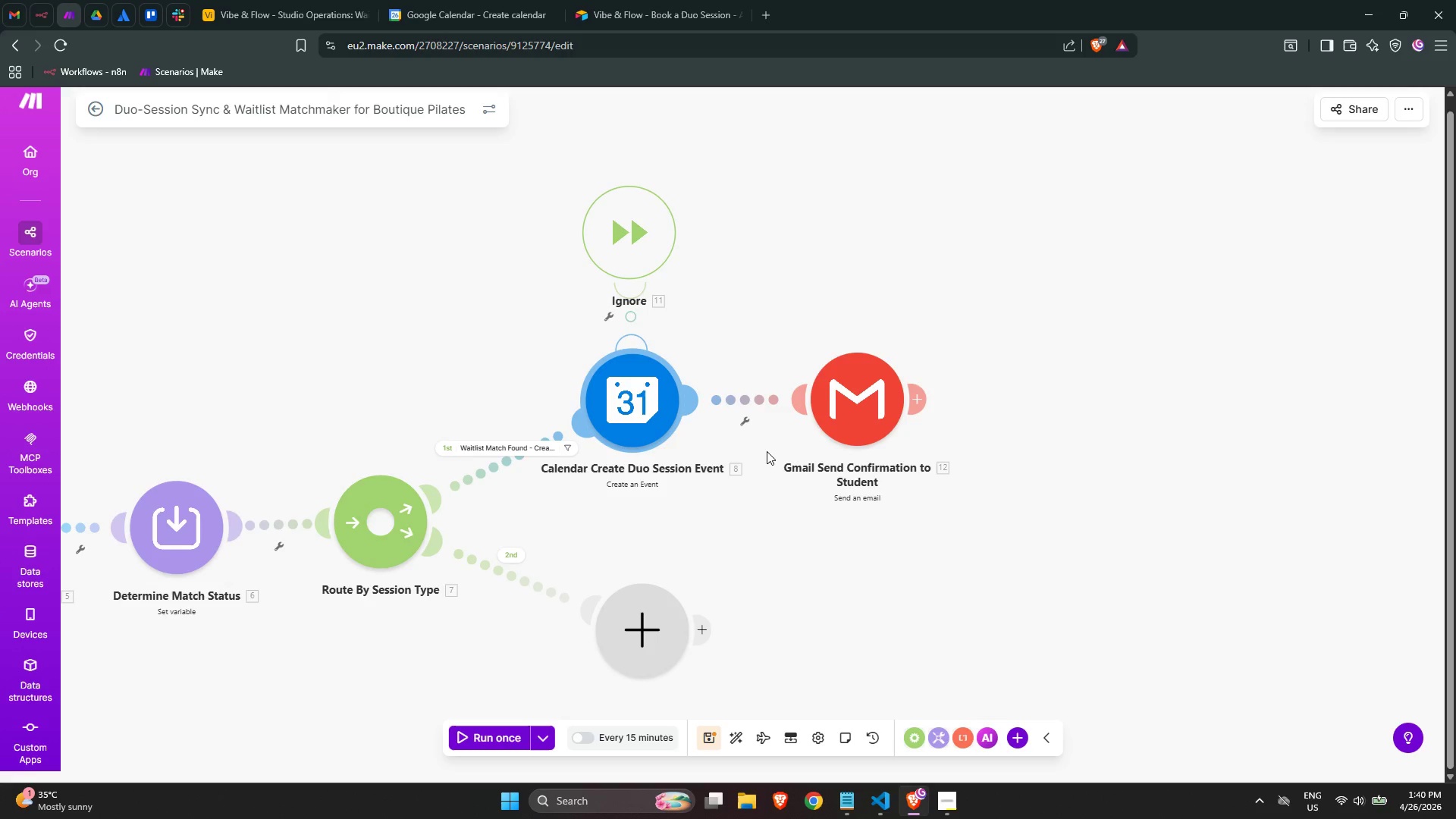 
wait(12.12)
 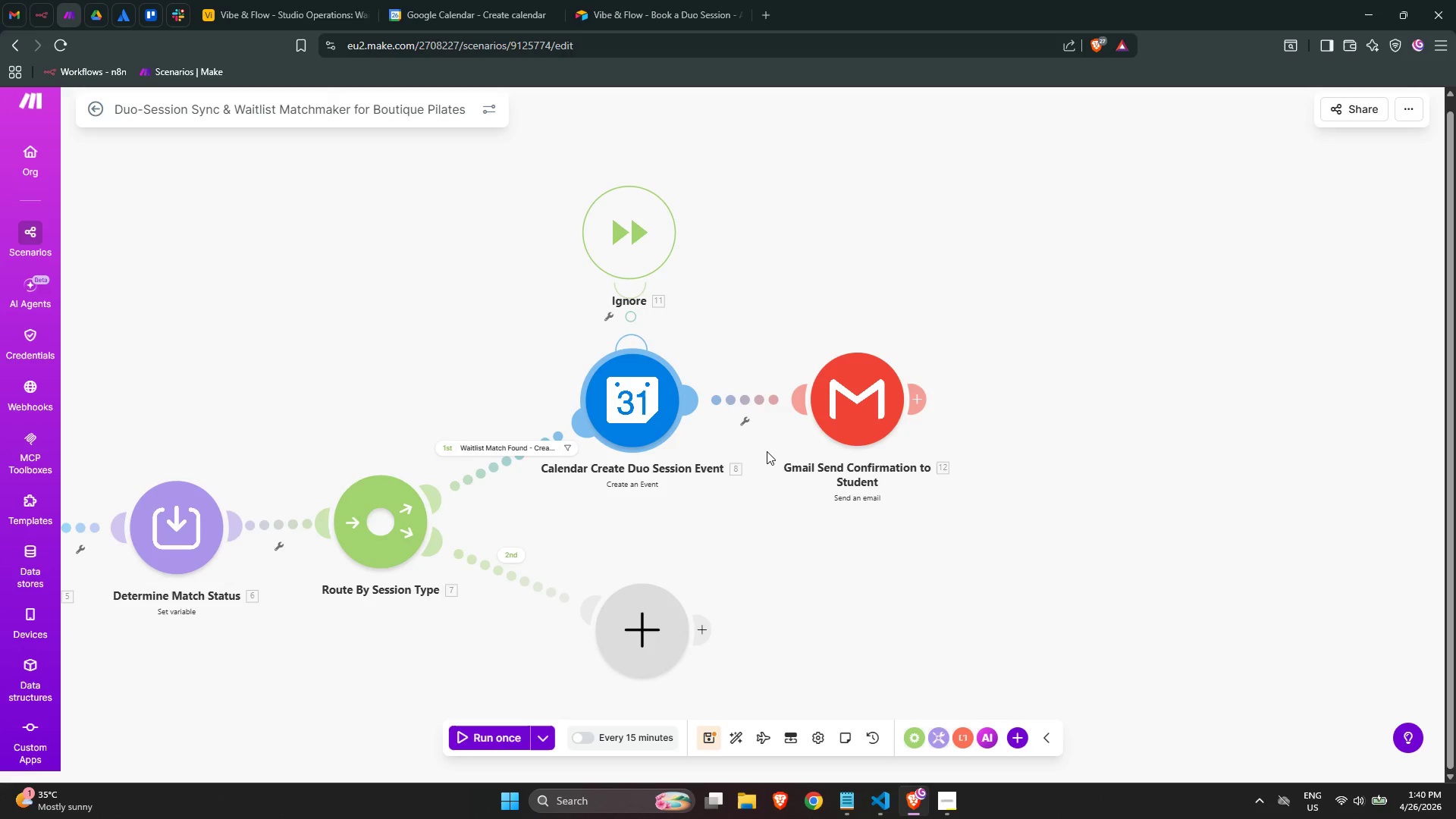 
right_click([881, 399])
 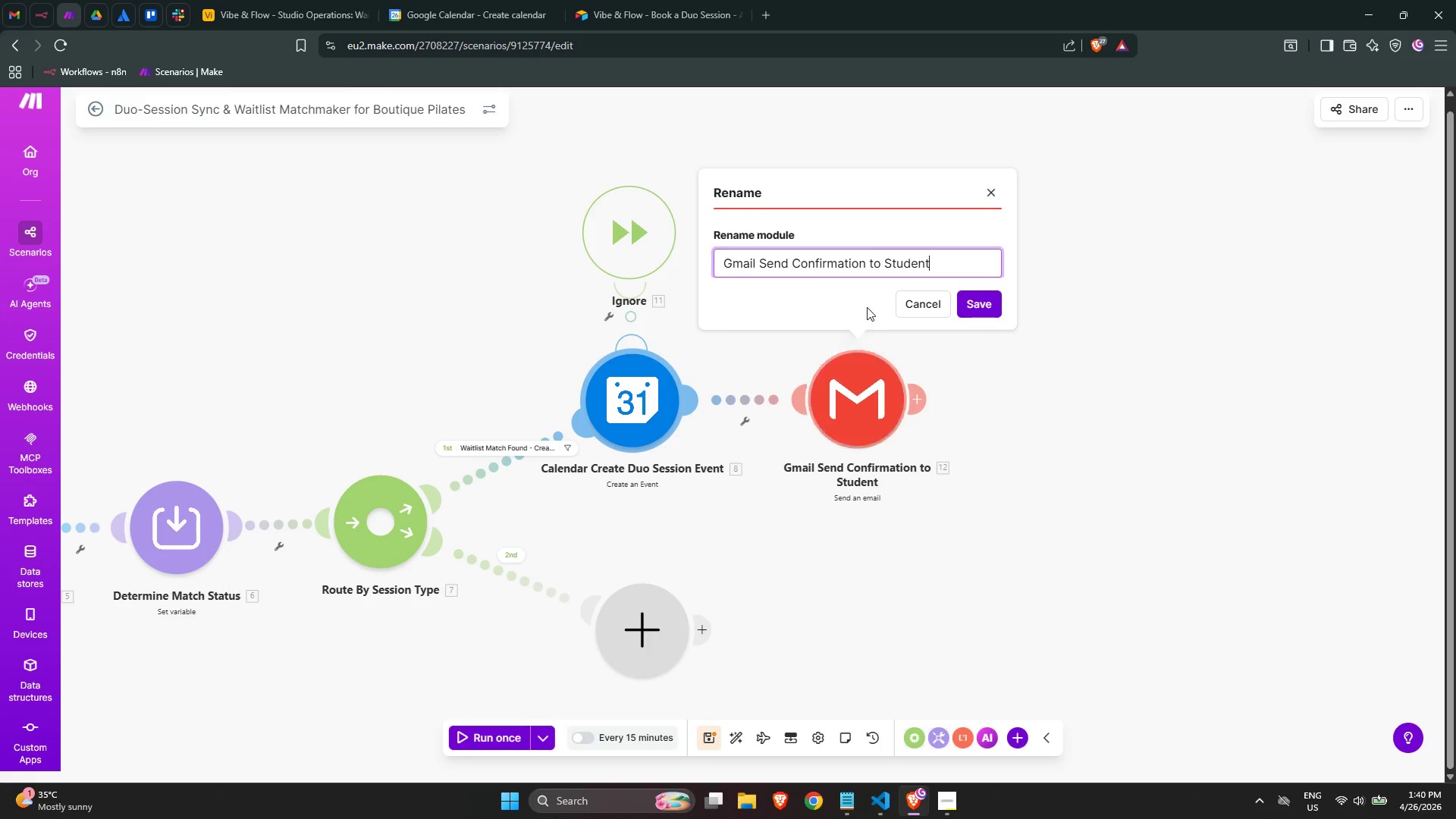 
key(Space)
 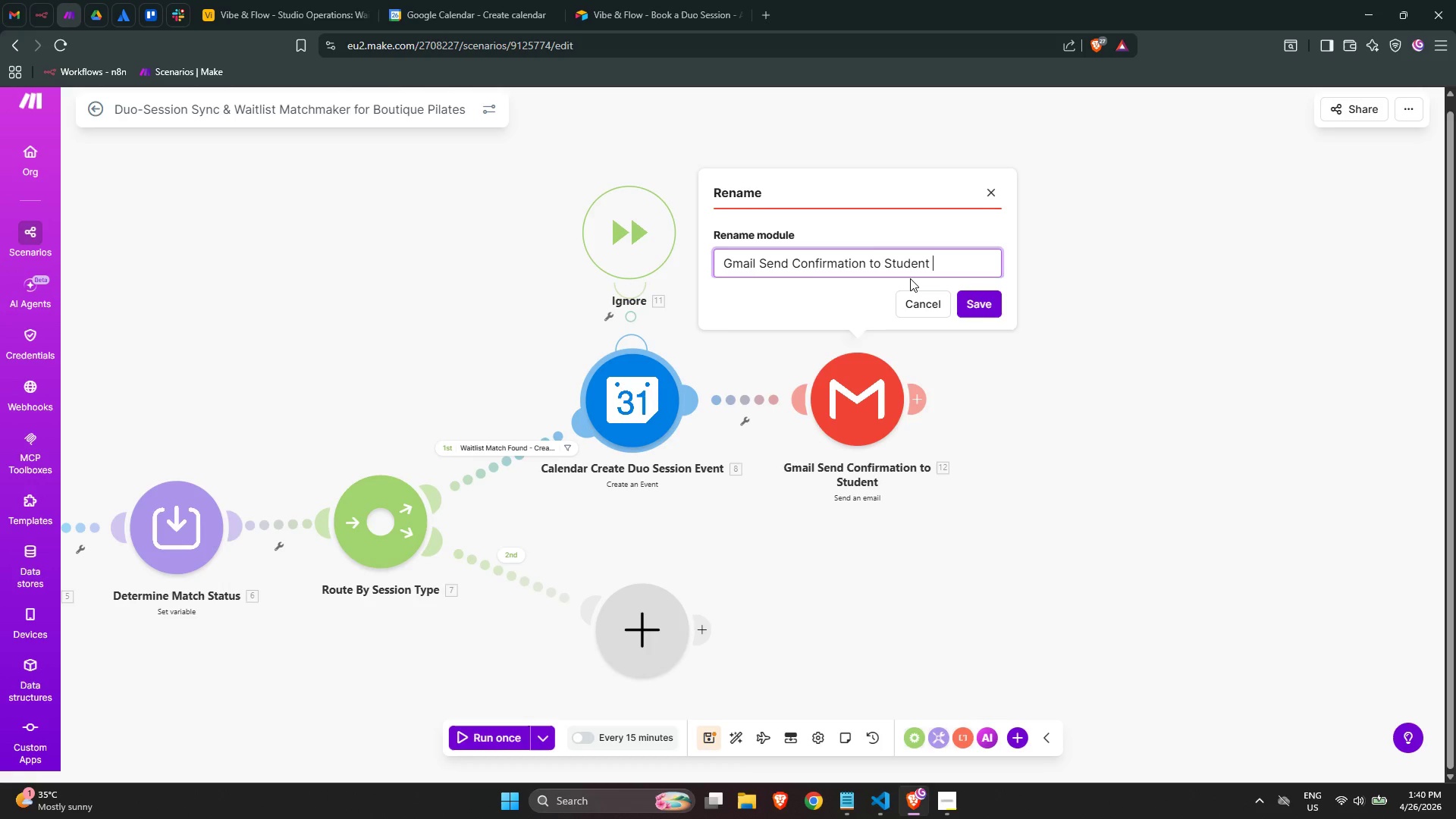 
key(1)
 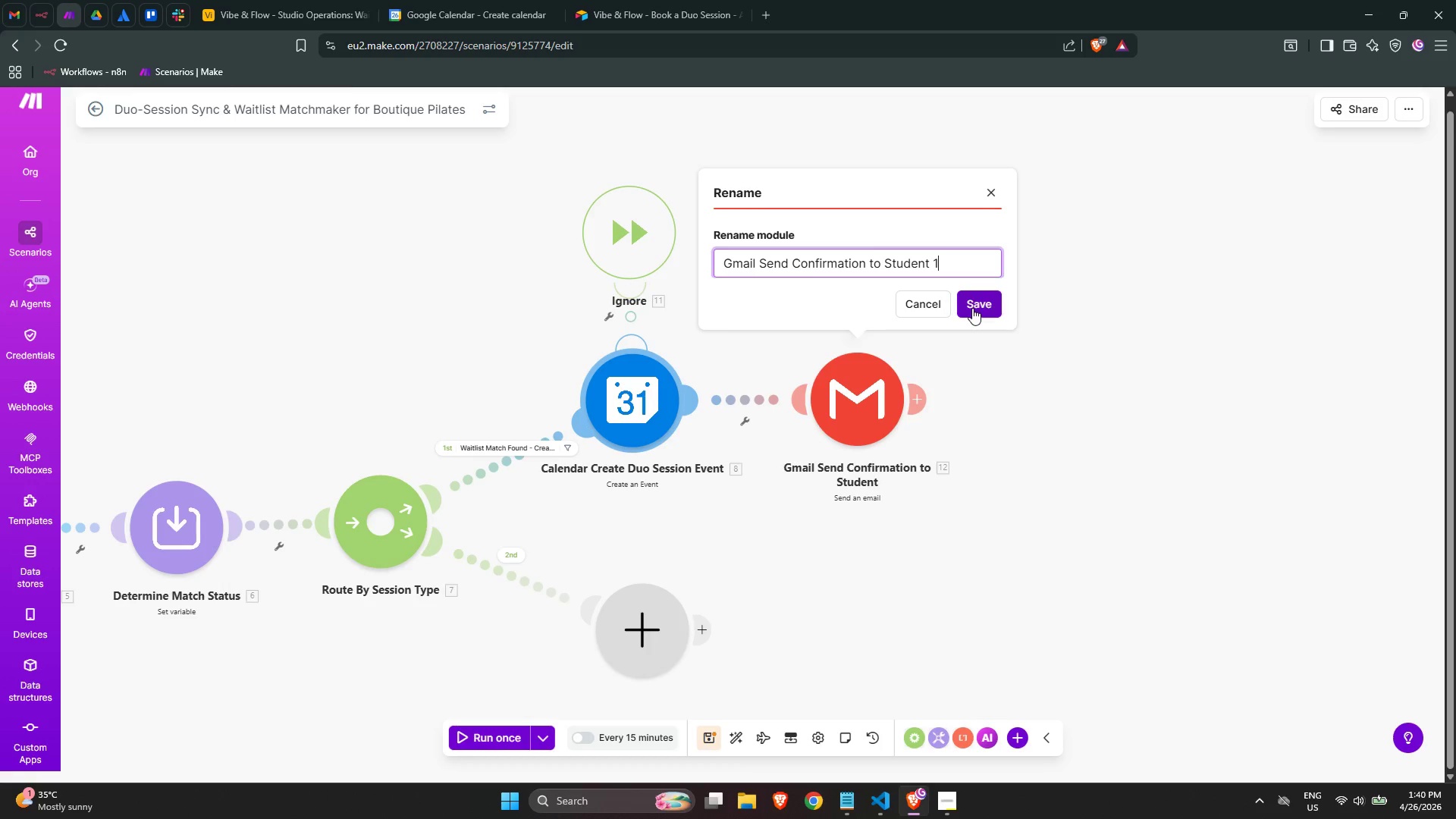 
left_click([981, 297])
 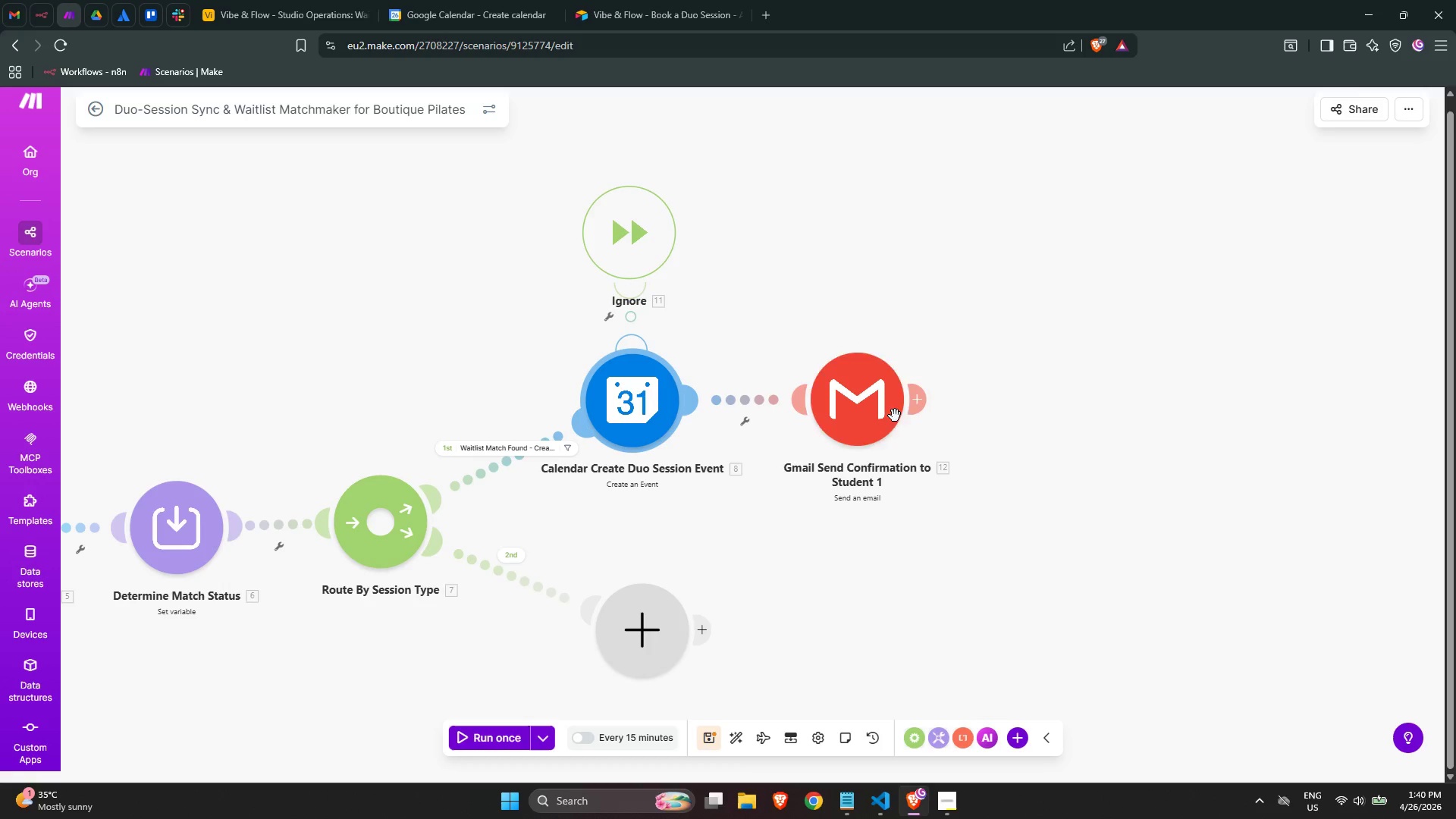 
left_click_drag(start_coordinate=[874, 419], to_coordinate=[877, 415])
 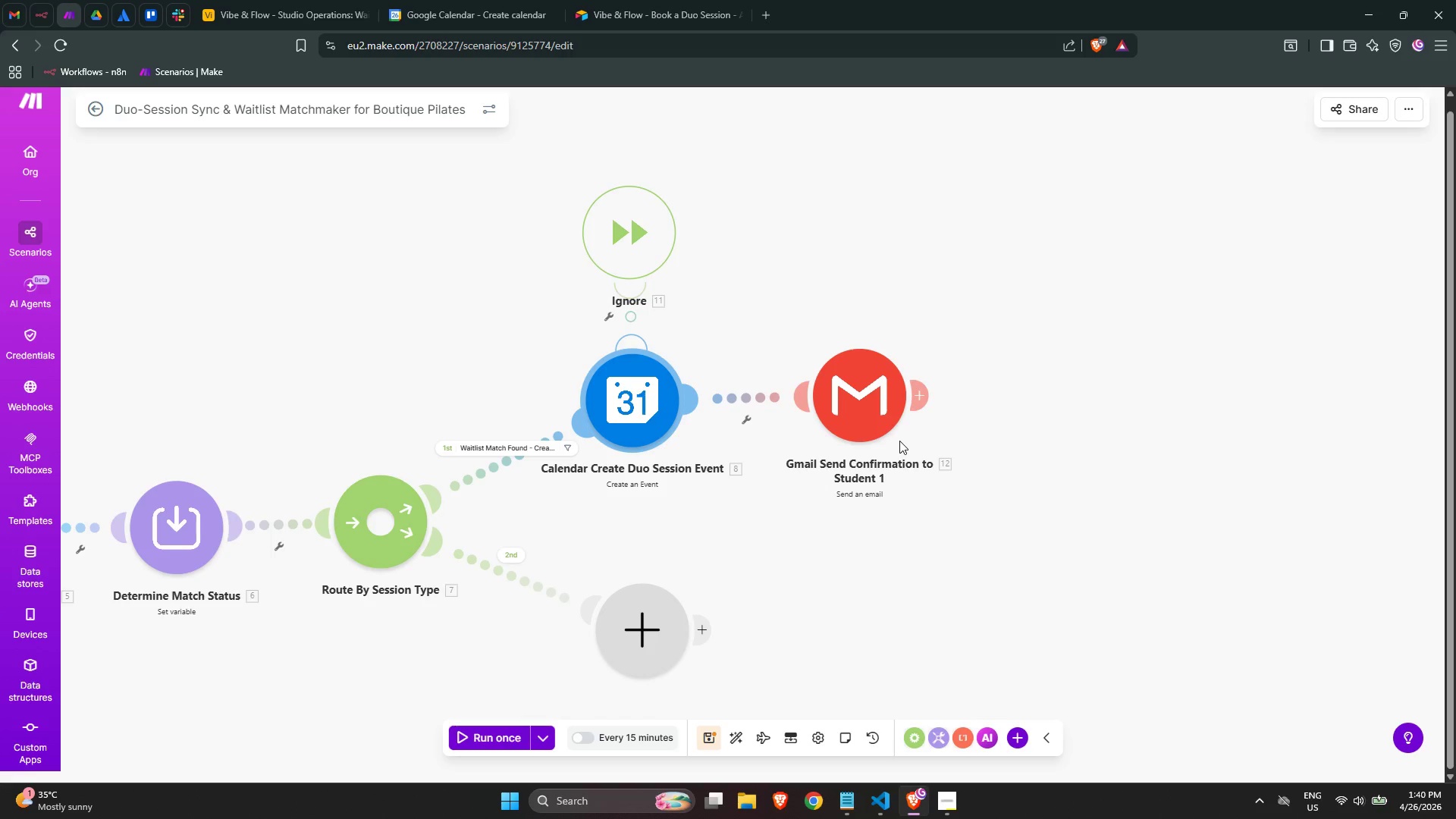 
wait(9.86)
 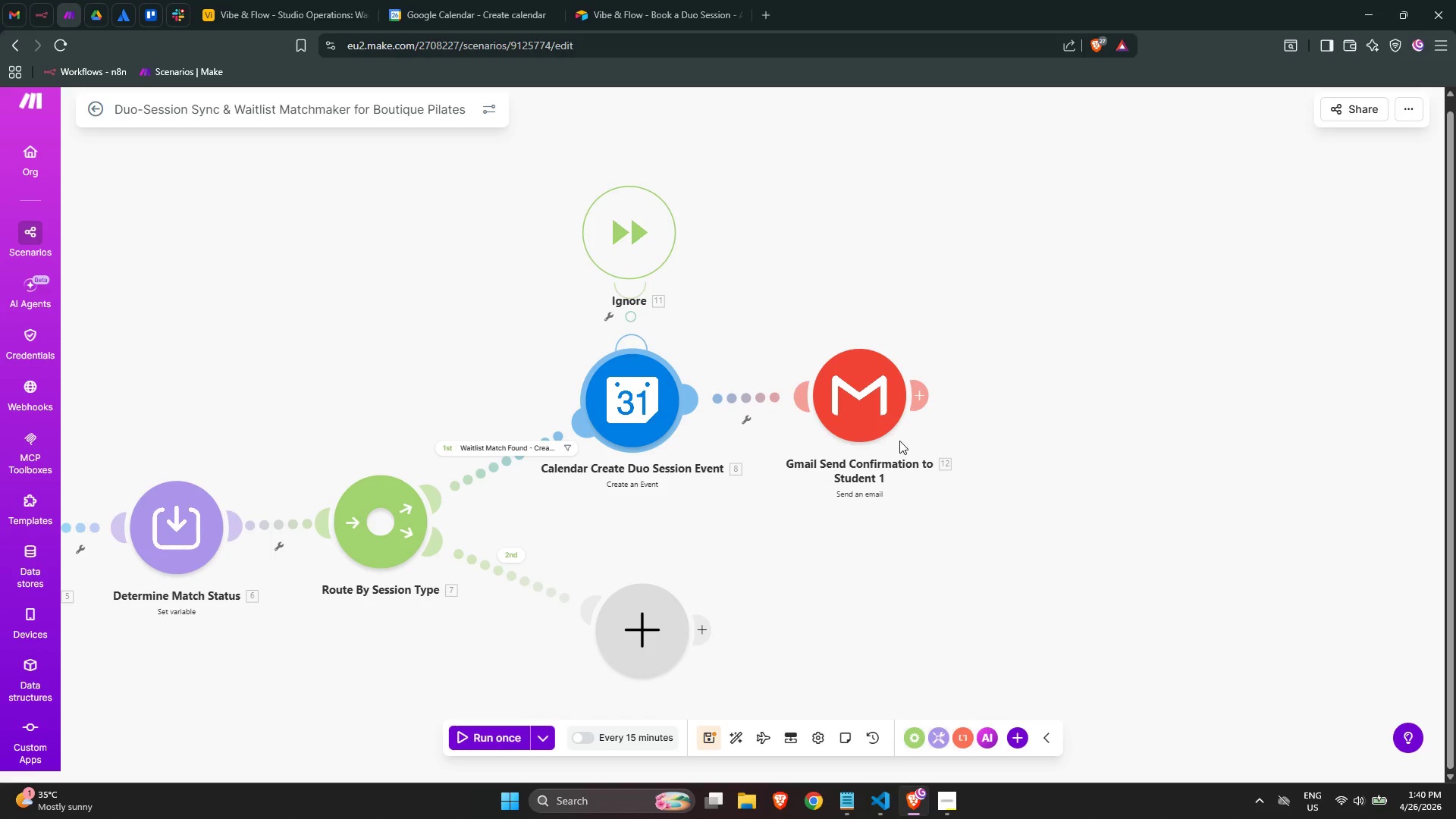 
left_click([930, 395])
 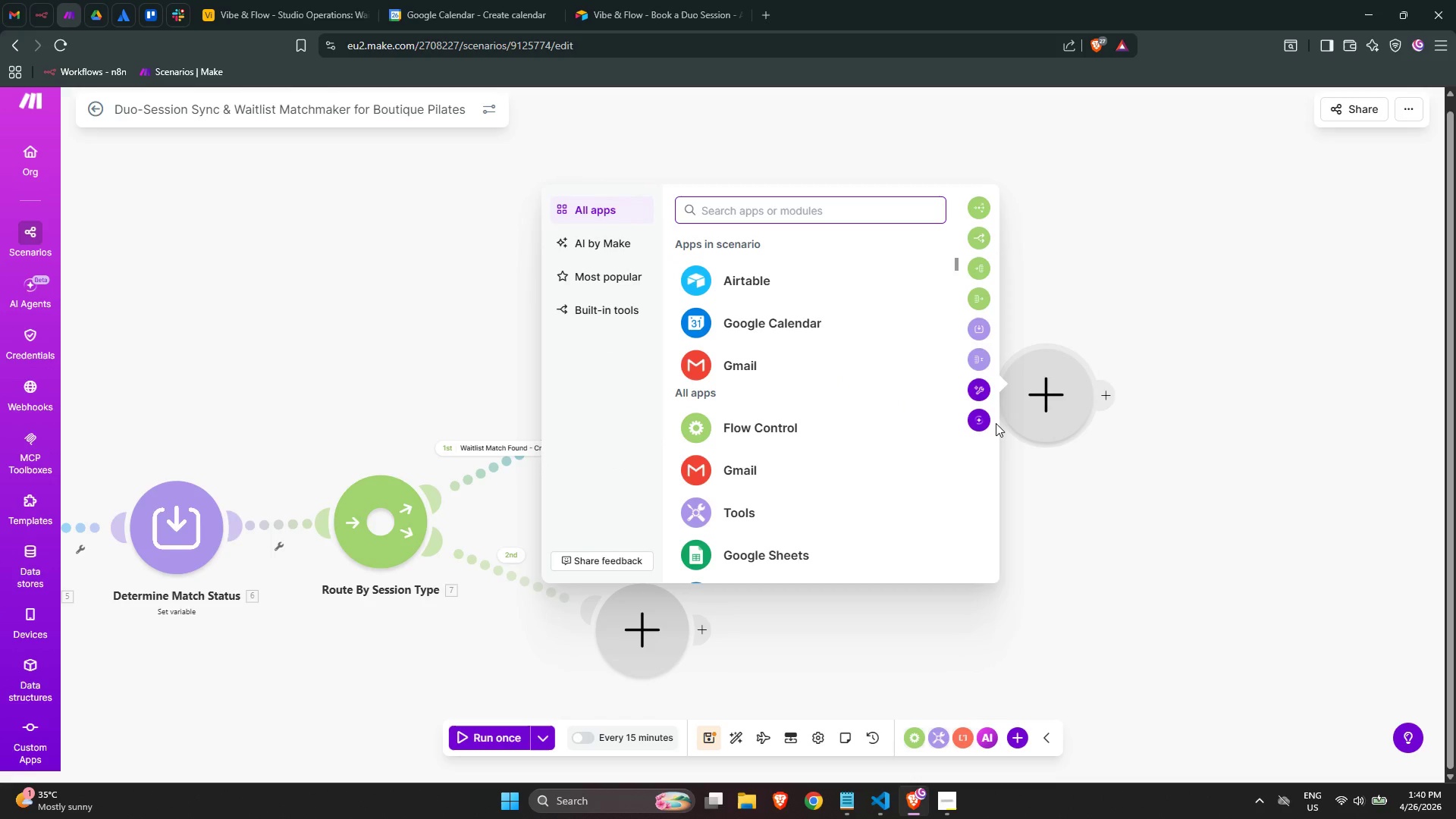 
key(G)
 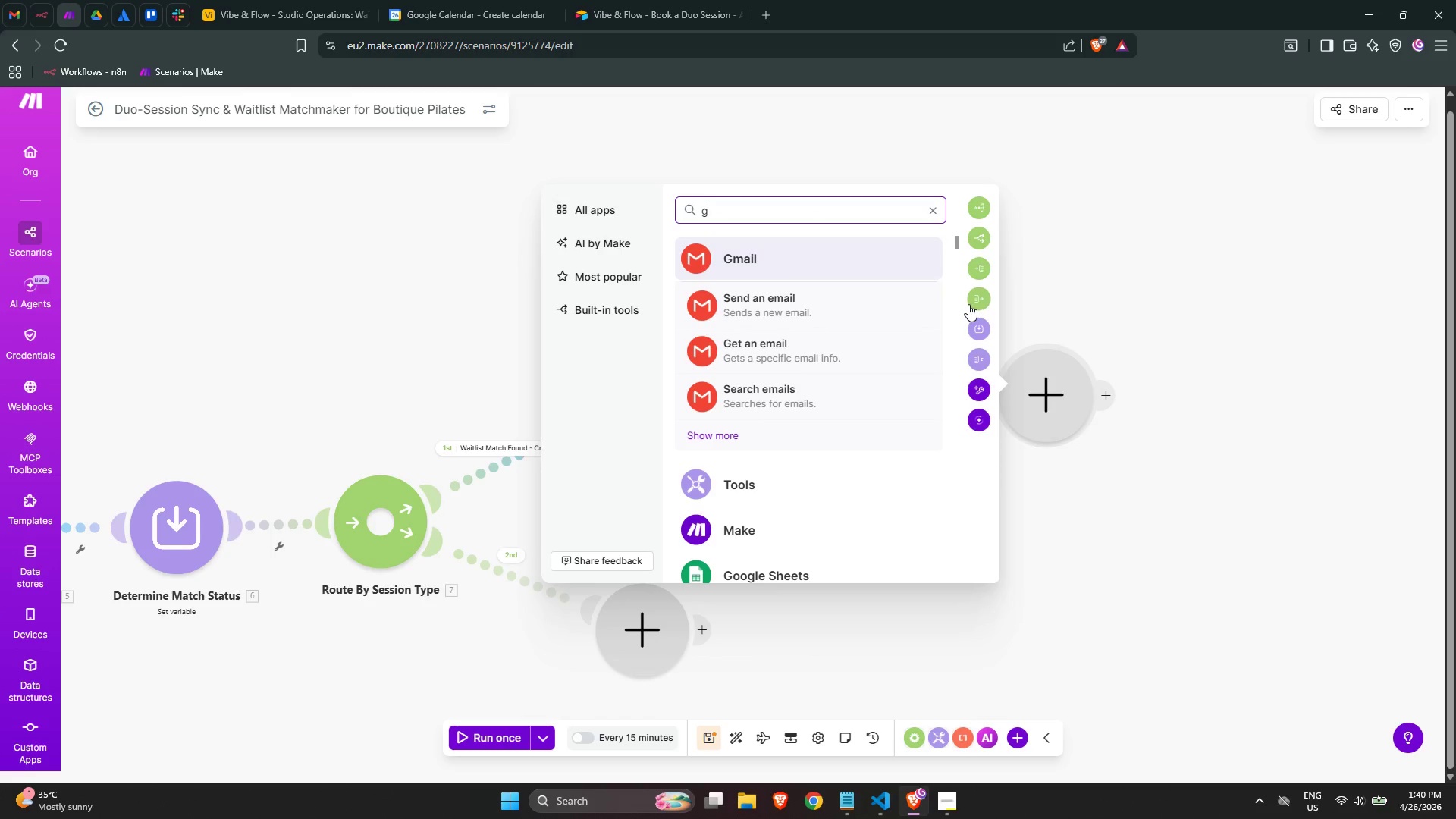 
left_click([849, 303])
 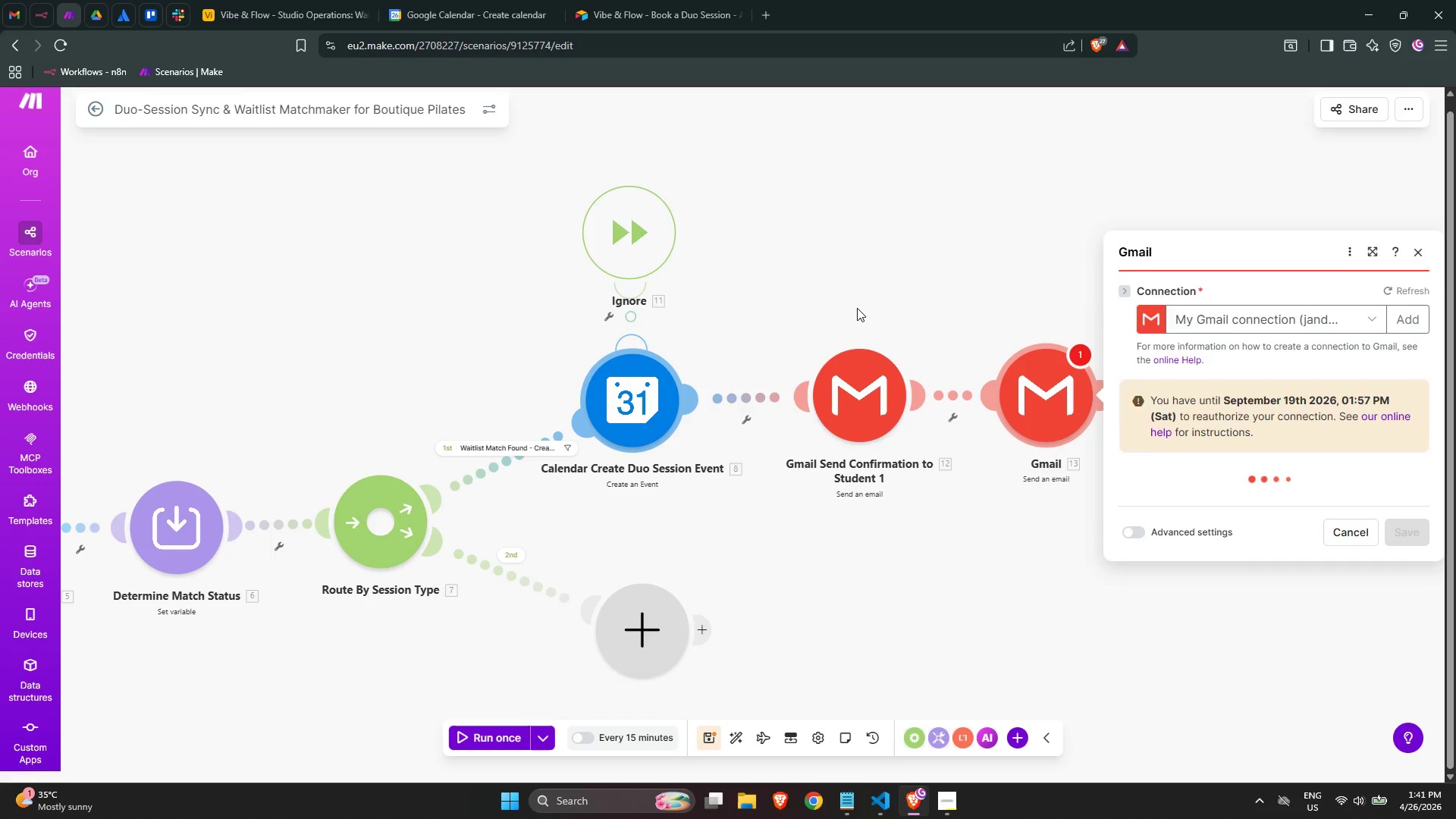 
wait(8.27)
 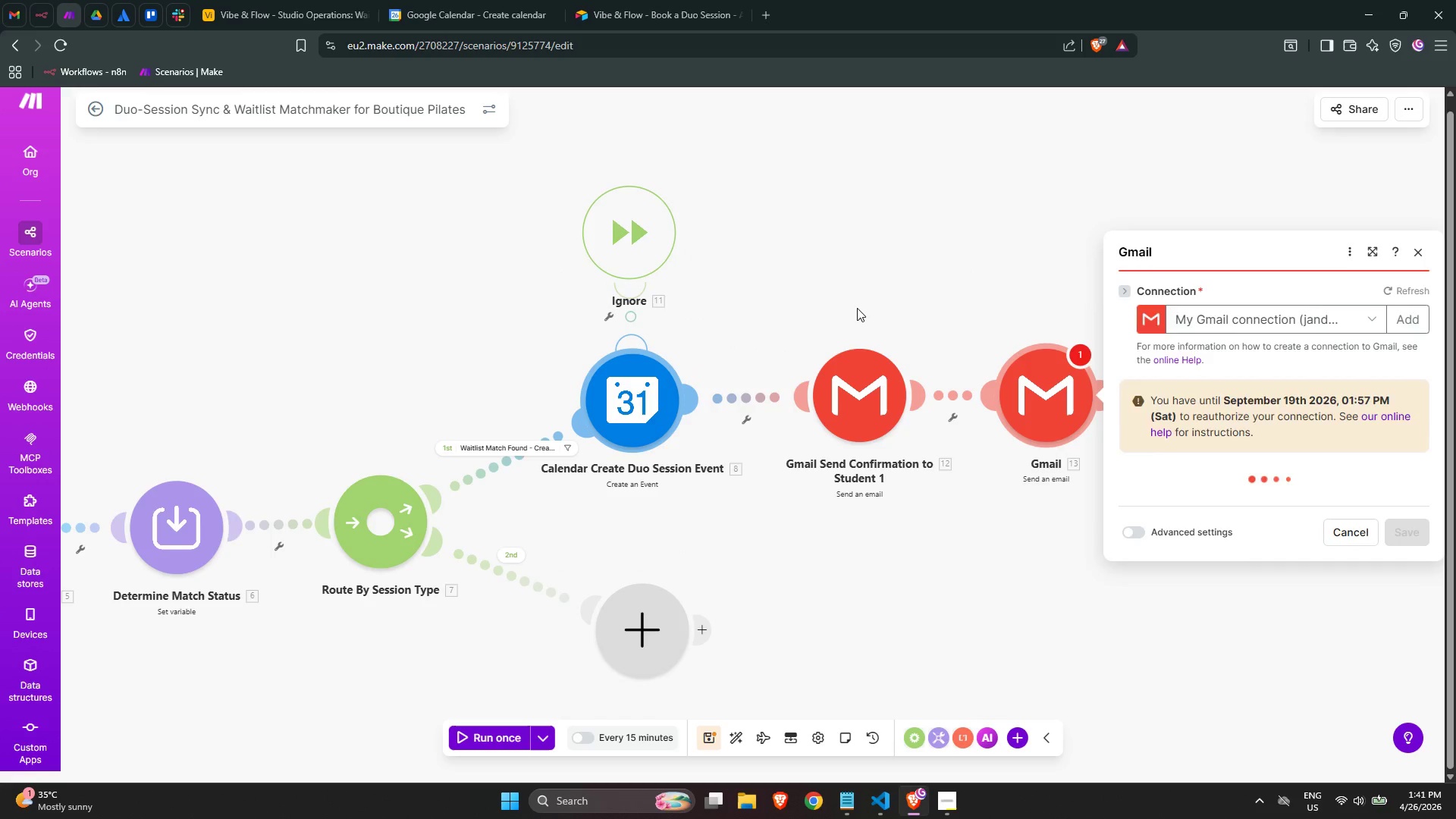 
left_click([934, 274])
 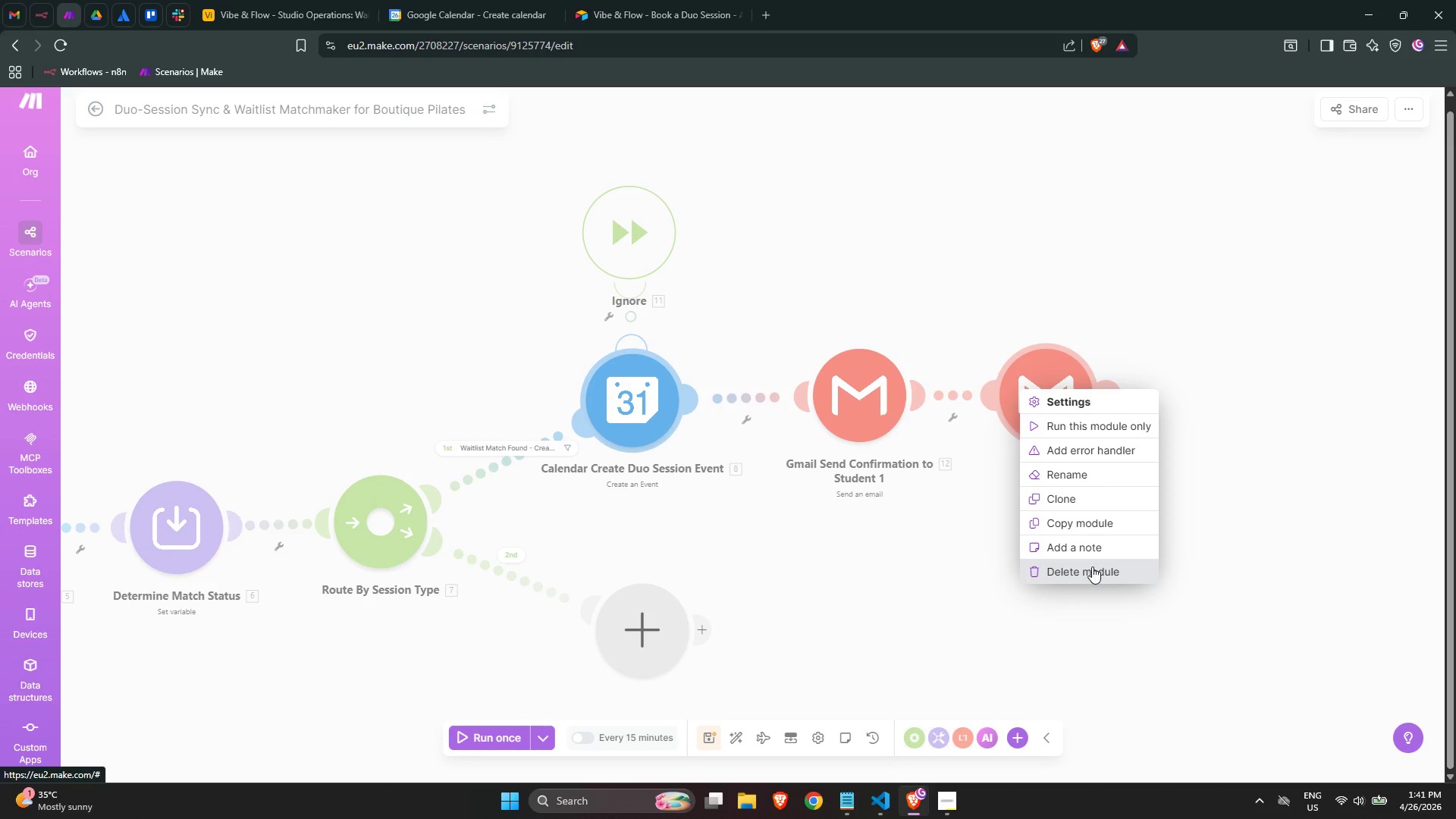 
wait(5.12)
 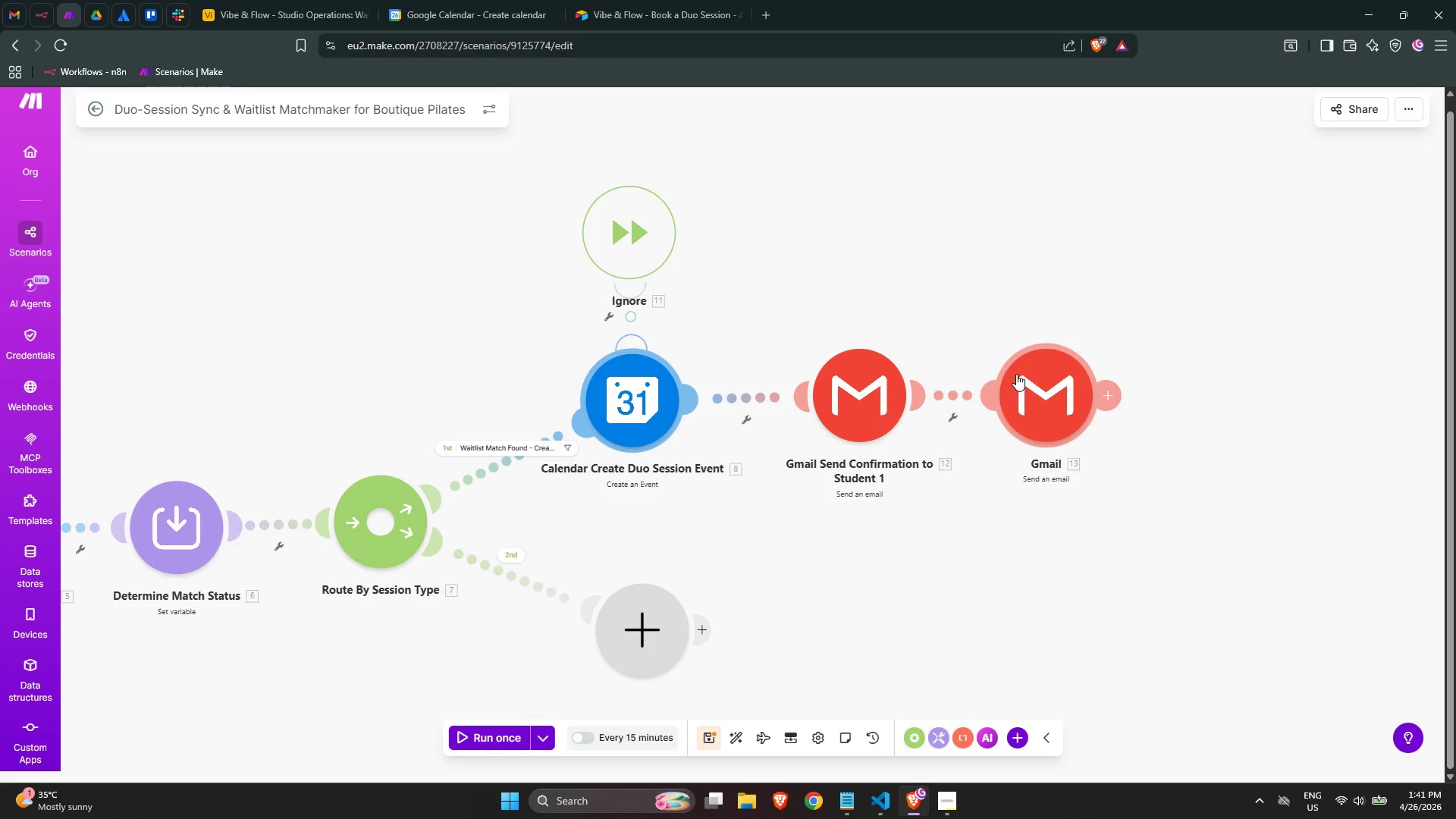 
left_click([1097, 570])
 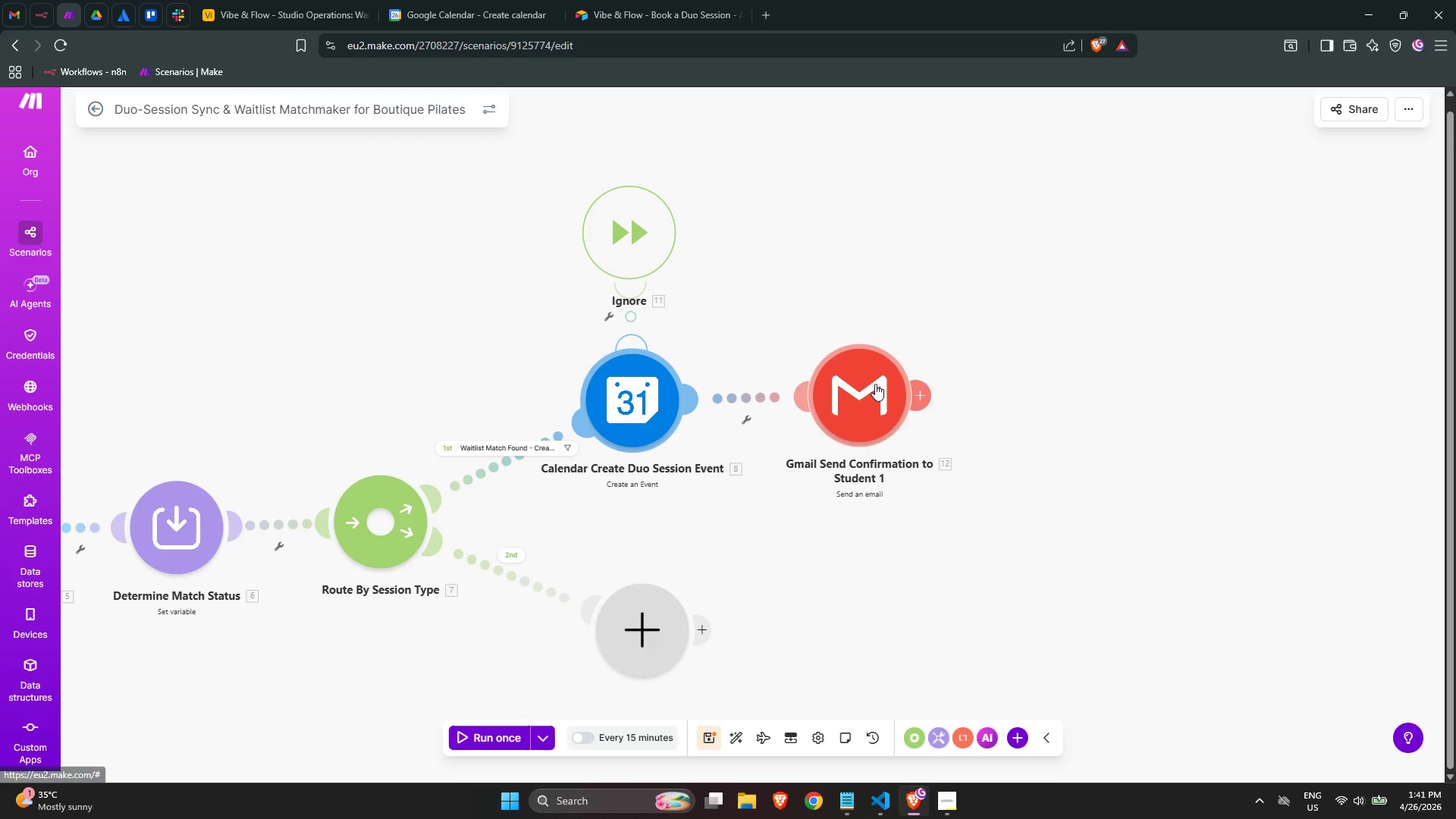 
right_click([875, 384])
 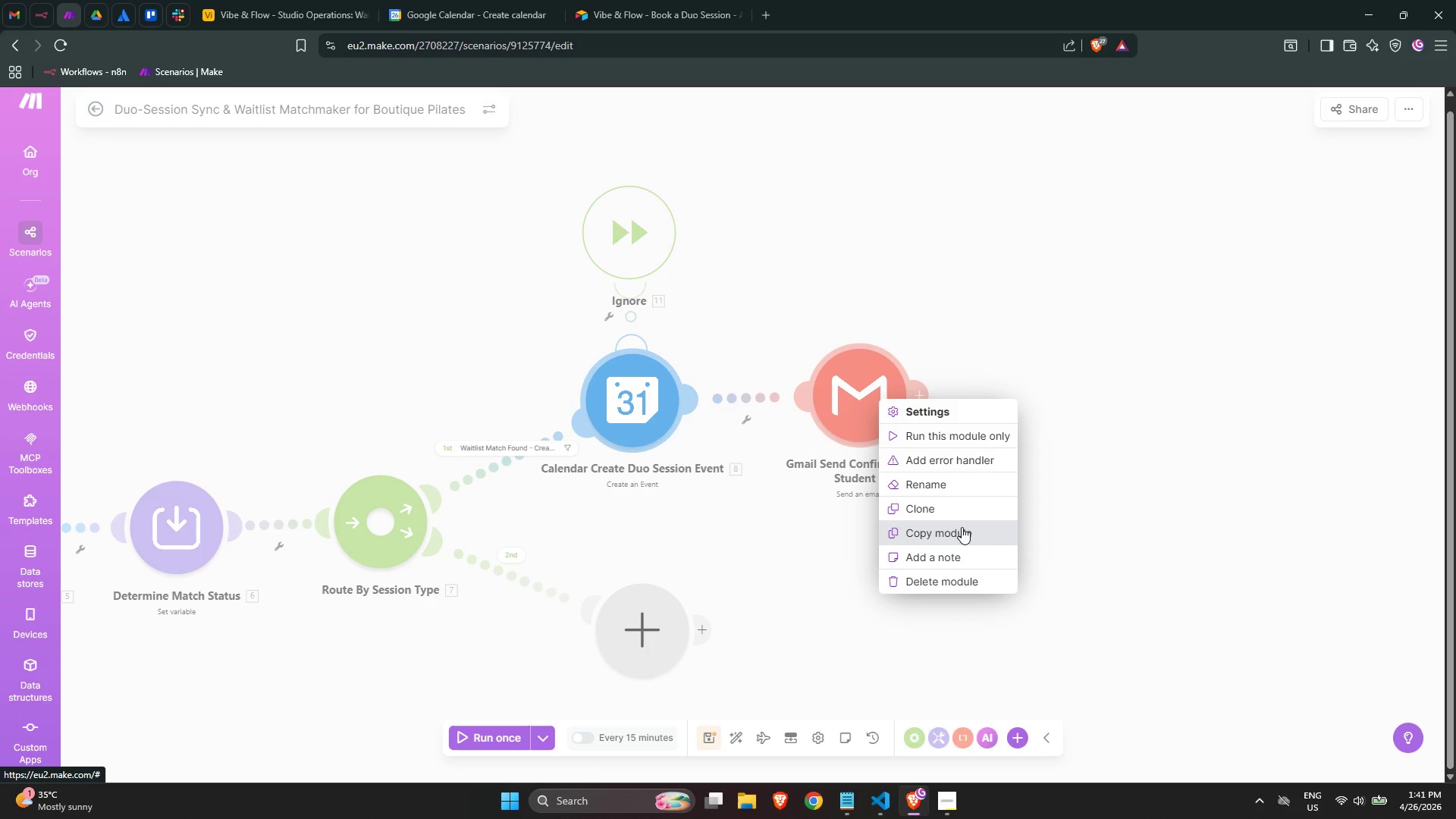 
left_click([948, 512])
 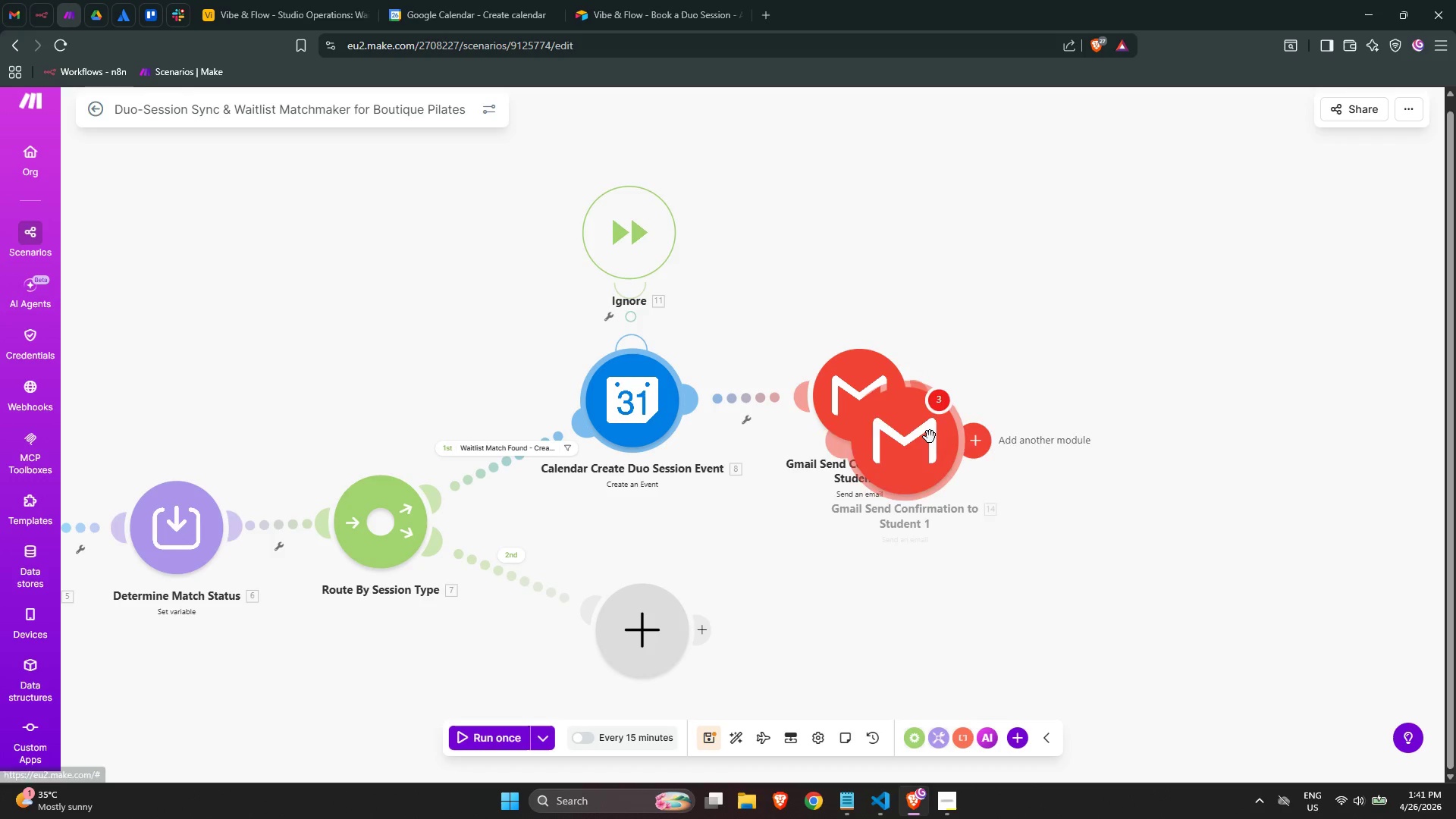 
left_click_drag(start_coordinate=[887, 422], to_coordinate=[1040, 374])
 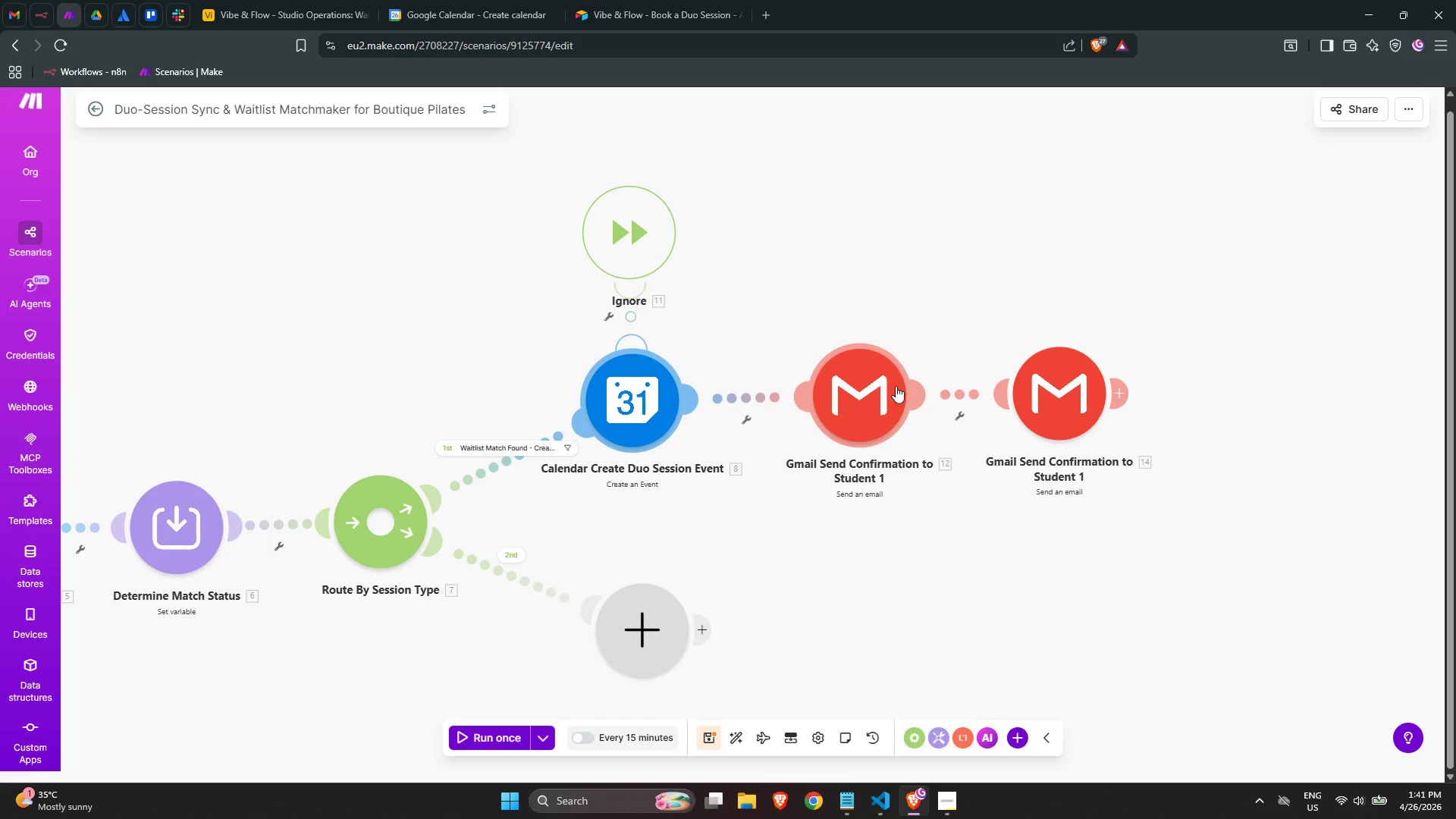 
left_click_drag(start_coordinate=[898, 391], to_coordinate=[863, 397])
 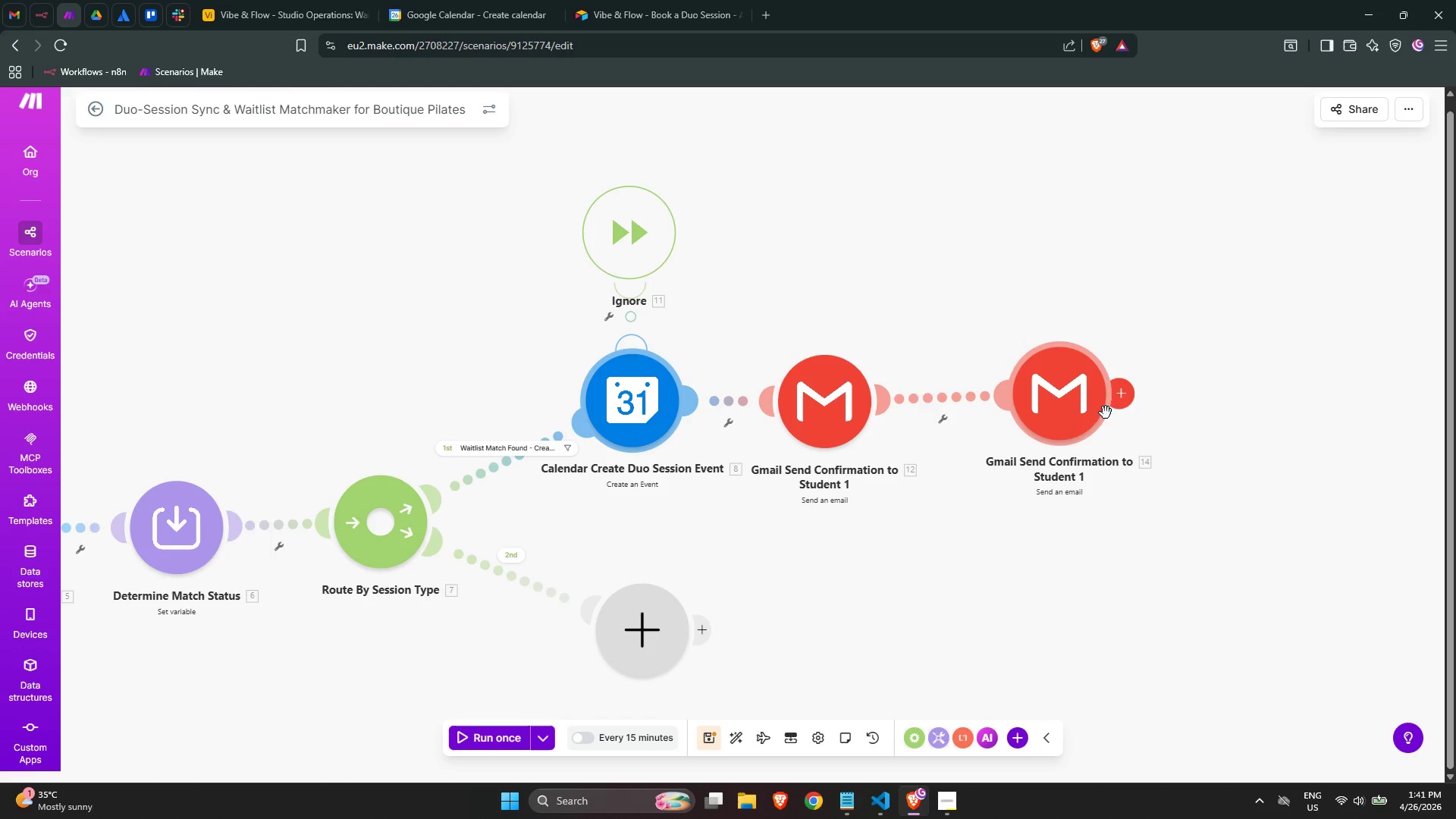 
left_click_drag(start_coordinate=[1049, 397], to_coordinate=[986, 408])
 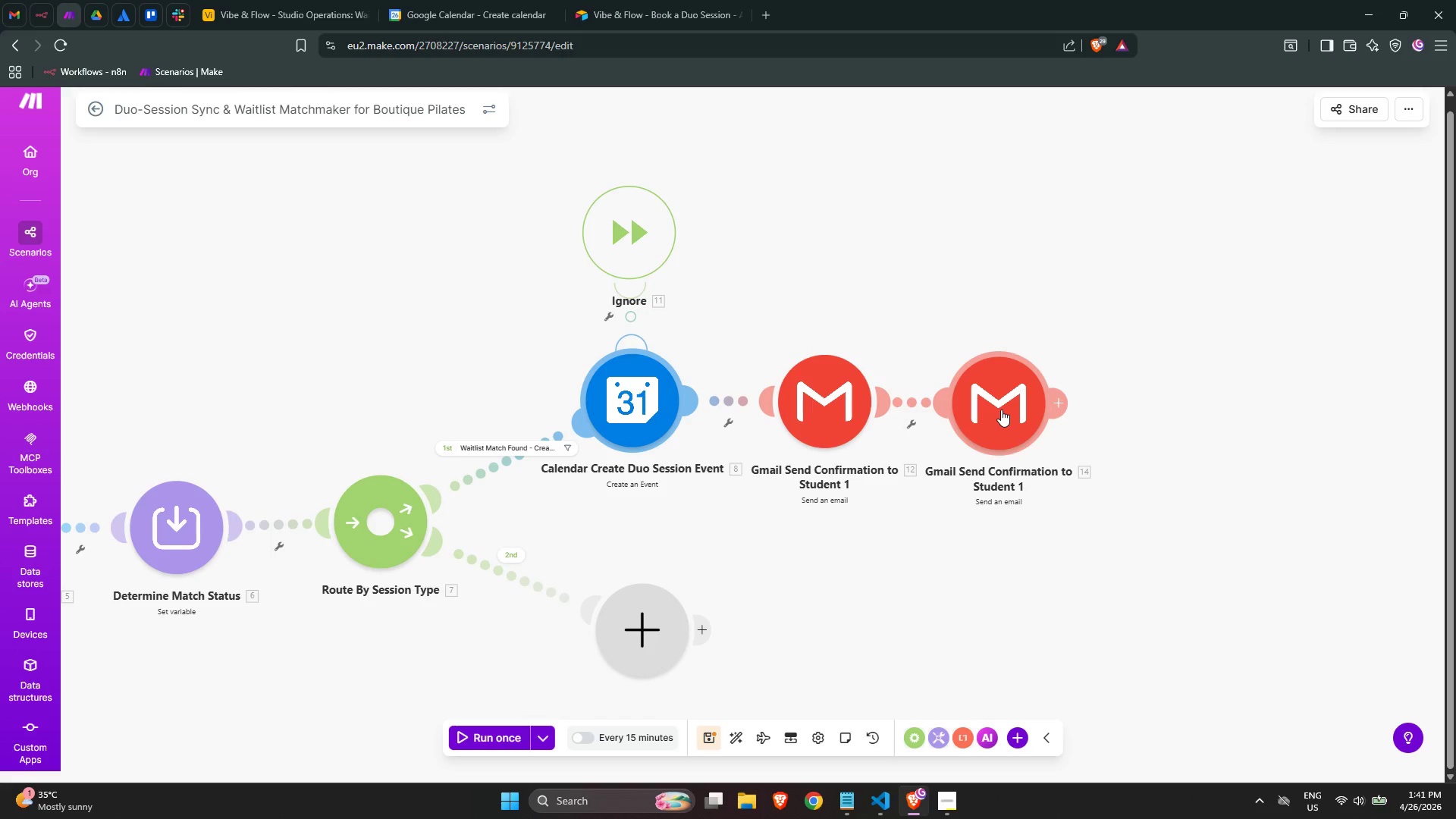 
triple_click([1003, 410])
 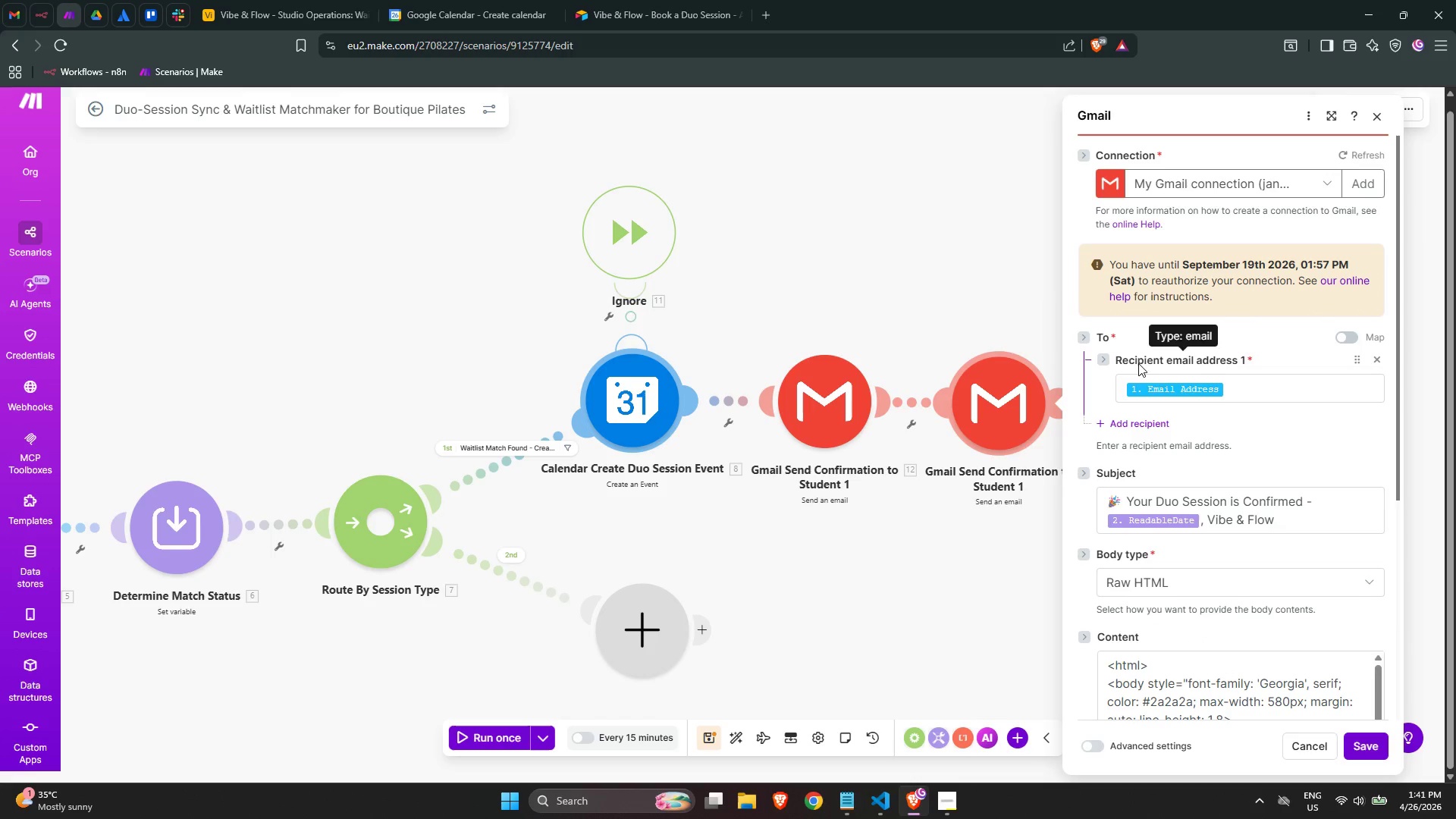 
wait(6.23)
 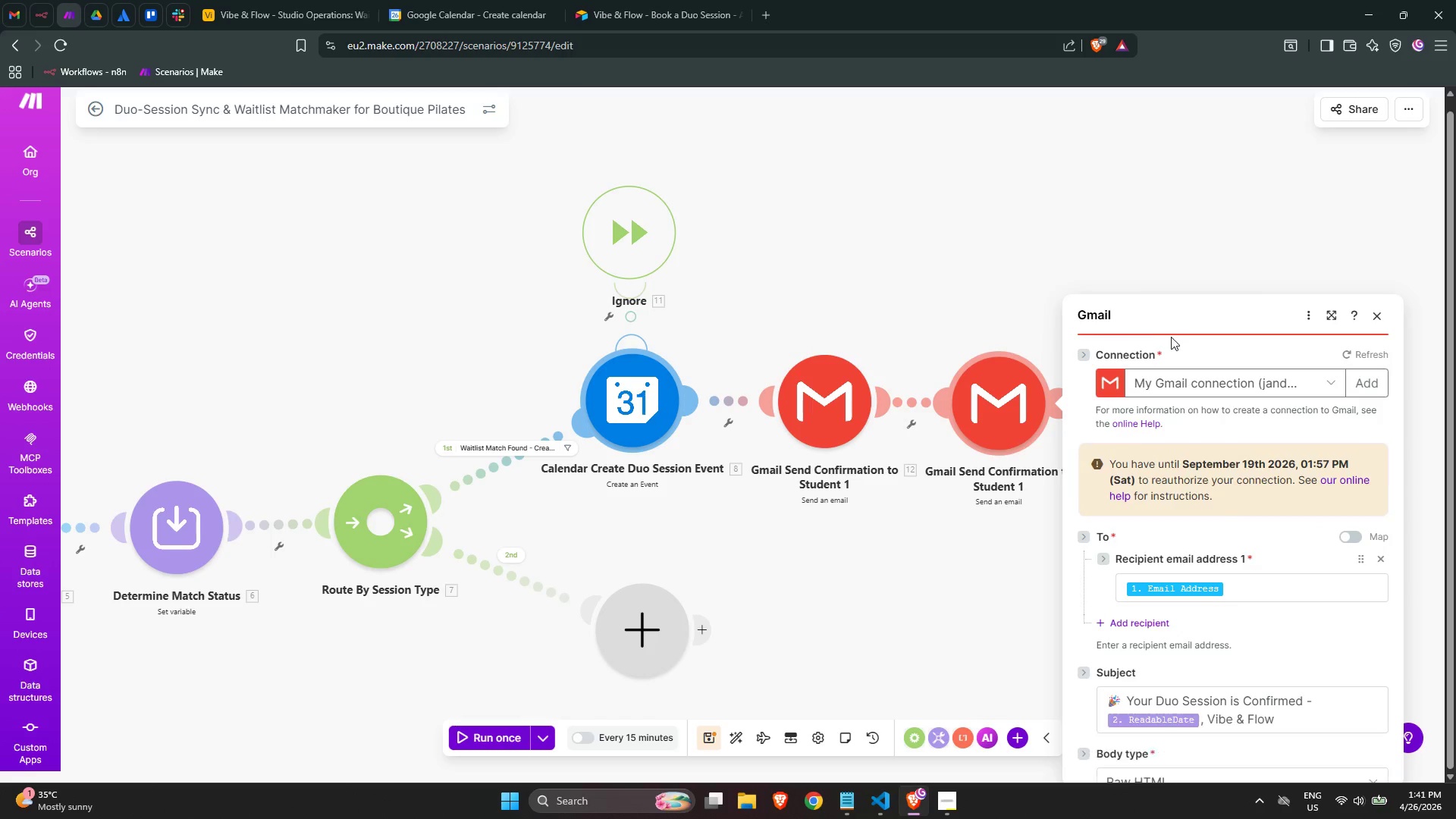 
left_click([1272, 513])
 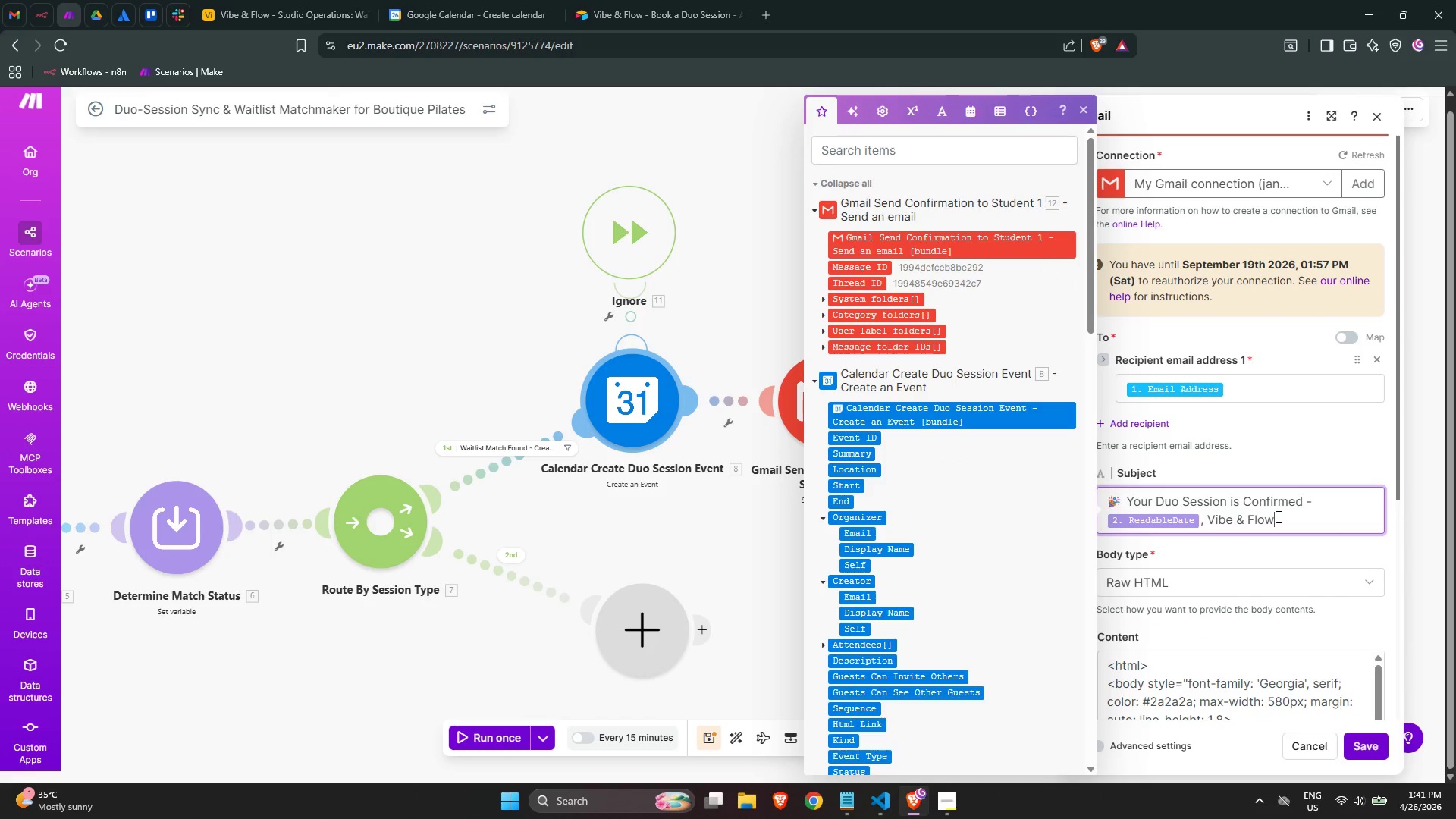 
left_click_drag(start_coordinate=[1298, 522], to_coordinate=[1128, 480])
 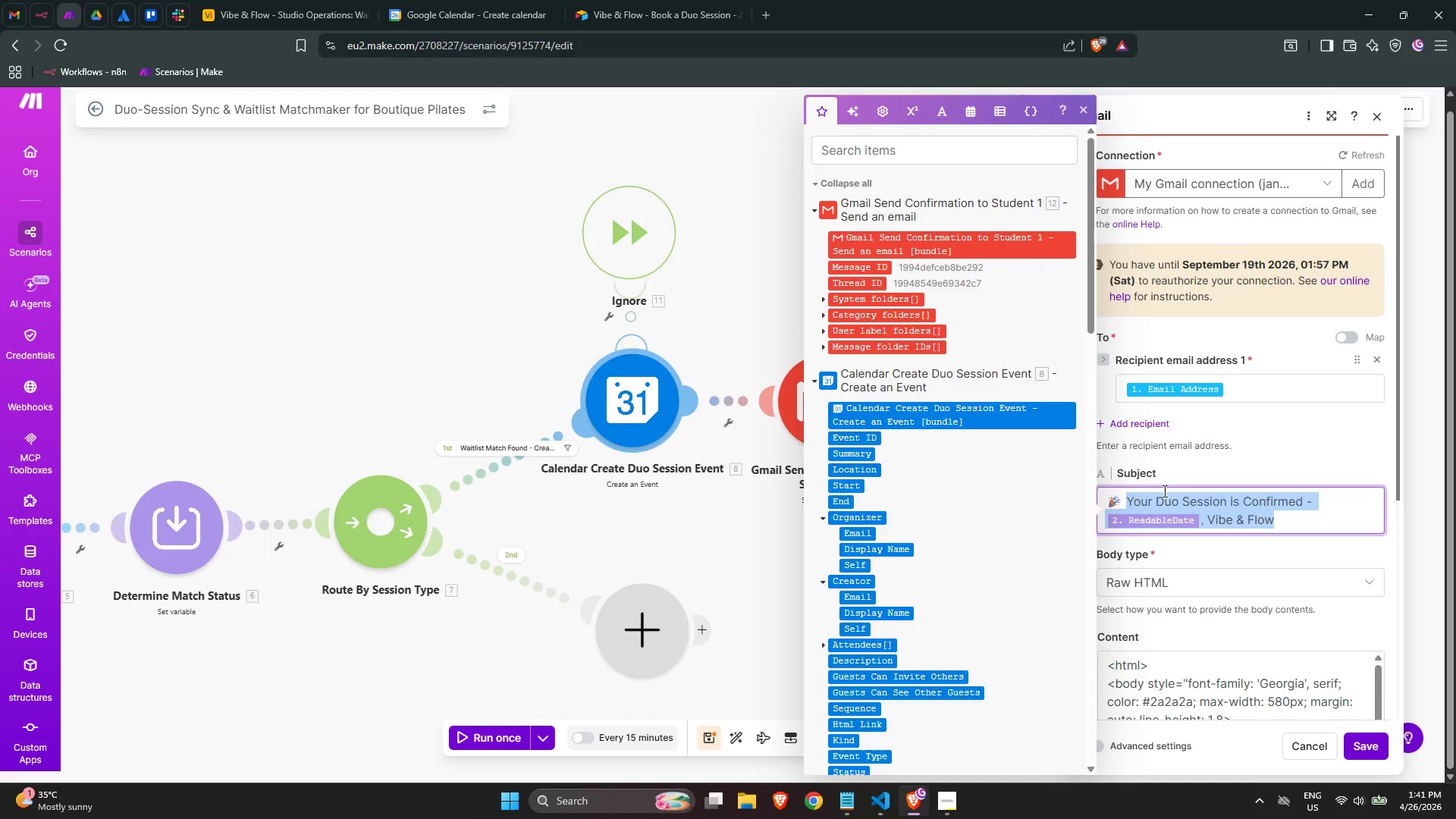 
key(Backspace)
 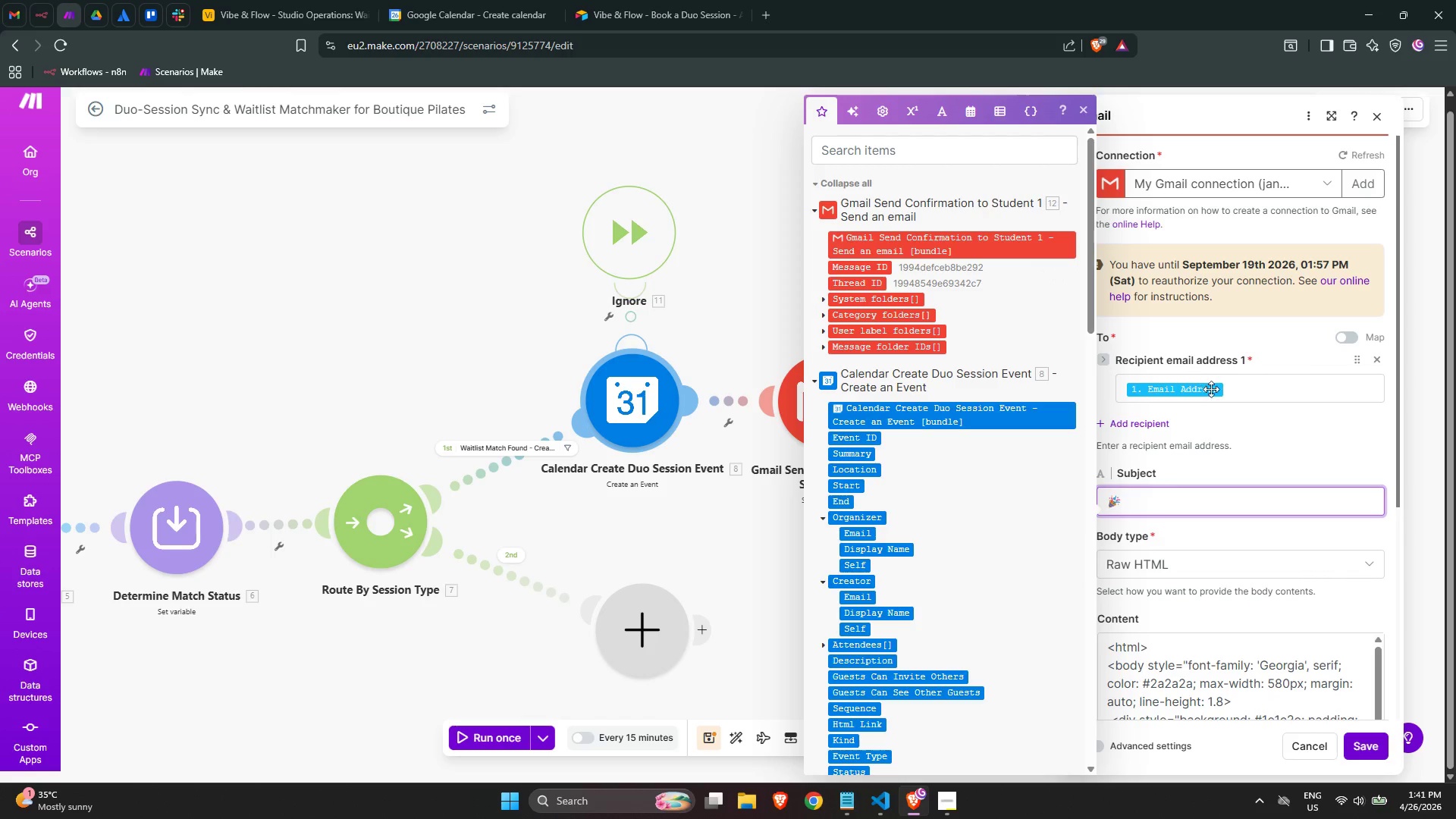 
key(Backspace)
 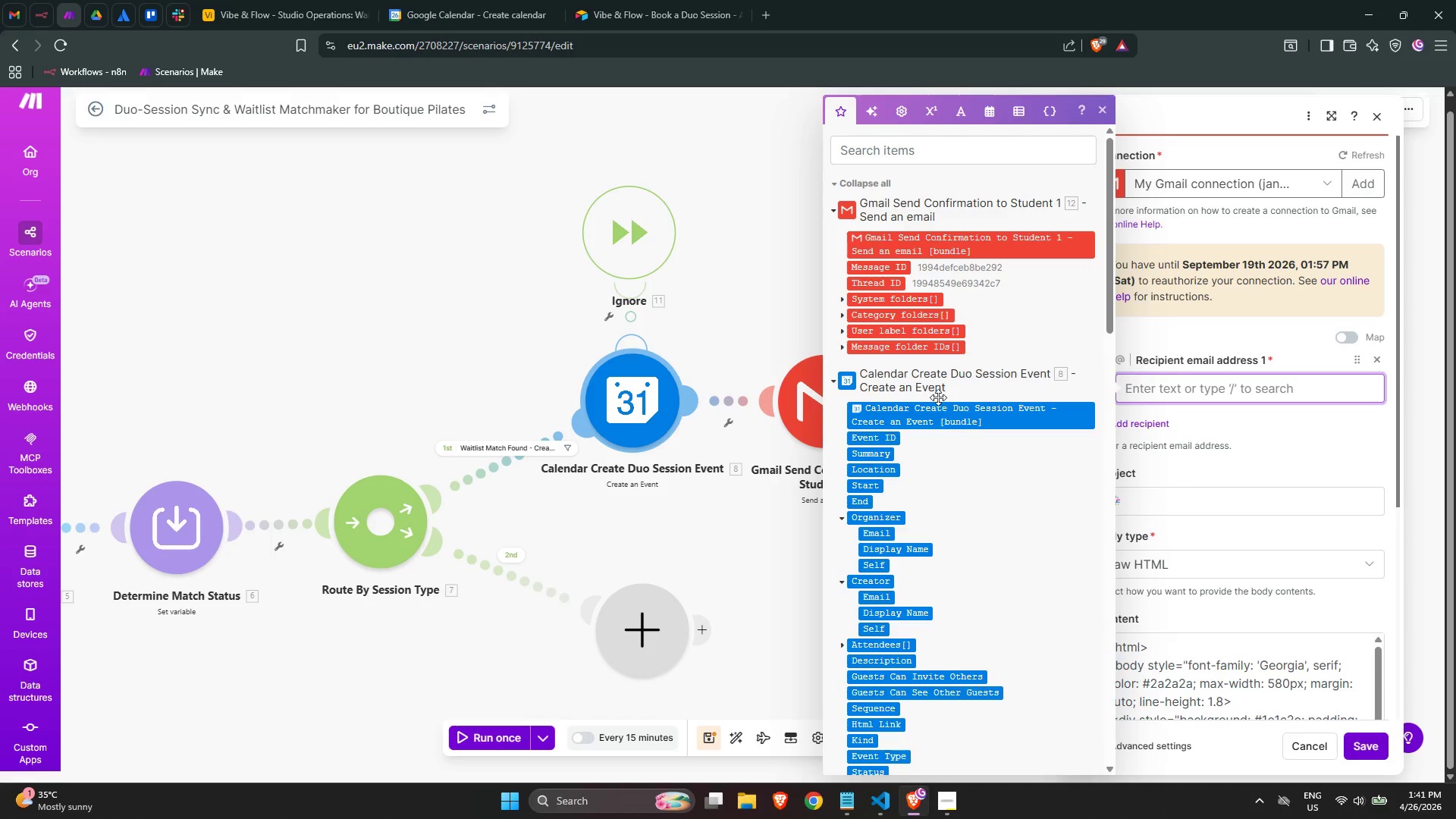 
scroll: coordinate [918, 385], scroll_direction: down, amount: 17.0
 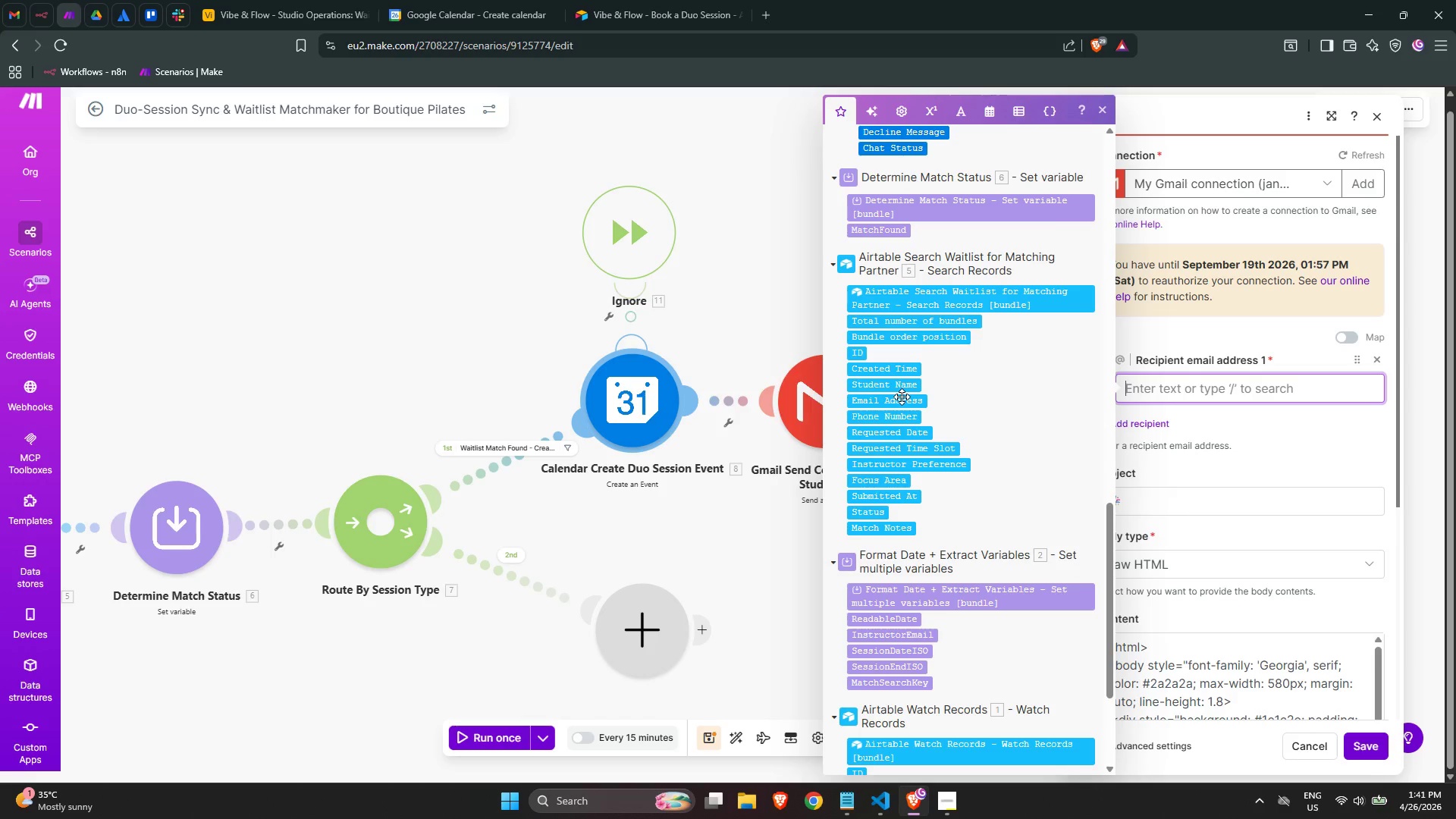 
left_click([904, 400])
 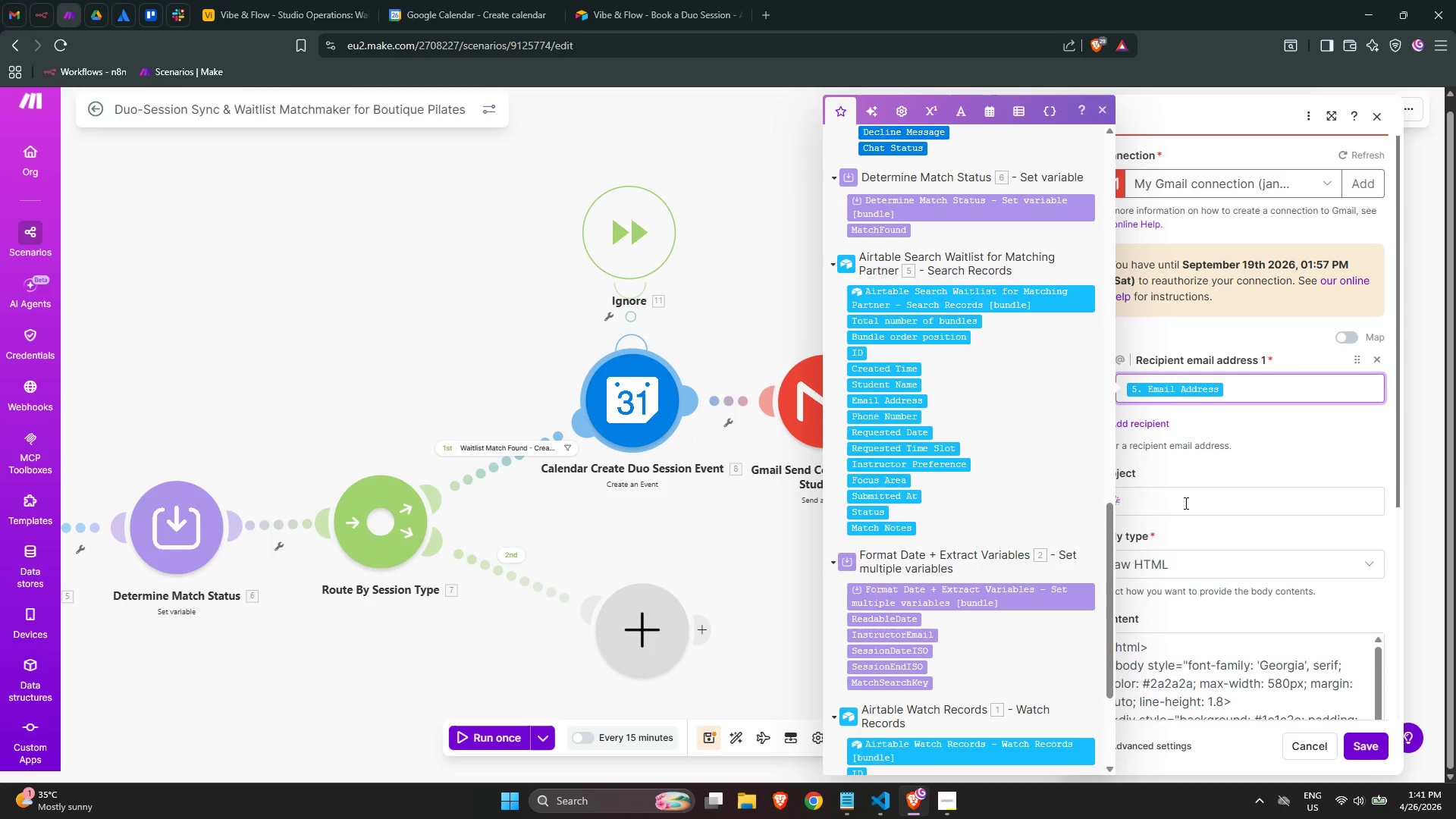 
left_click([1176, 501])
 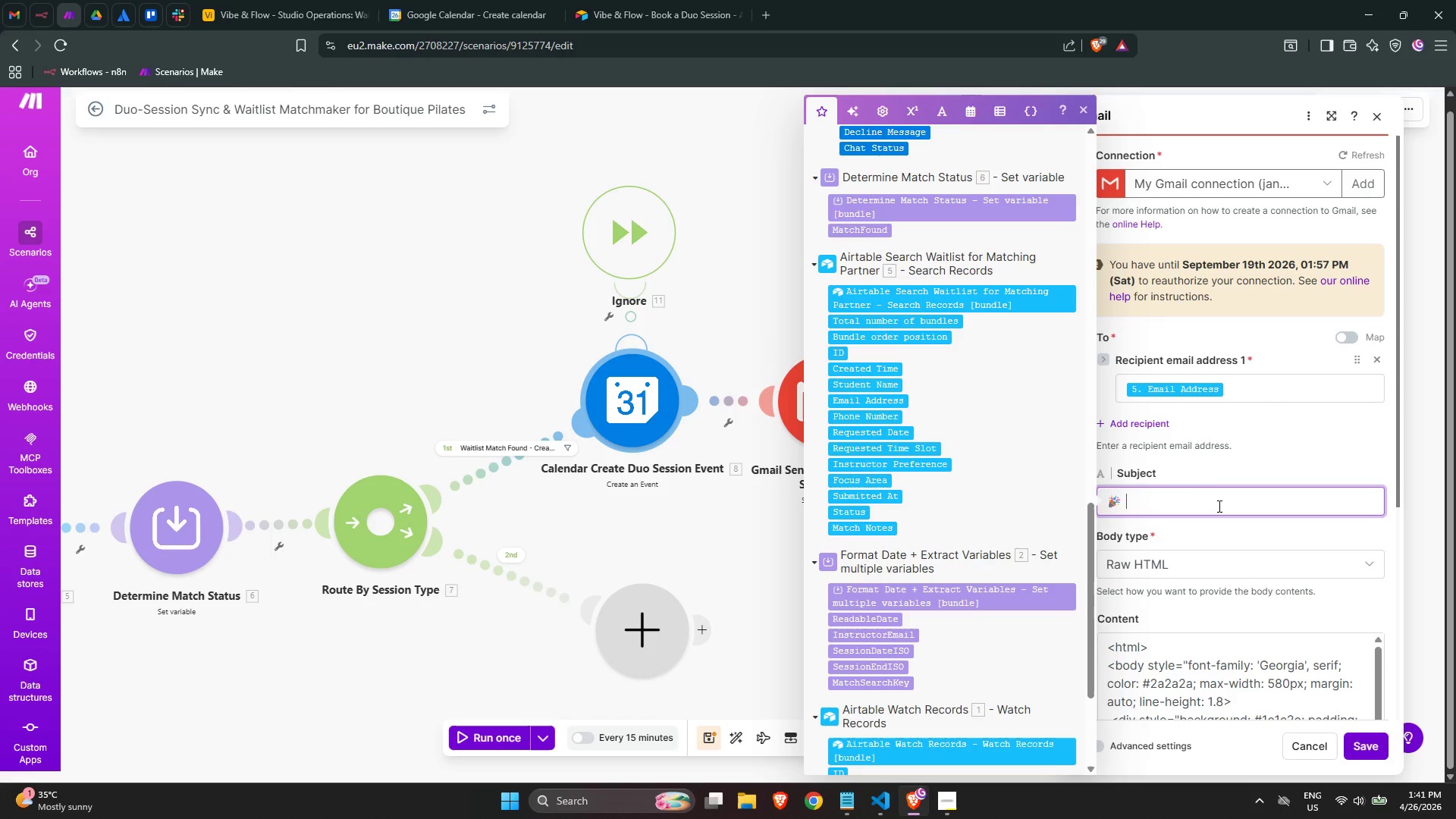 
type(Grat)
key(Backspace)
key(Backspace)
type(eat News - You've Been <a)
key(Backspace)
key(Backspace)
type(Matched for Your Duo  Session)
 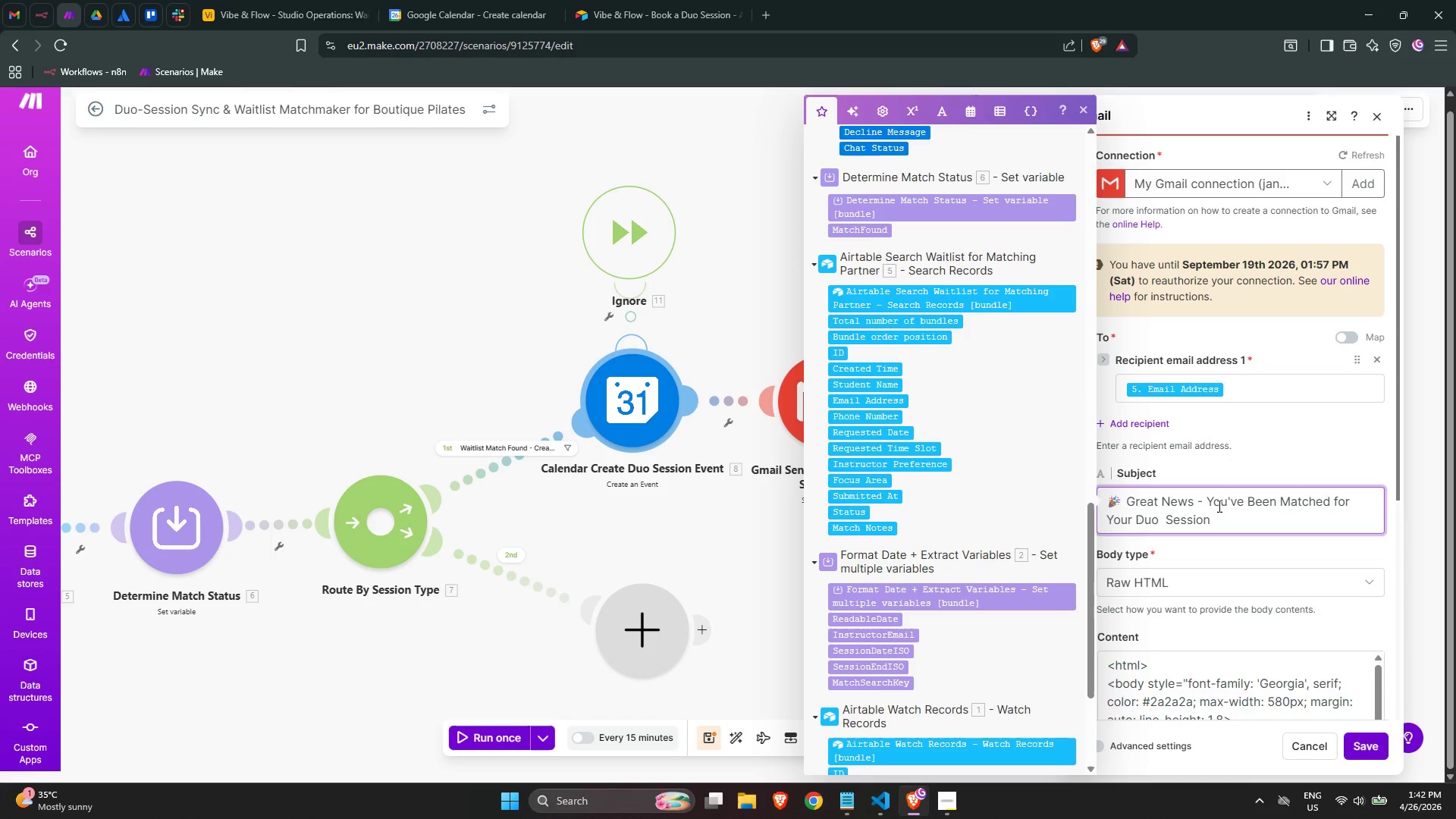 
key(Control+ArrowLeft)
 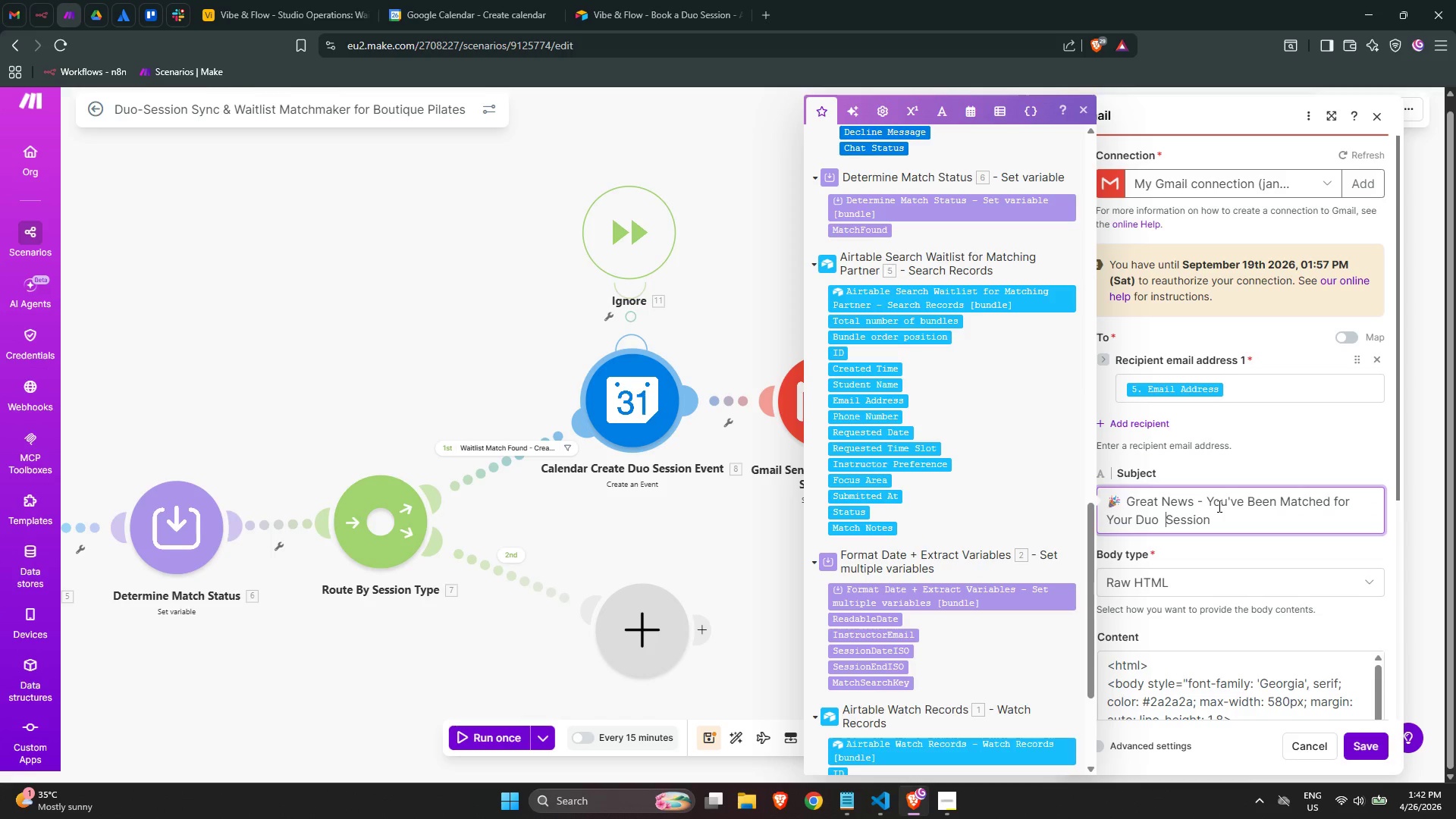 
key(Control+ArrowLeft)
 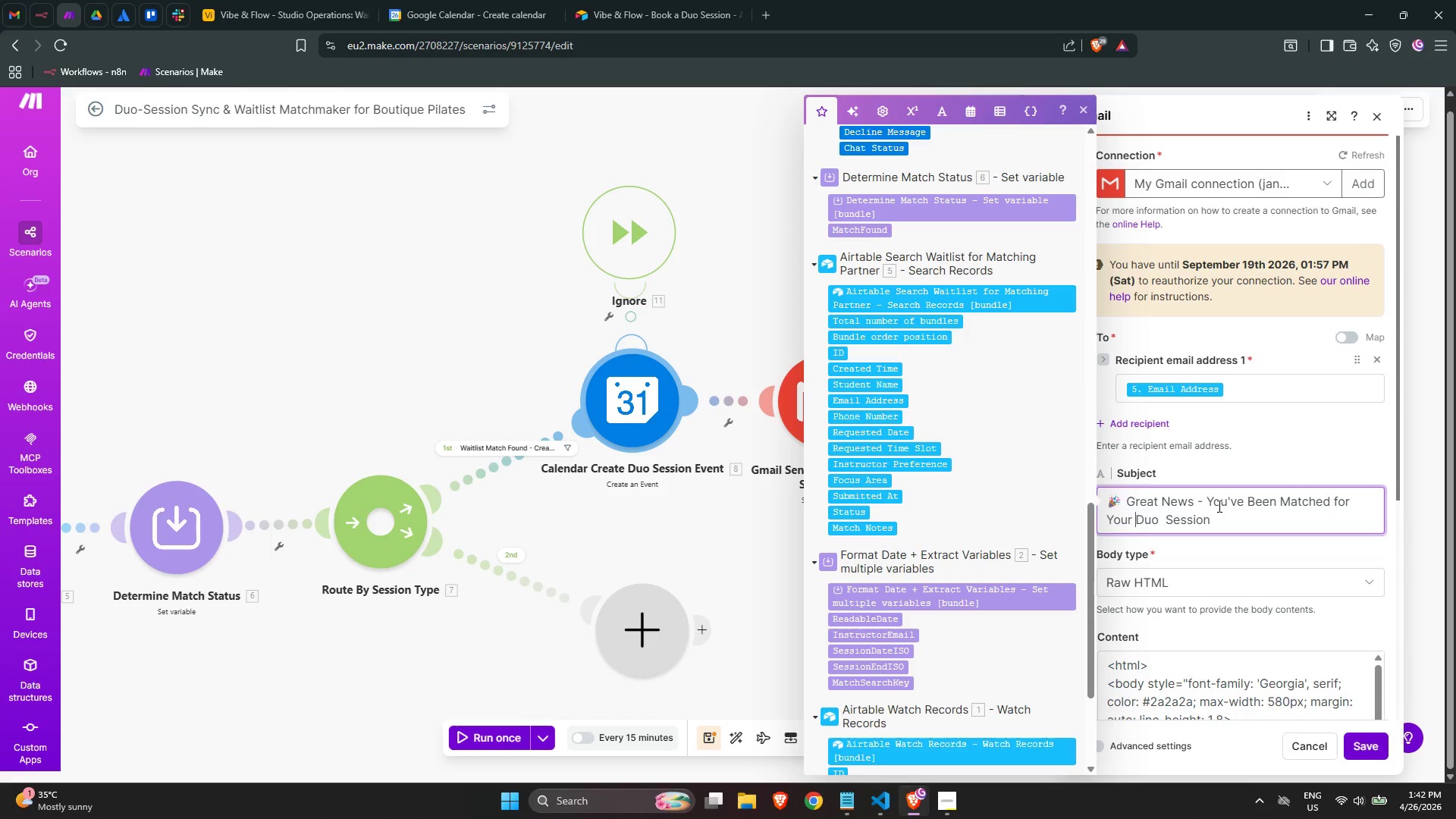 
key(ArrowRight)
 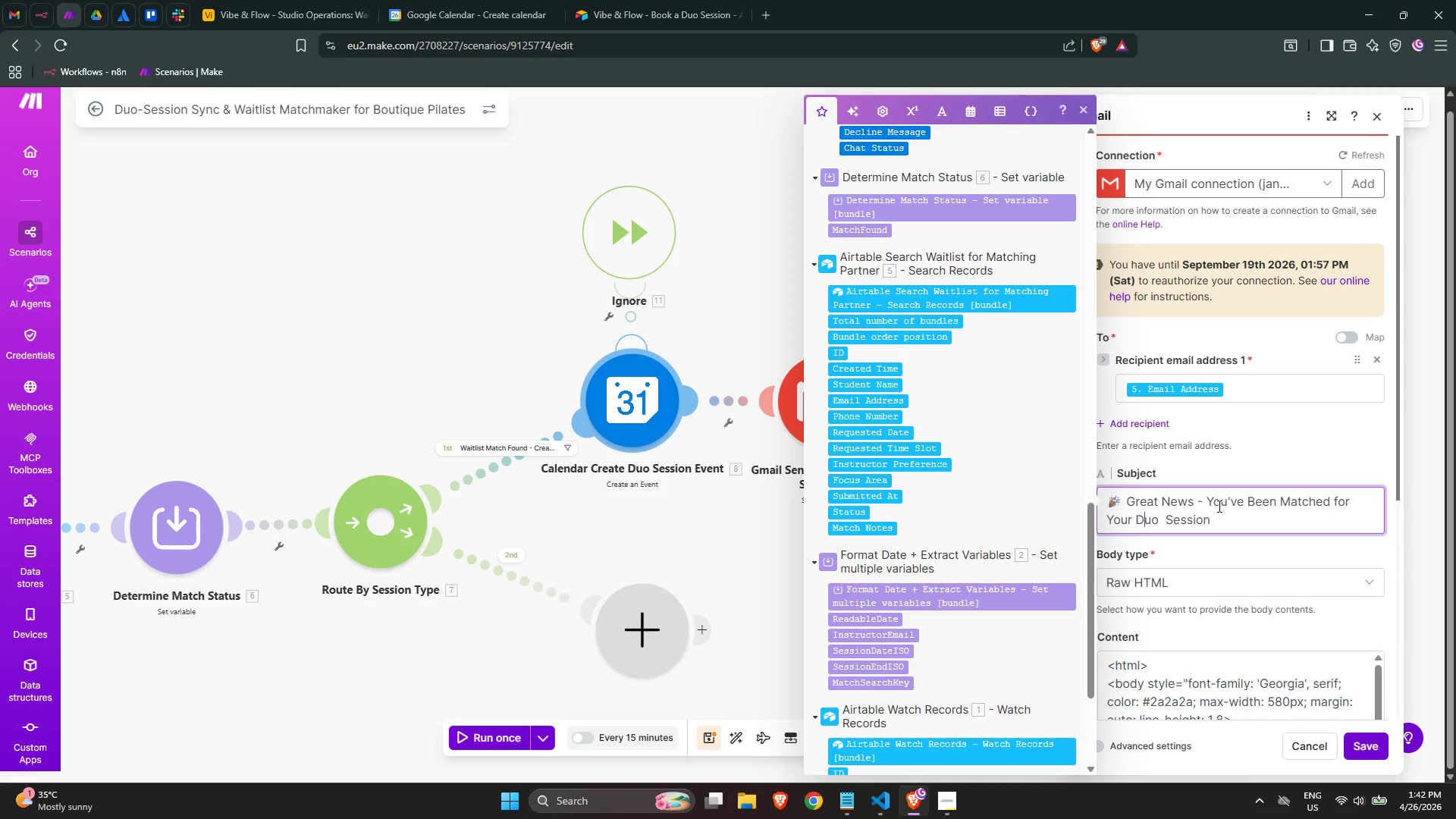 
key(ArrowRight)
 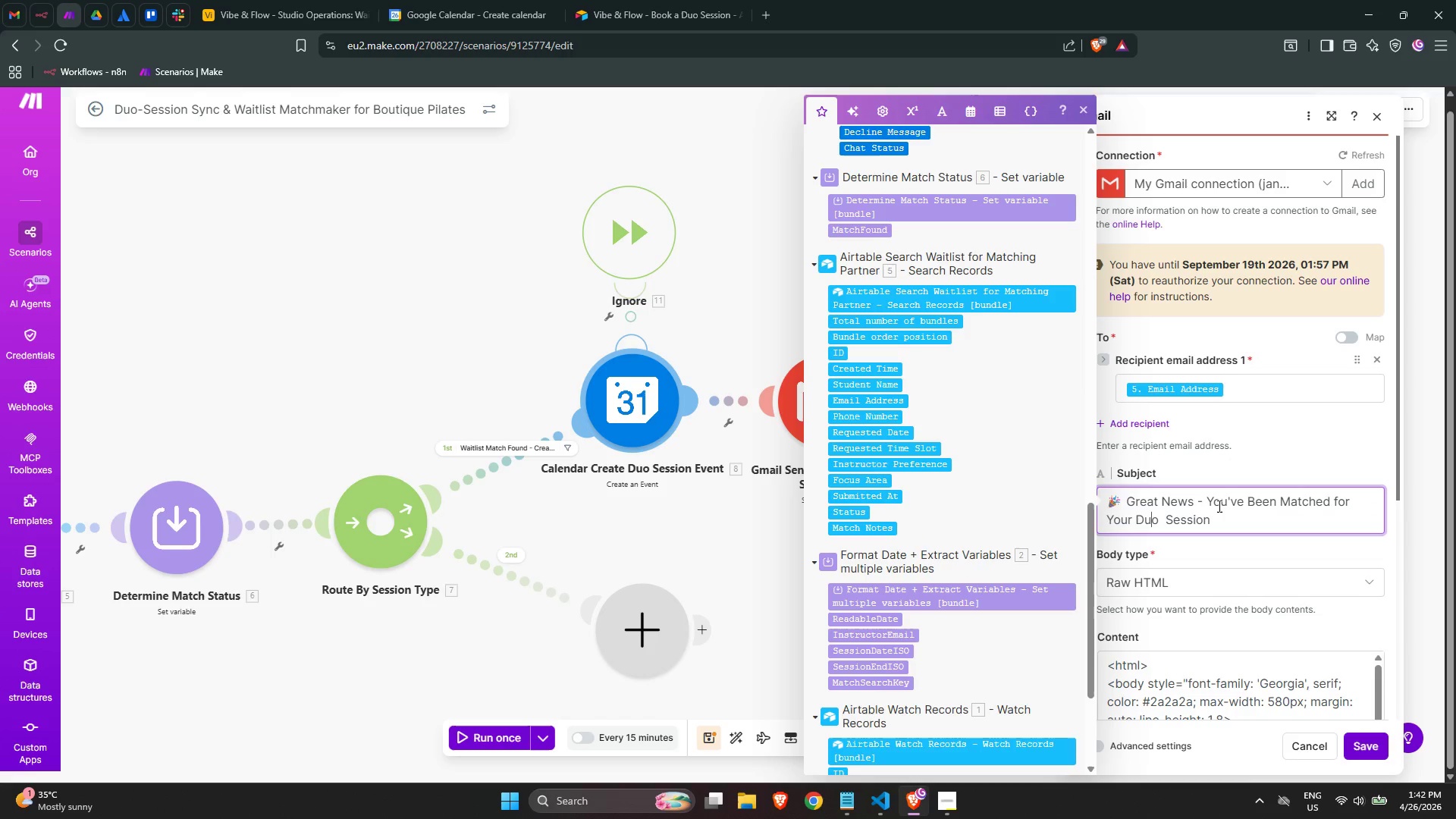 
key(Control+ControlLeft)
 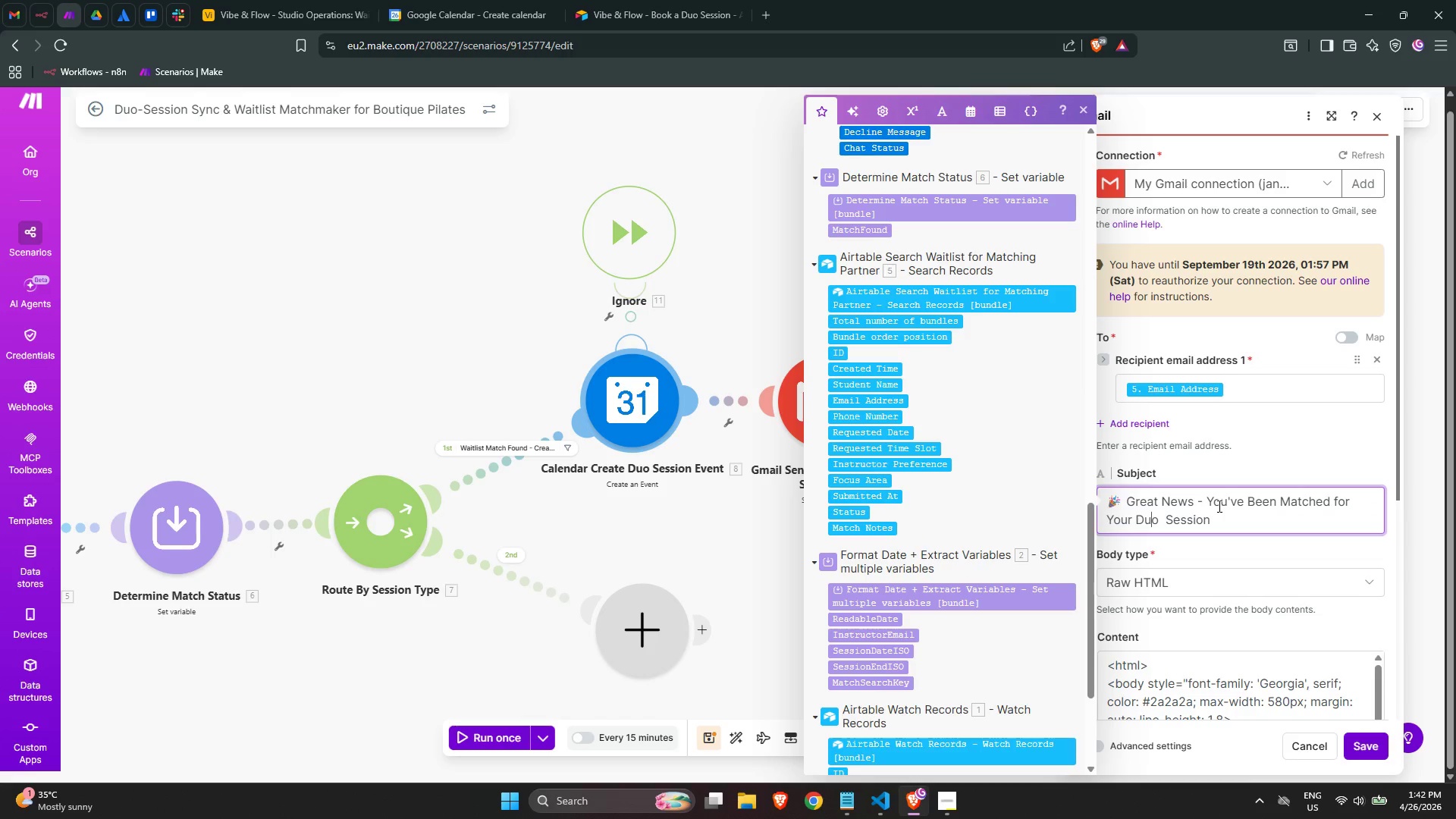 
key(Control+ArrowRight)
 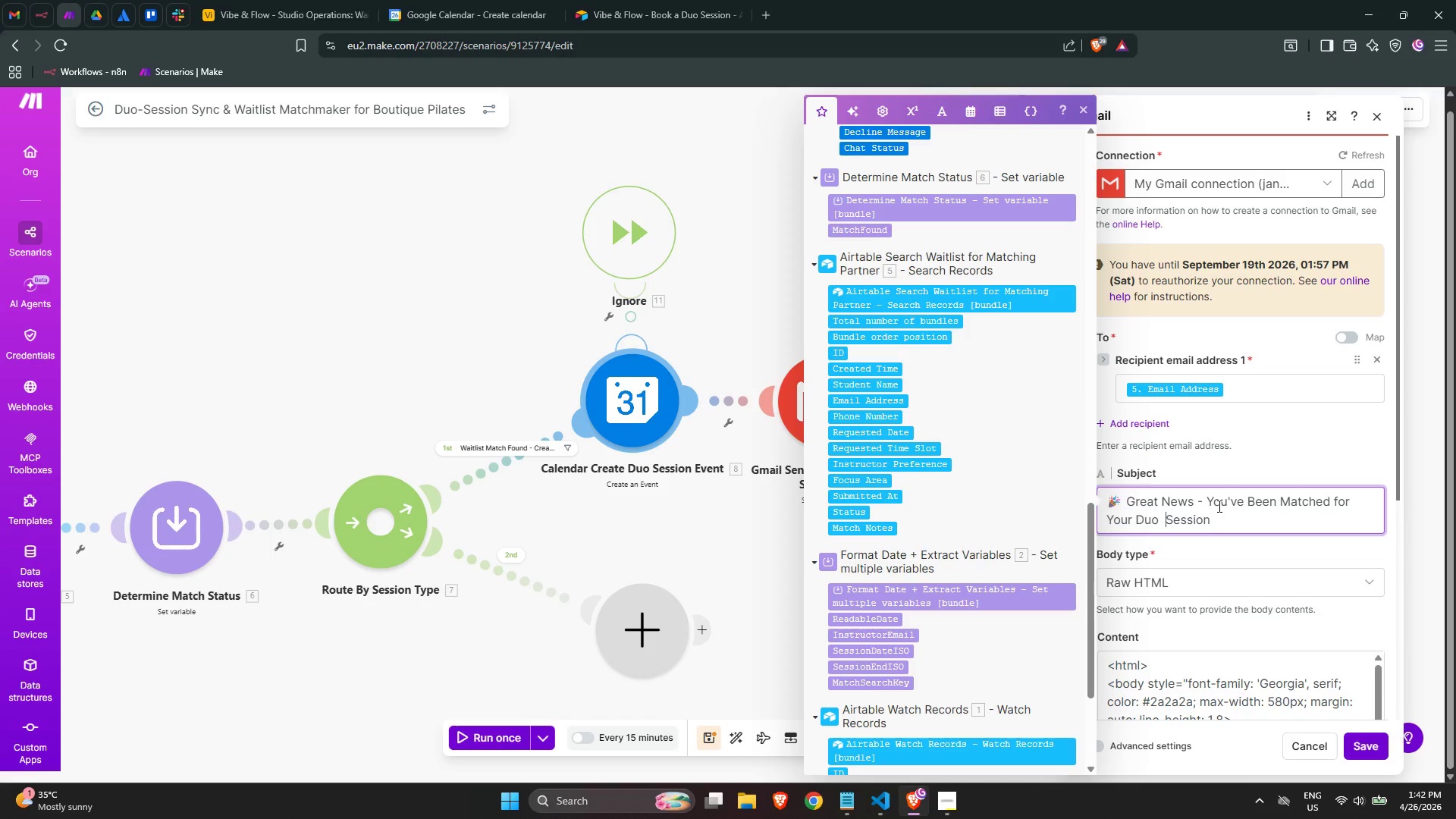 
key(Backspace)
 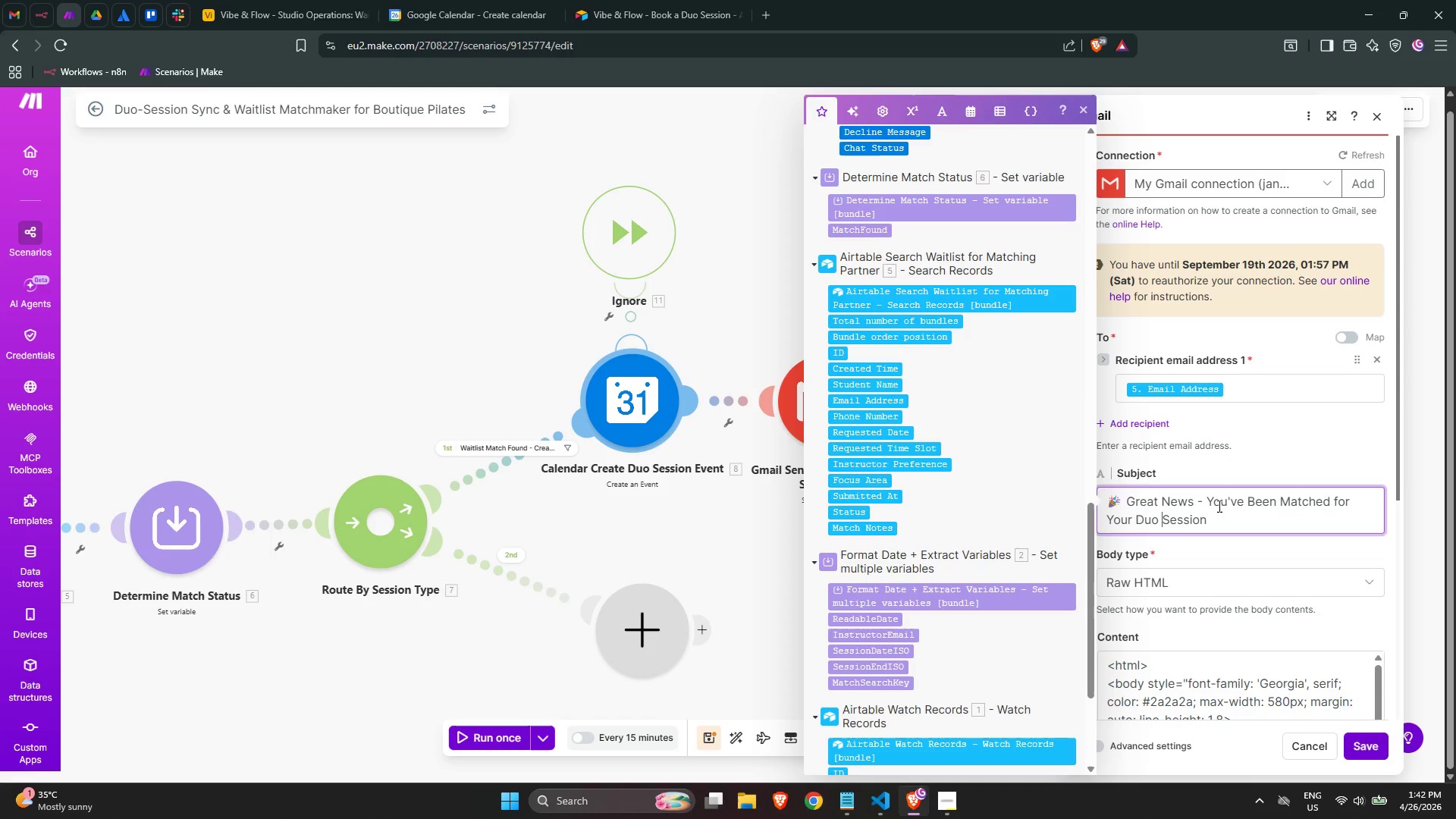 
key(Control+ArrowRight)
 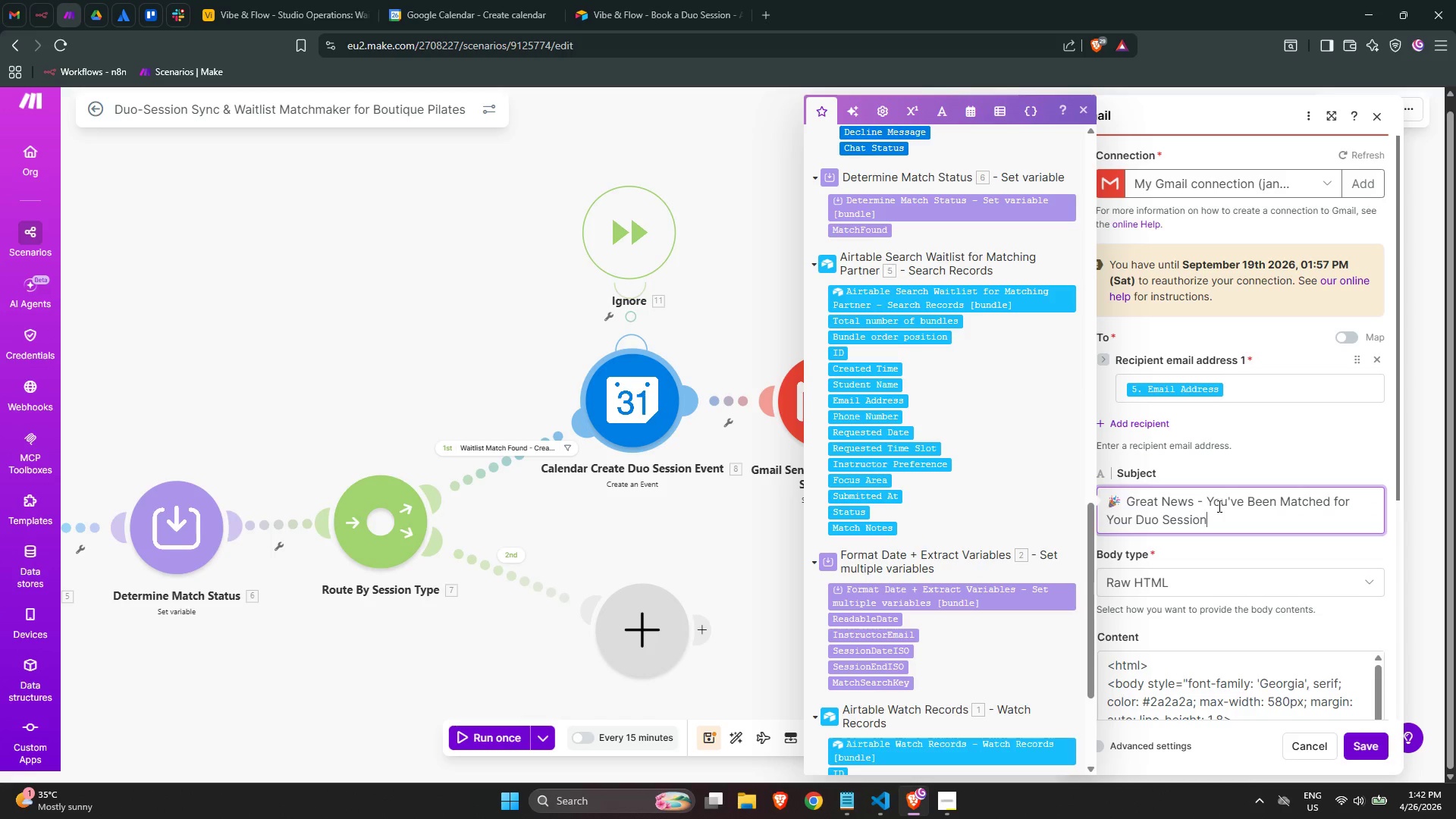 
key(Control+ArrowRight)
 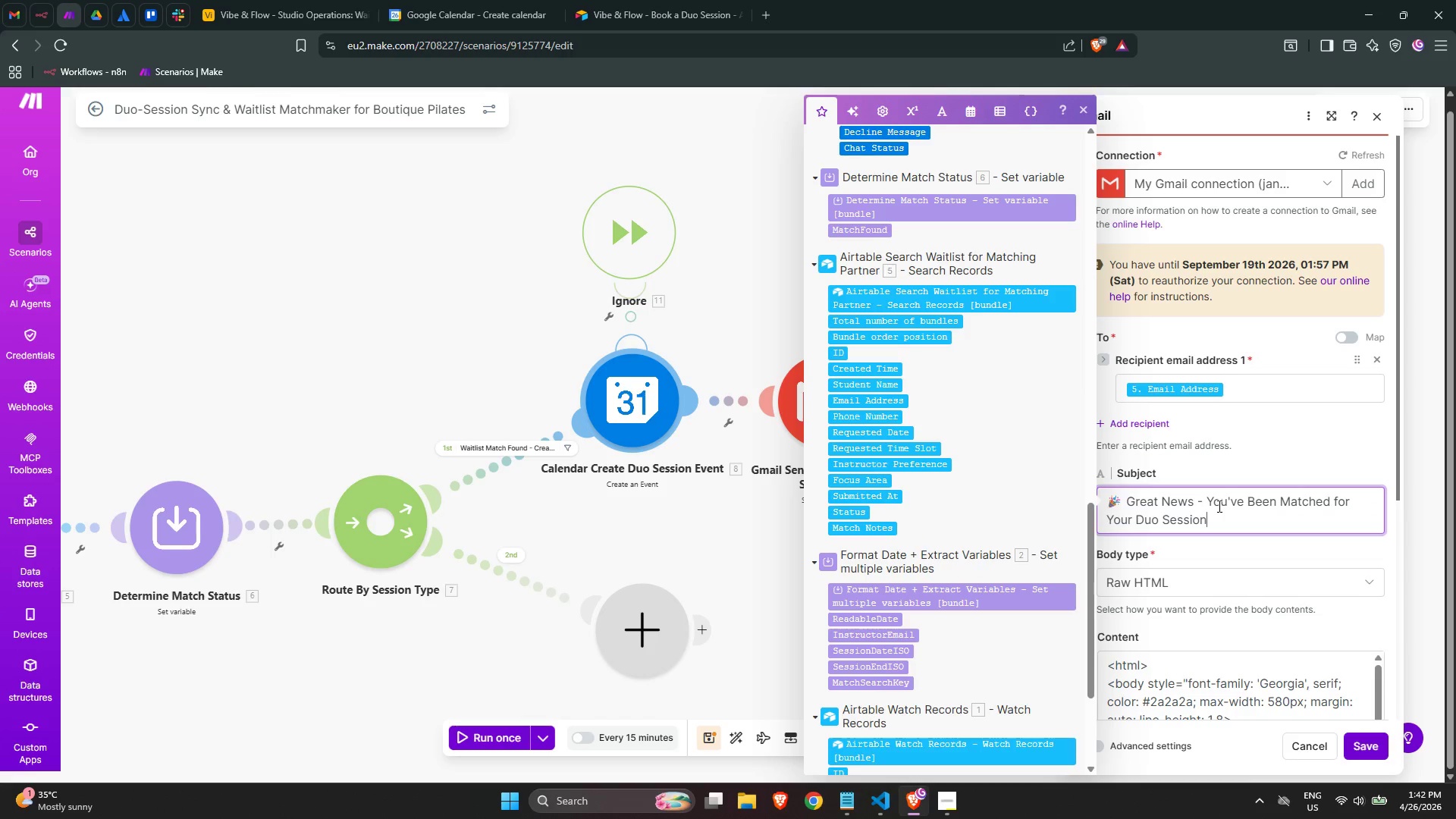 
key(Comma)
 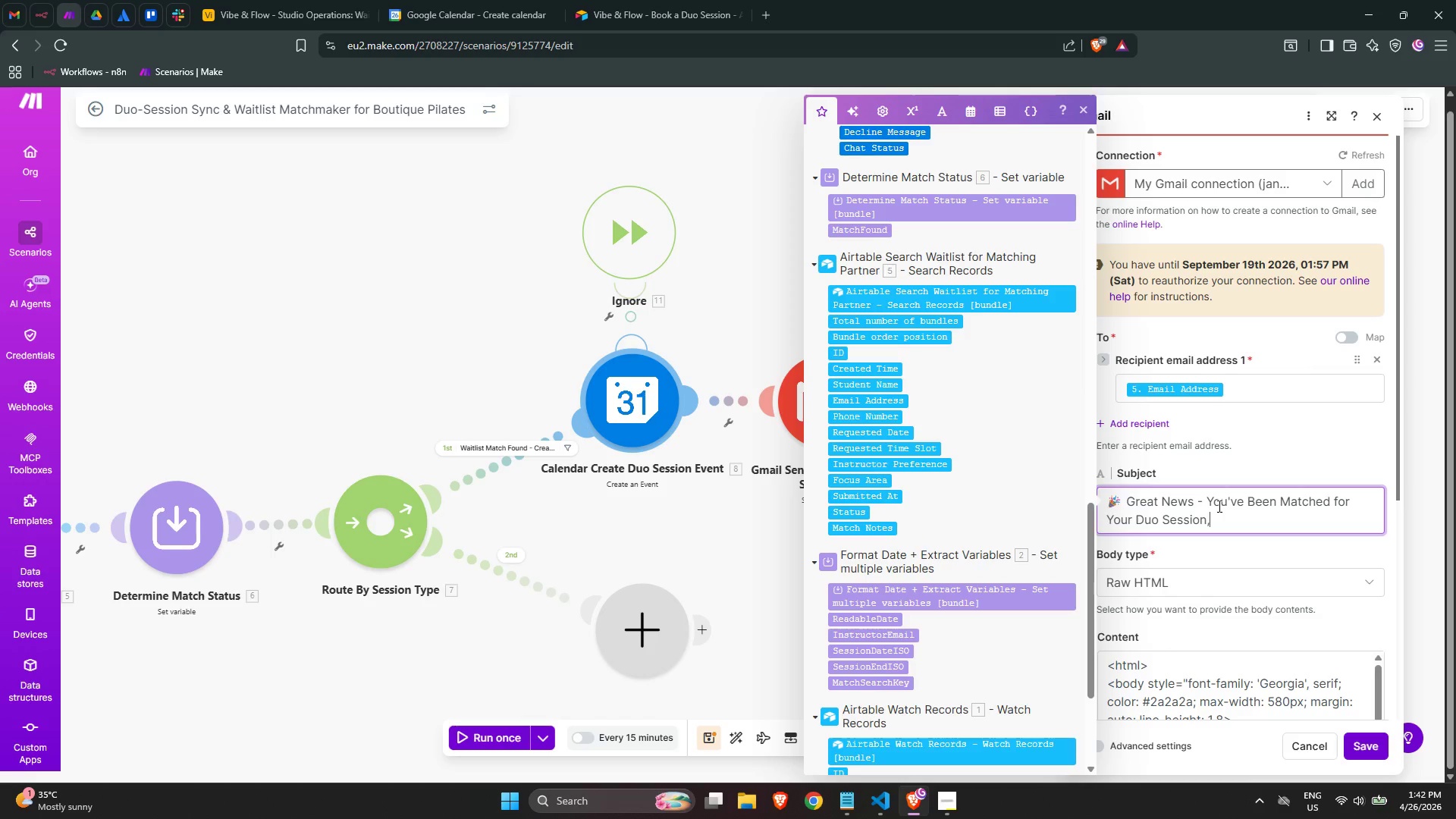 
key(Space)
 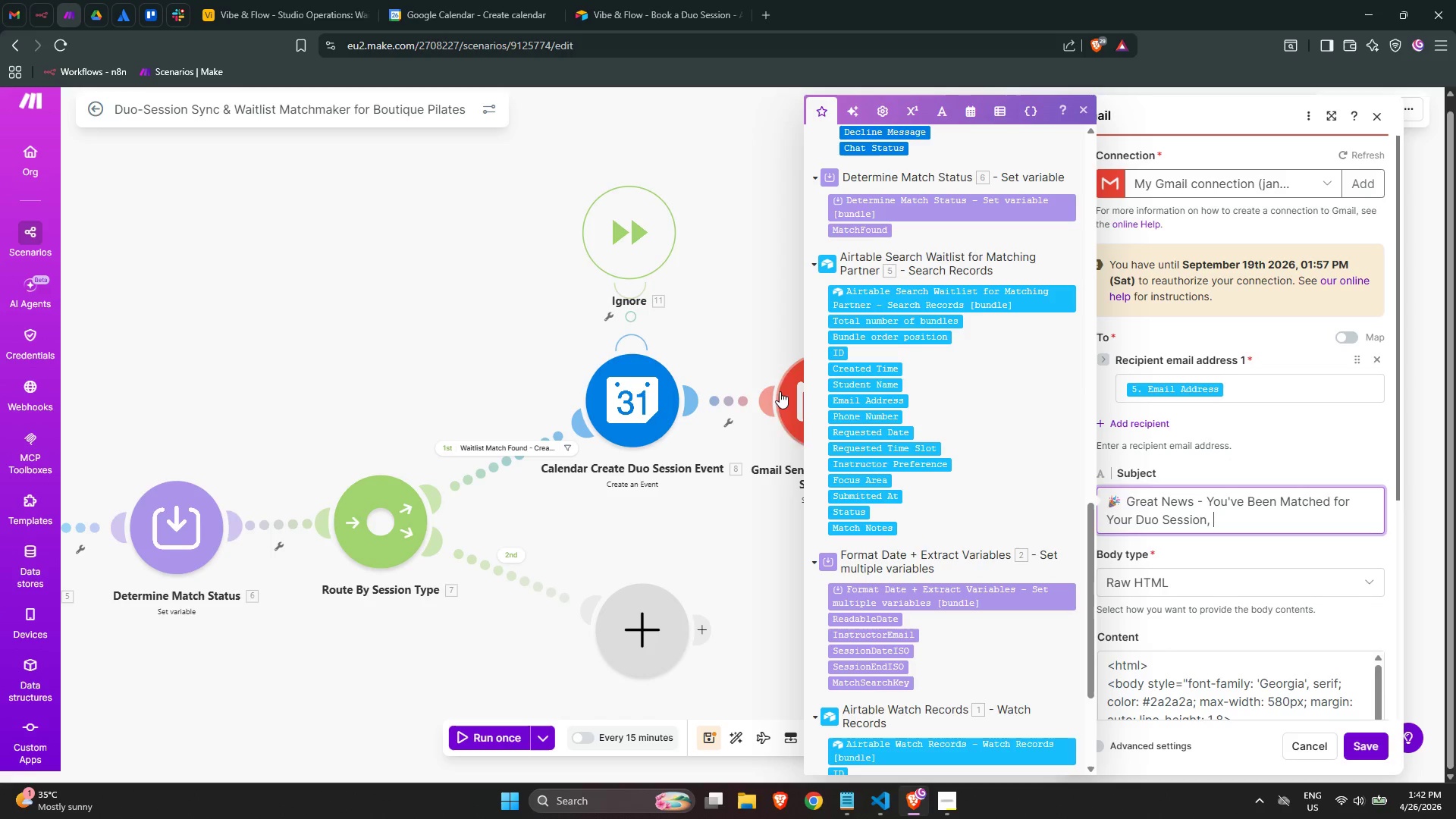 
scroll: coordinate [894, 494], scroll_direction: down, amount: 2.0
 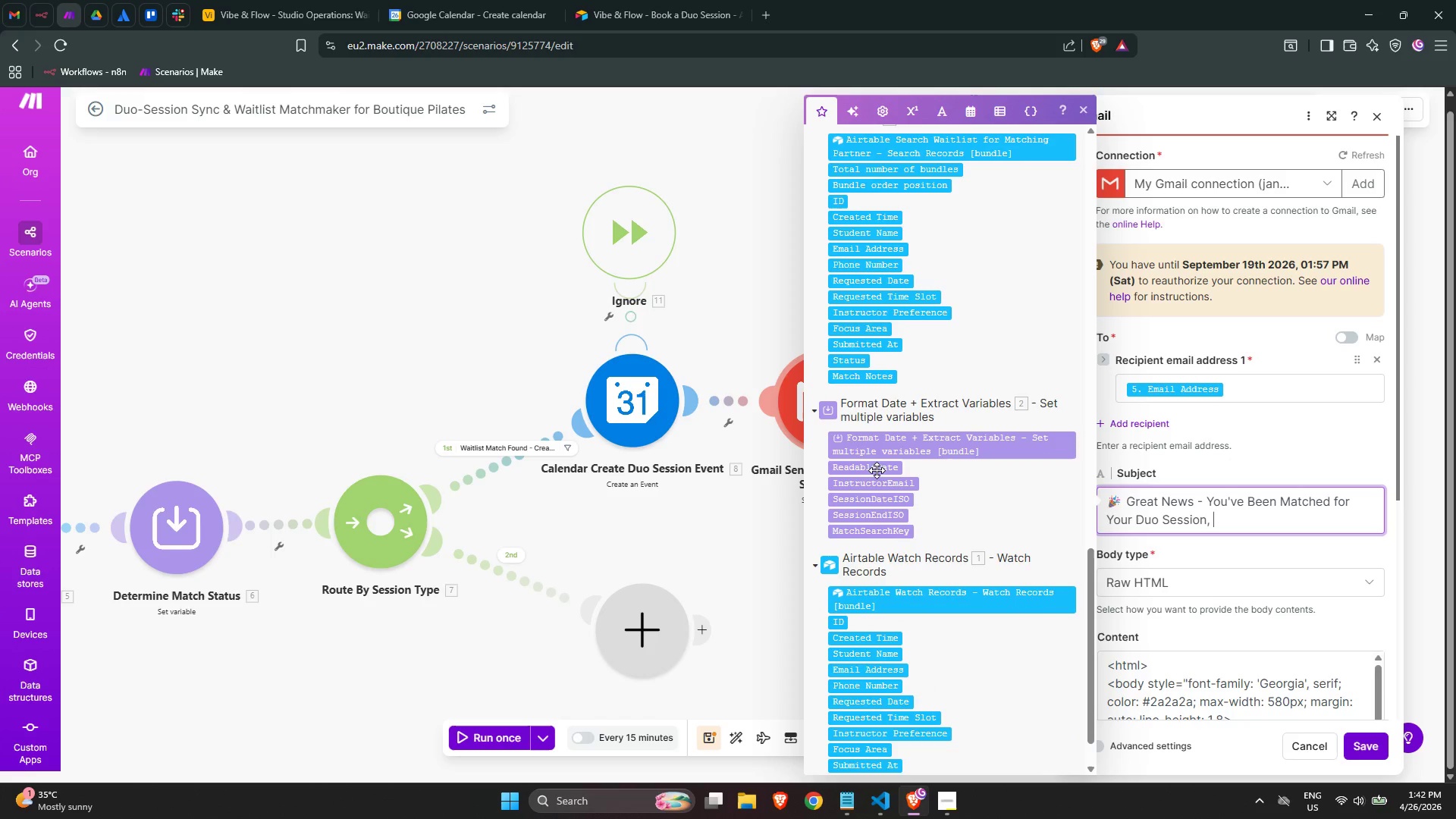 
left_click([874, 469])
 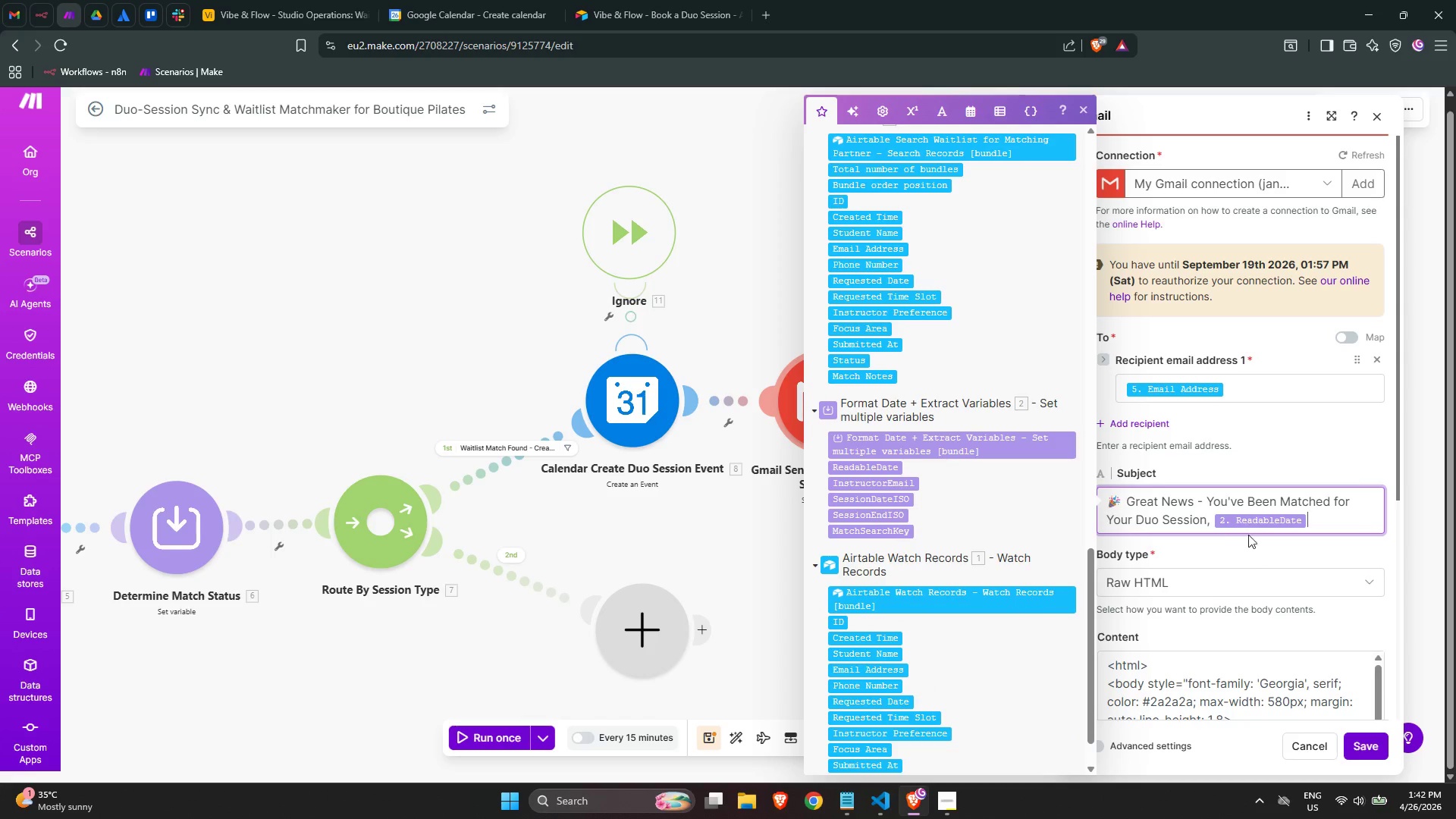 
left_click([1253, 553])
 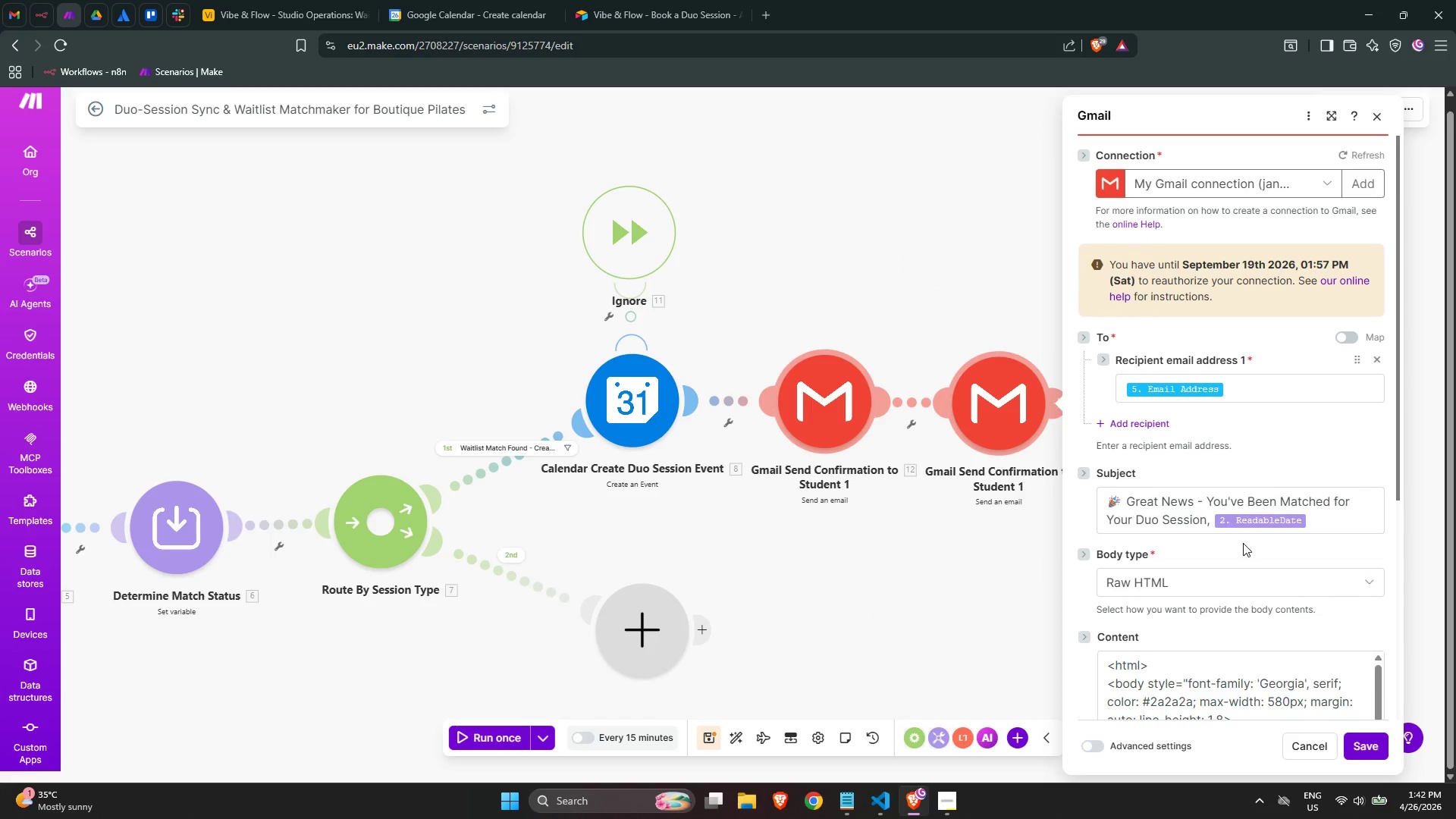 
wait(5.05)
 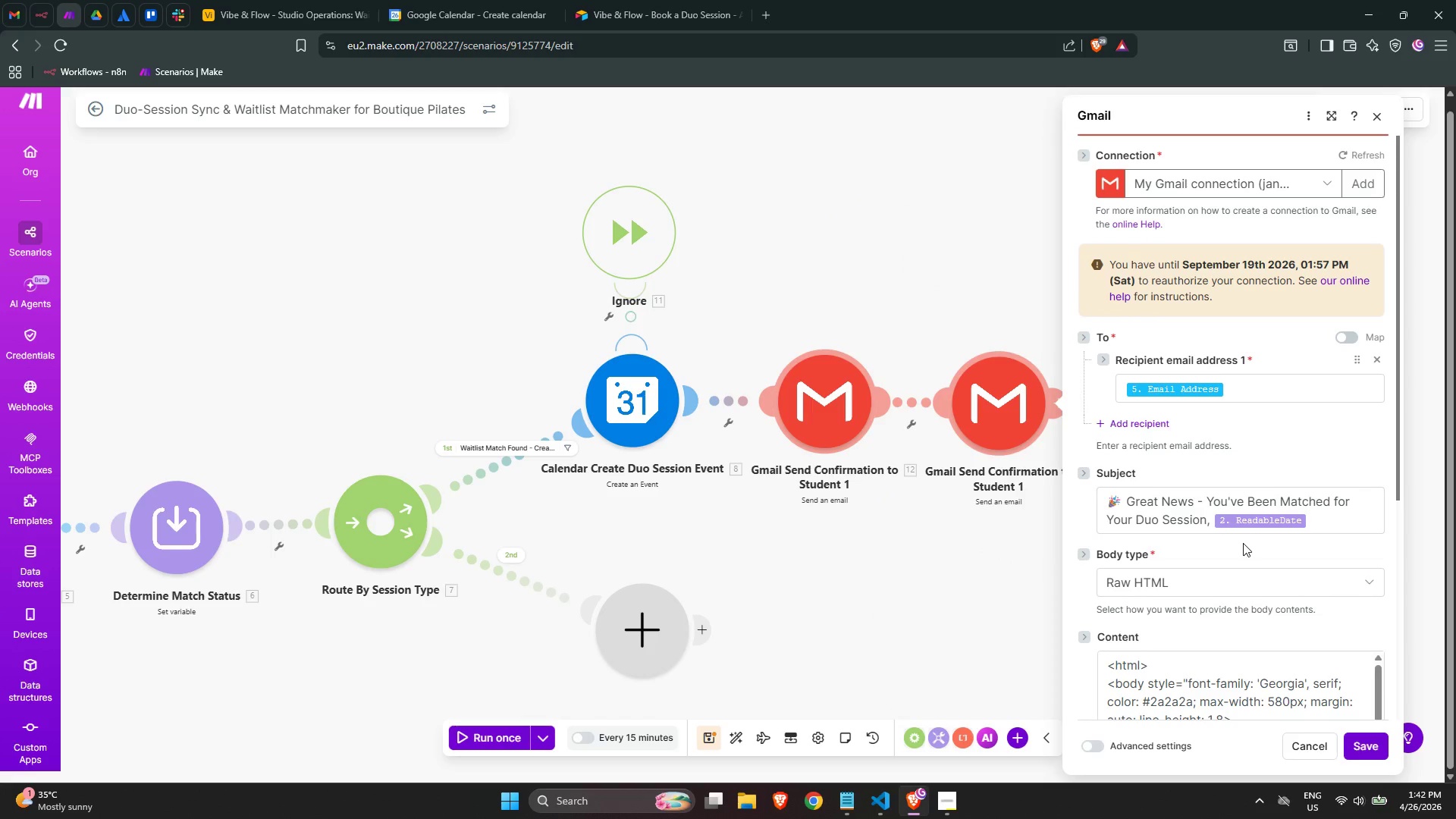 
scroll: coordinate [1241, 607], scroll_direction: down, amount: 3.0
 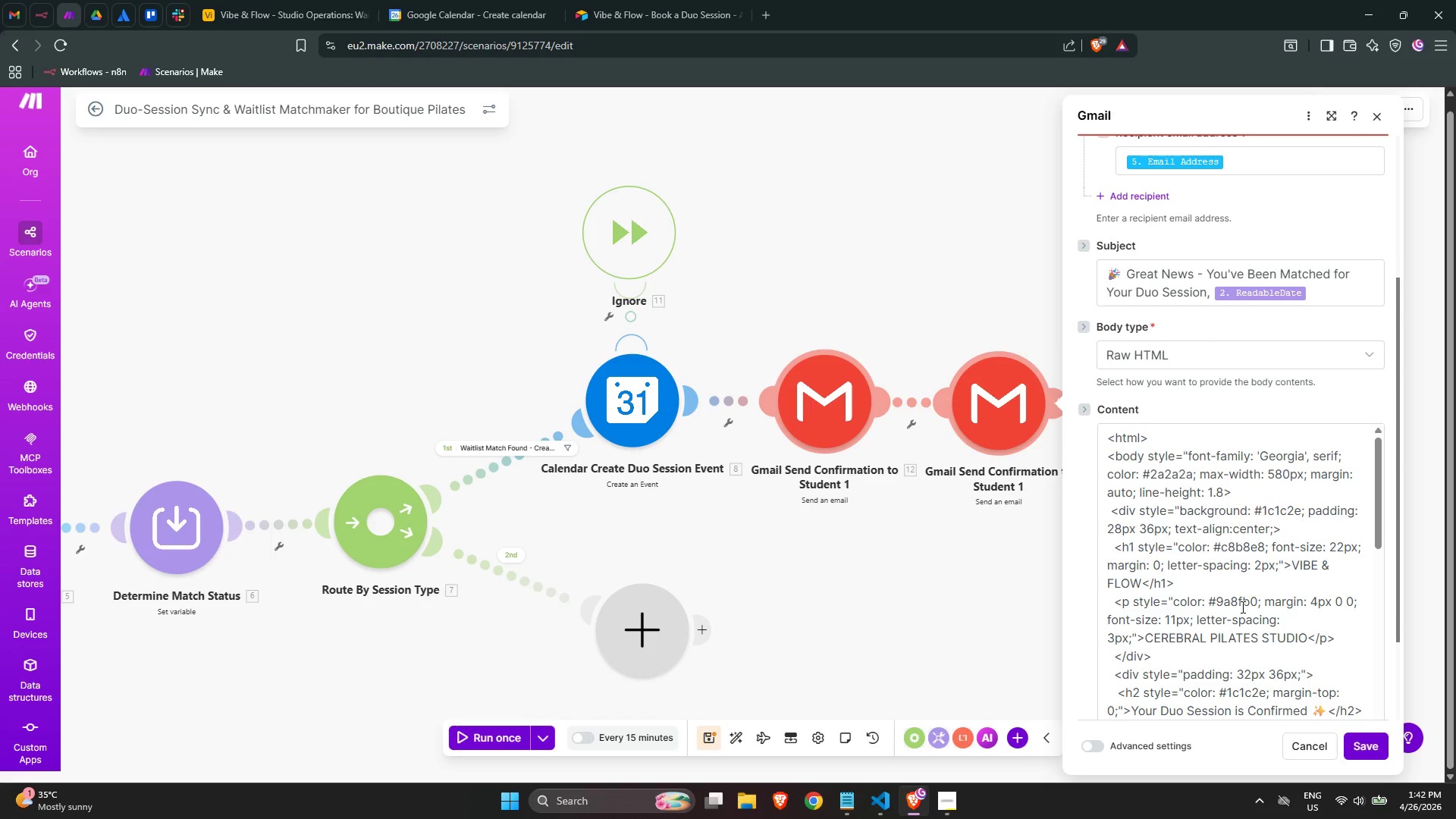 
wait(5.04)
 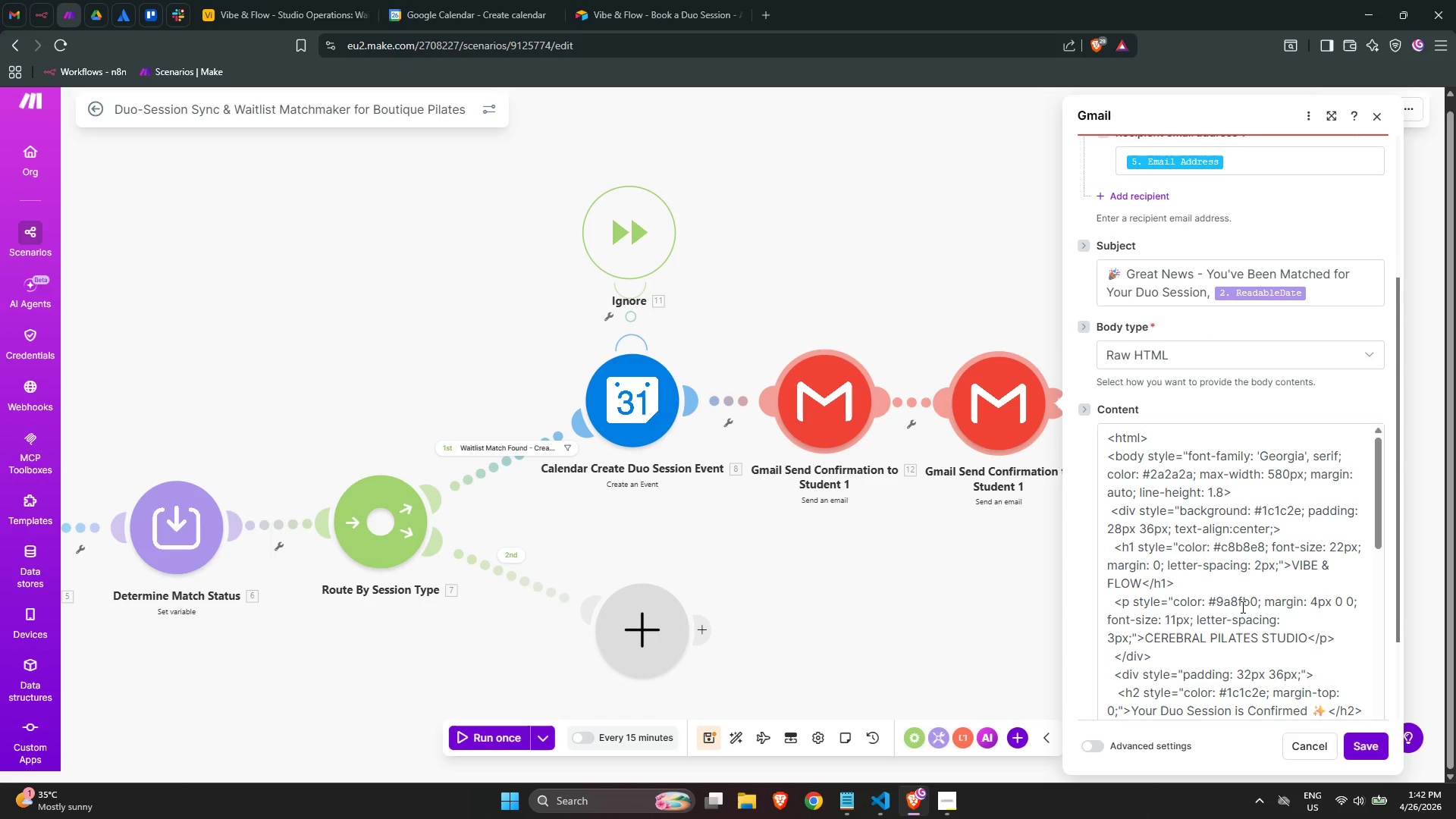 
scroll: coordinate [1312, 667], scroll_direction: down, amount: 4.0
 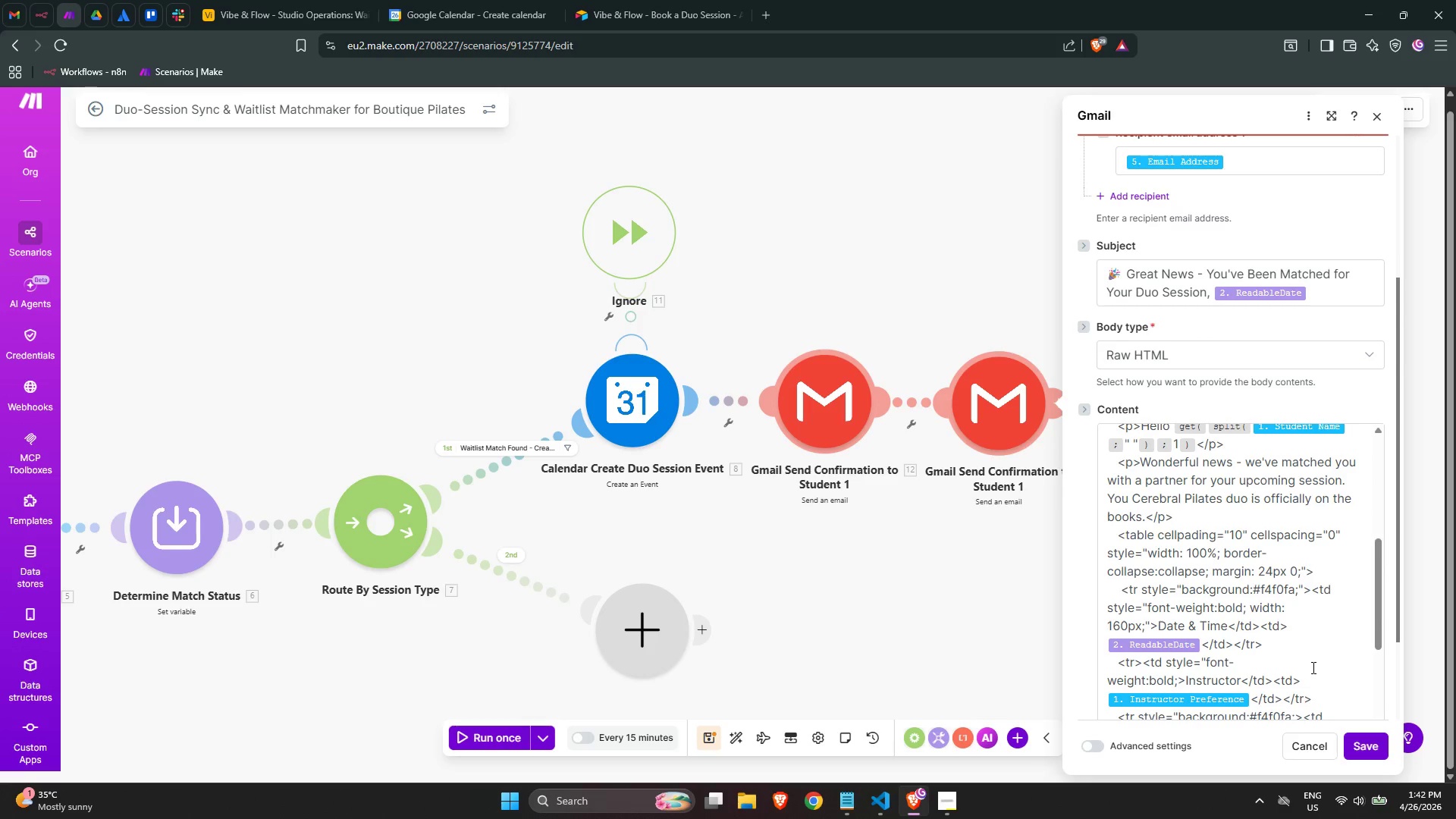 
scroll: coordinate [1312, 667], scroll_direction: up, amount: 2.0
 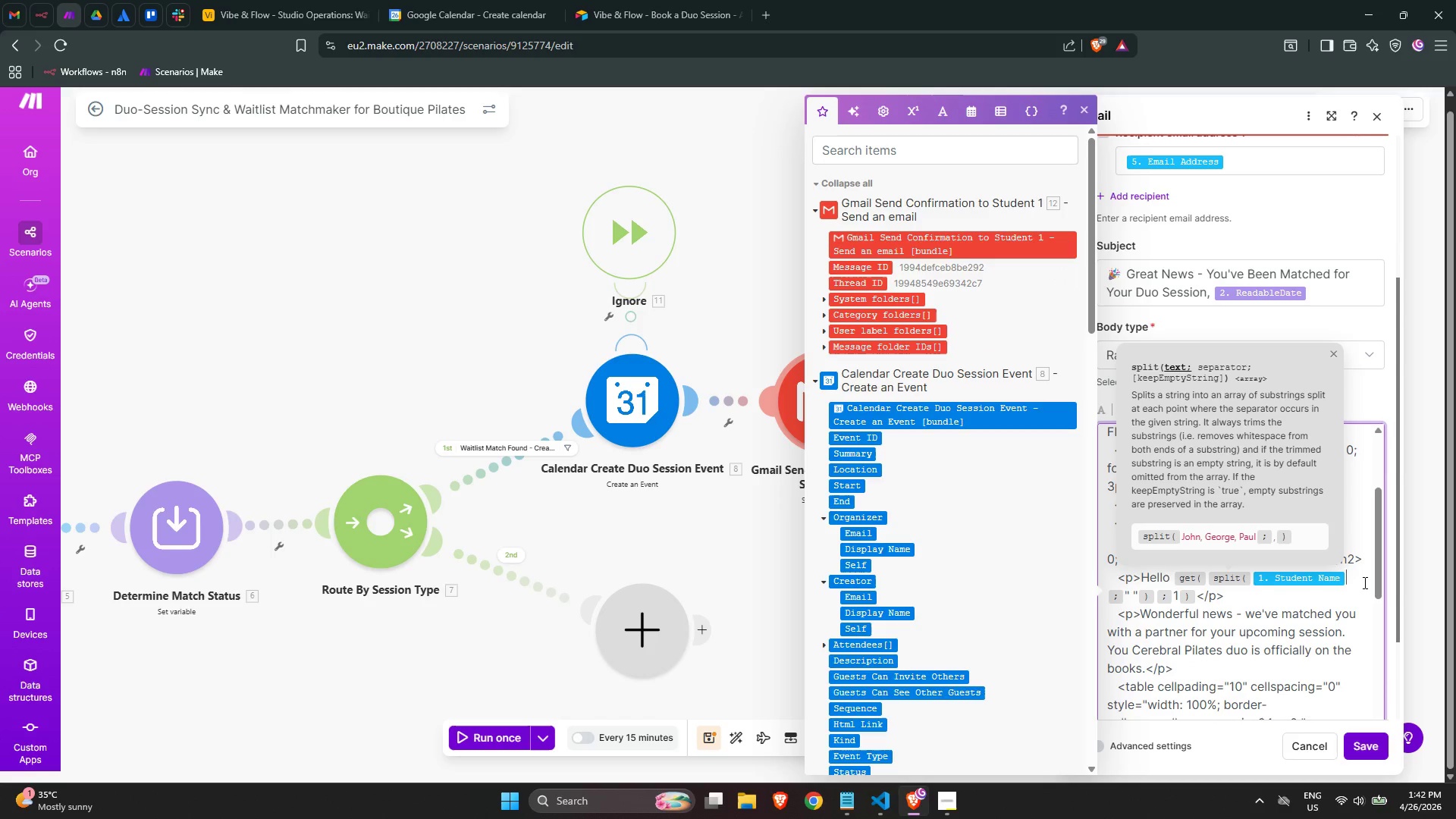 
key(ArrowLeft)
 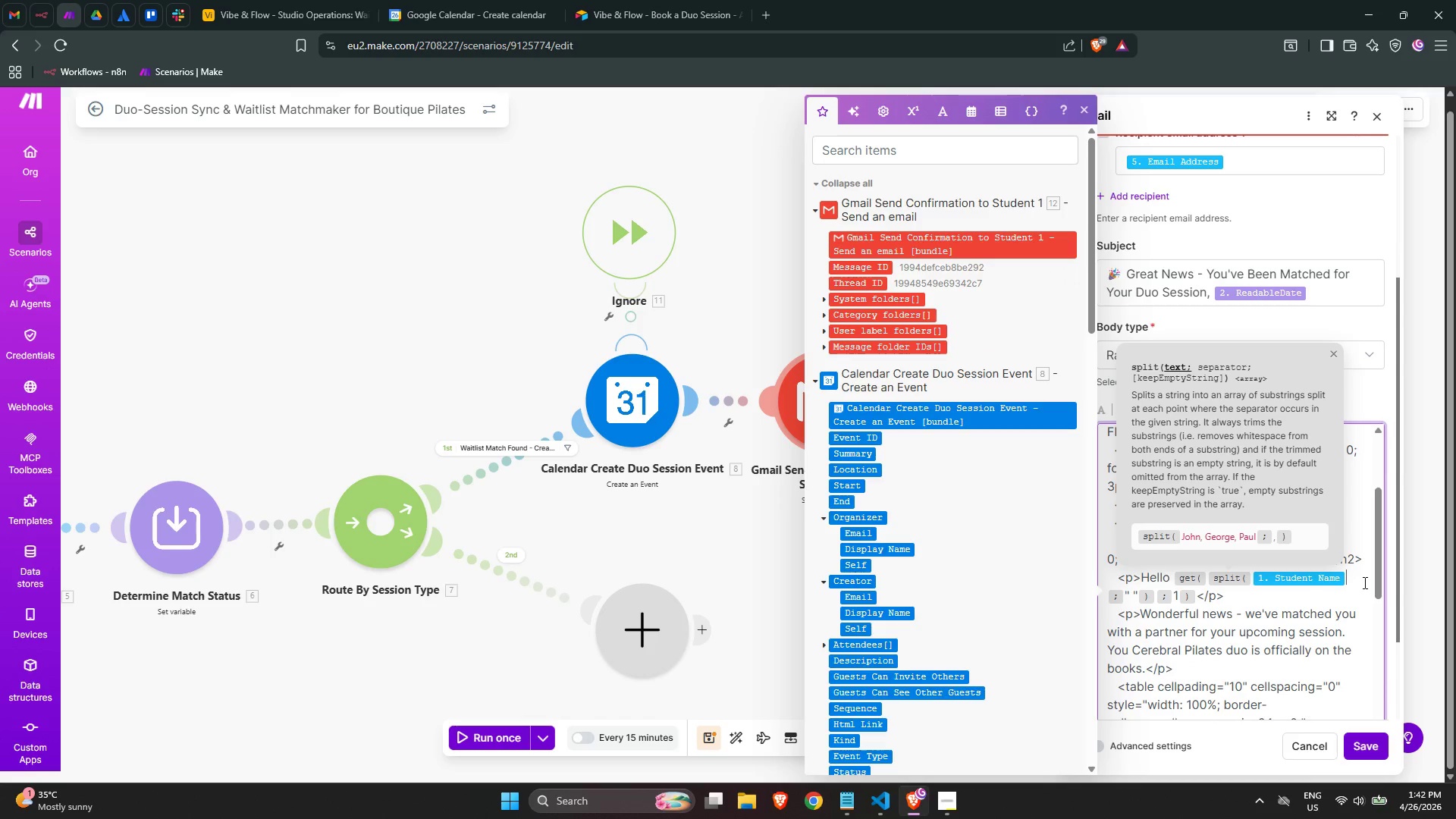 
key(ArrowRight)
 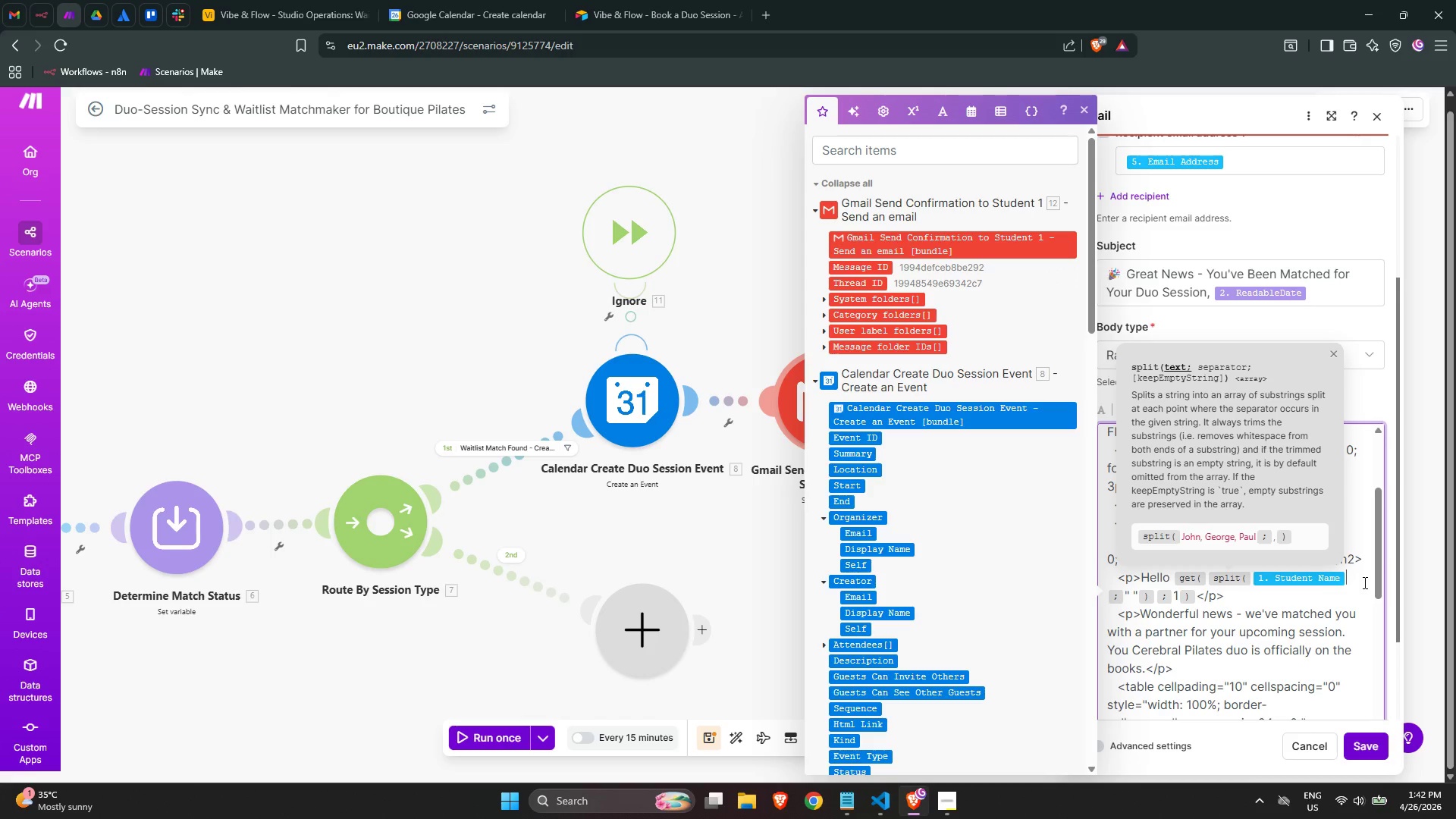 
wait(11.53)
 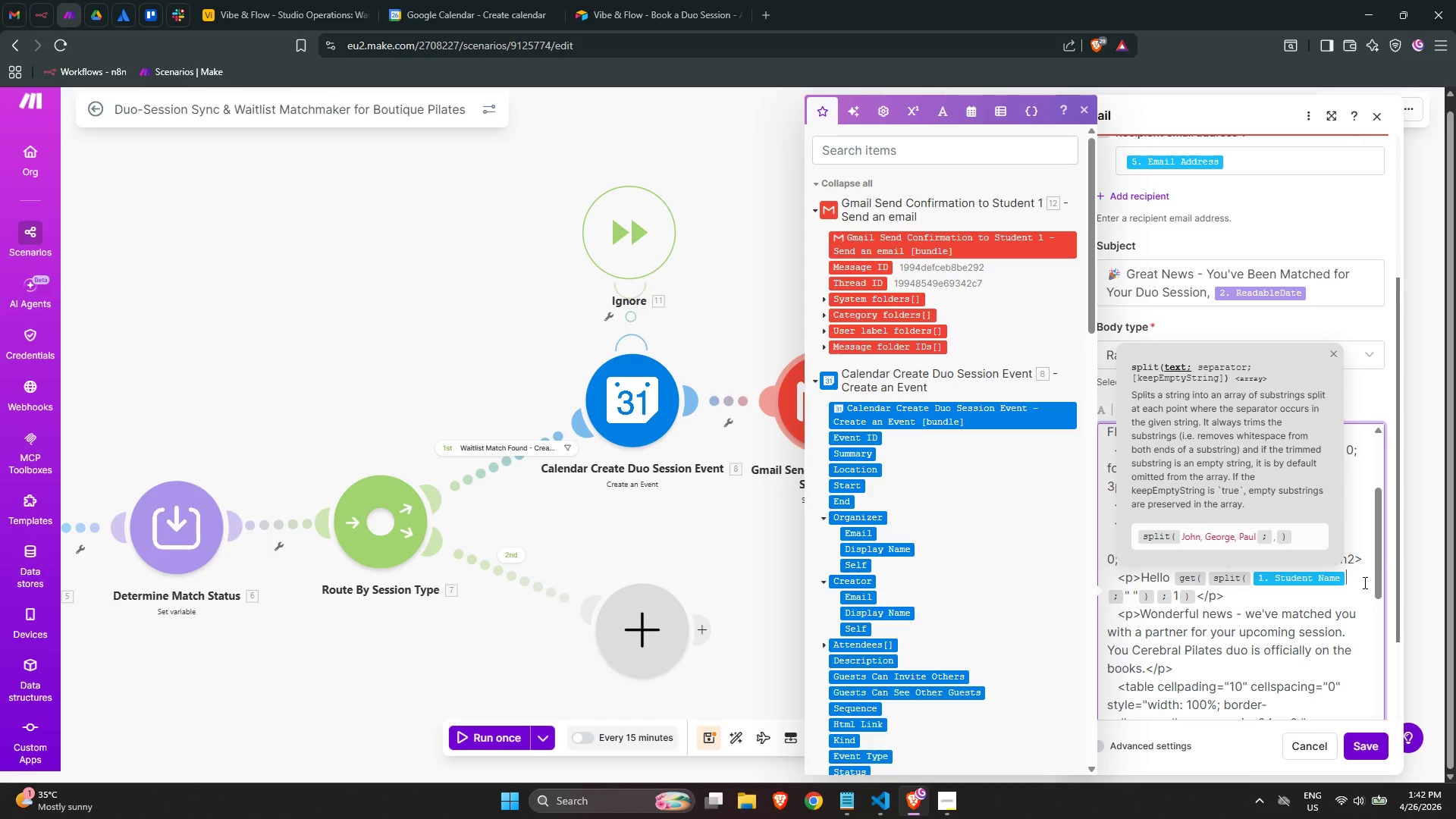 
key(Backspace)
 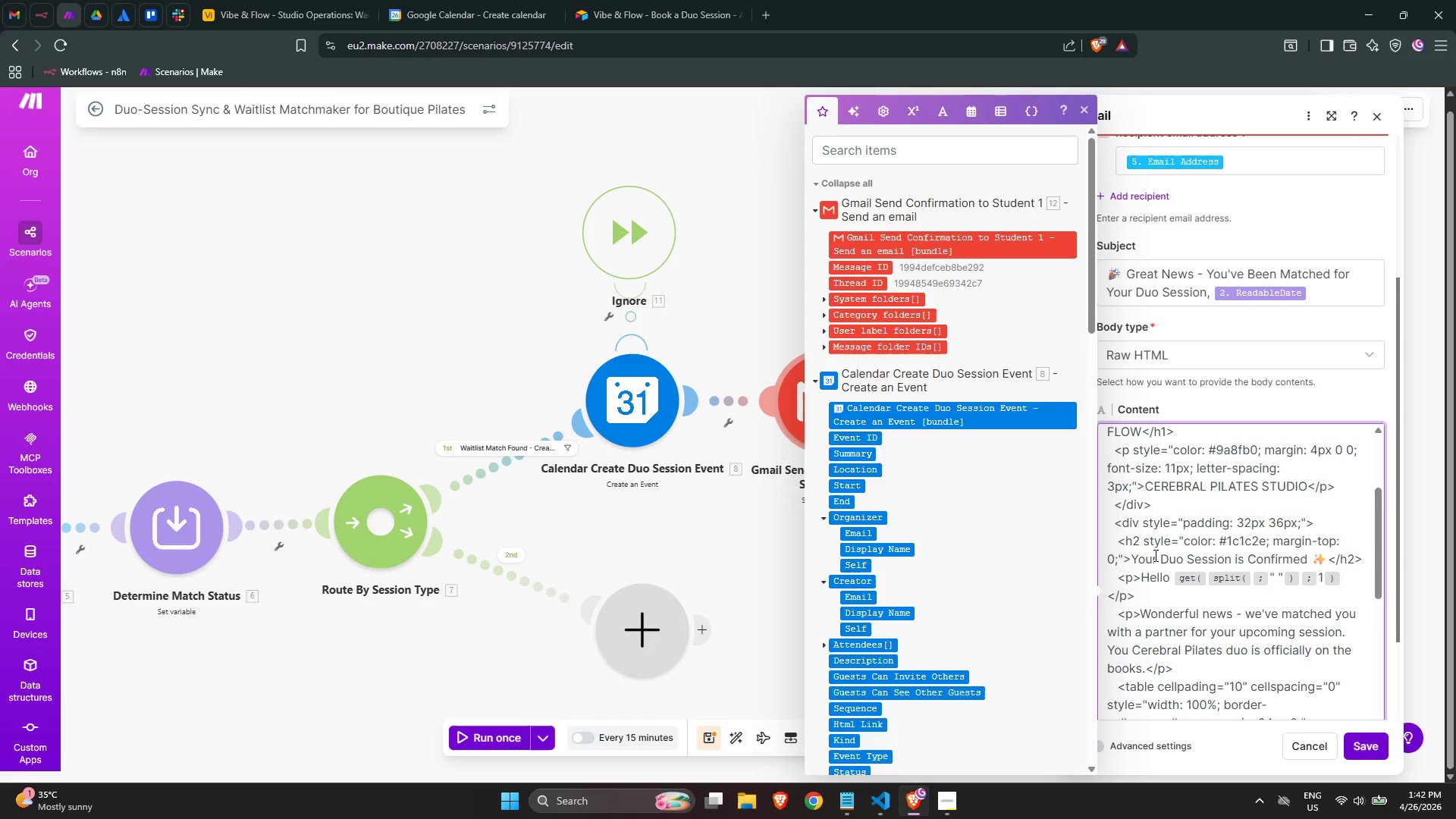 
scroll: coordinate [1019, 511], scroll_direction: down, amount: 13.0
 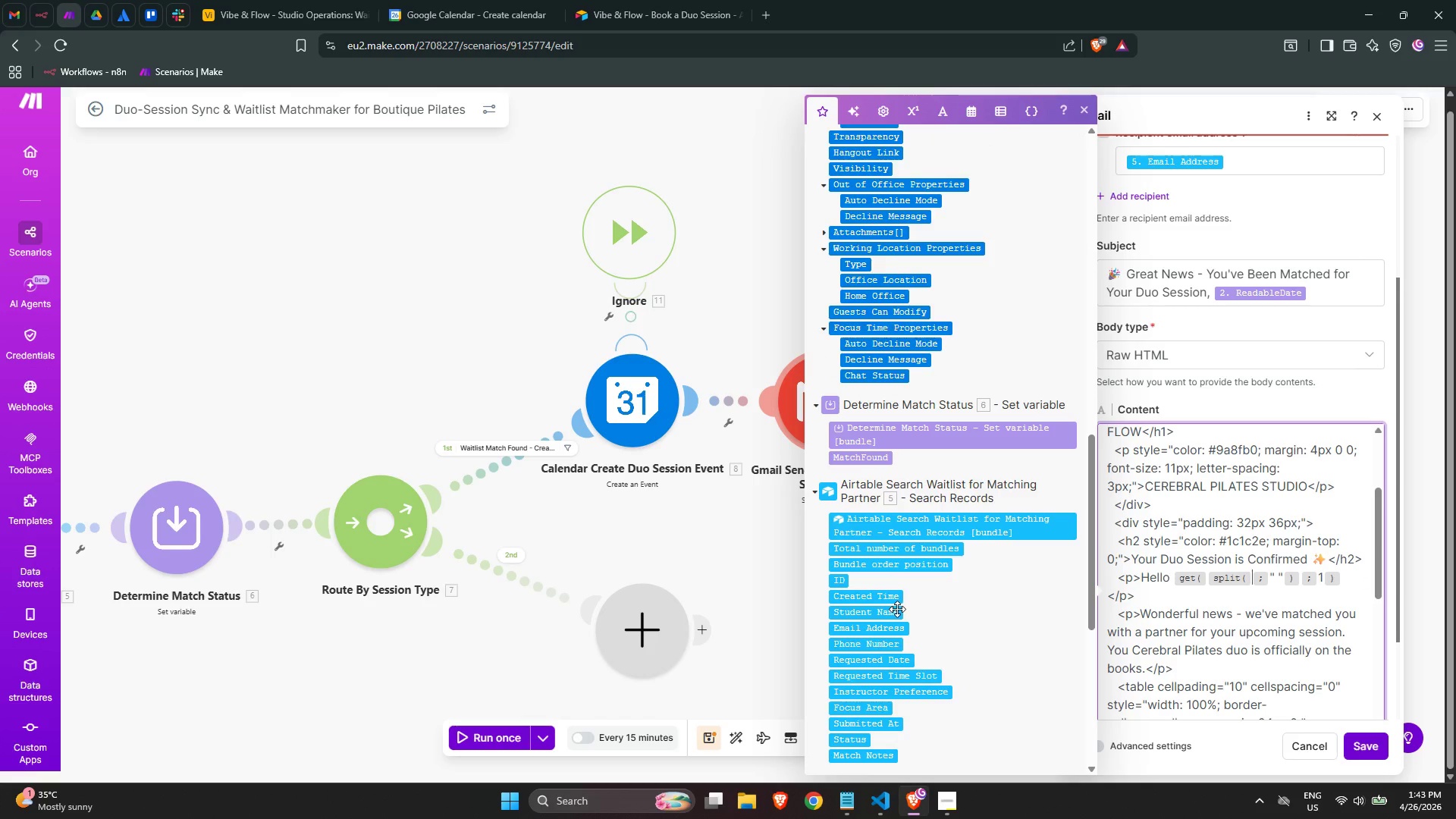 
left_click([893, 611])
 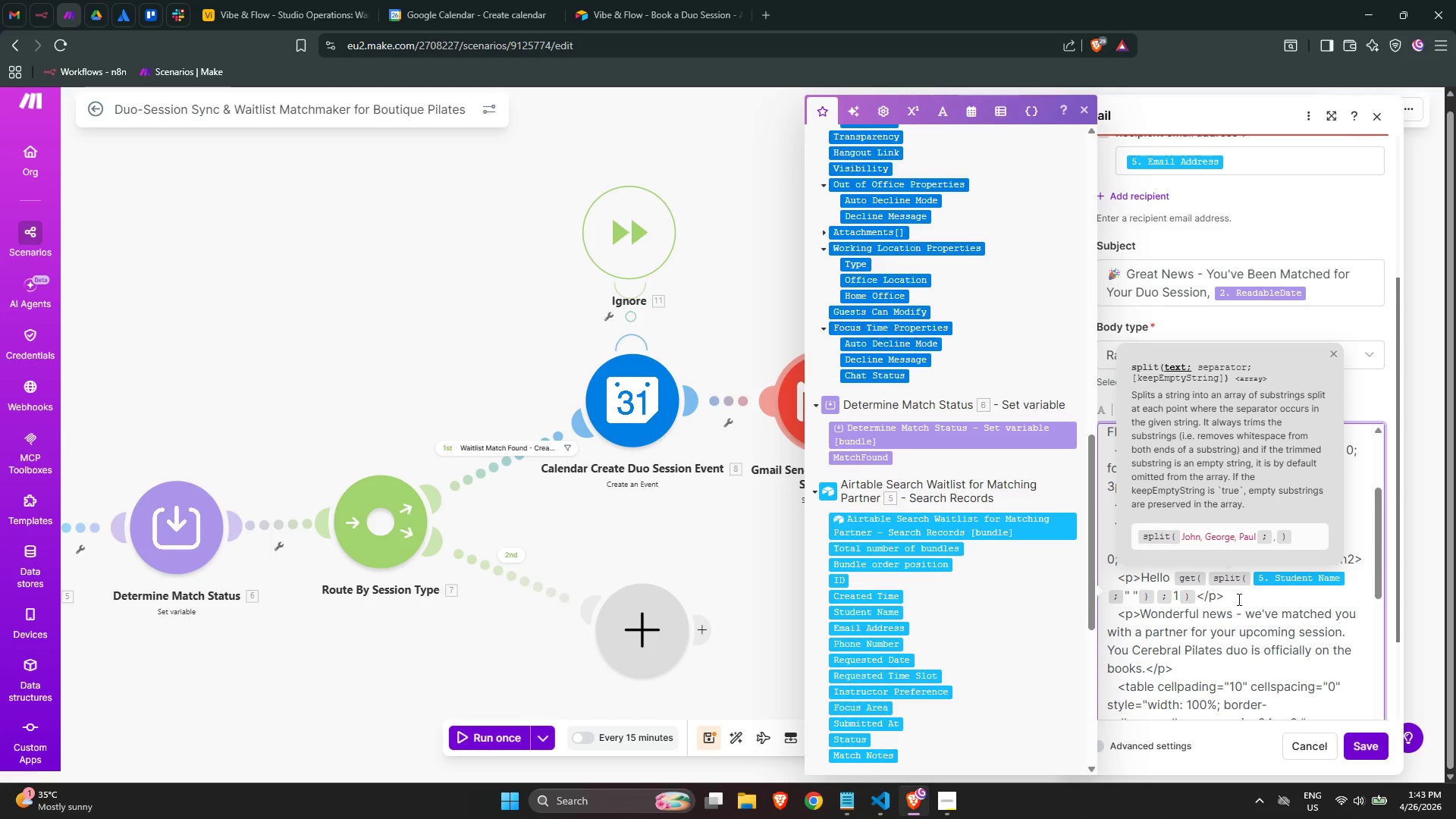 
left_click([1241, 595])
 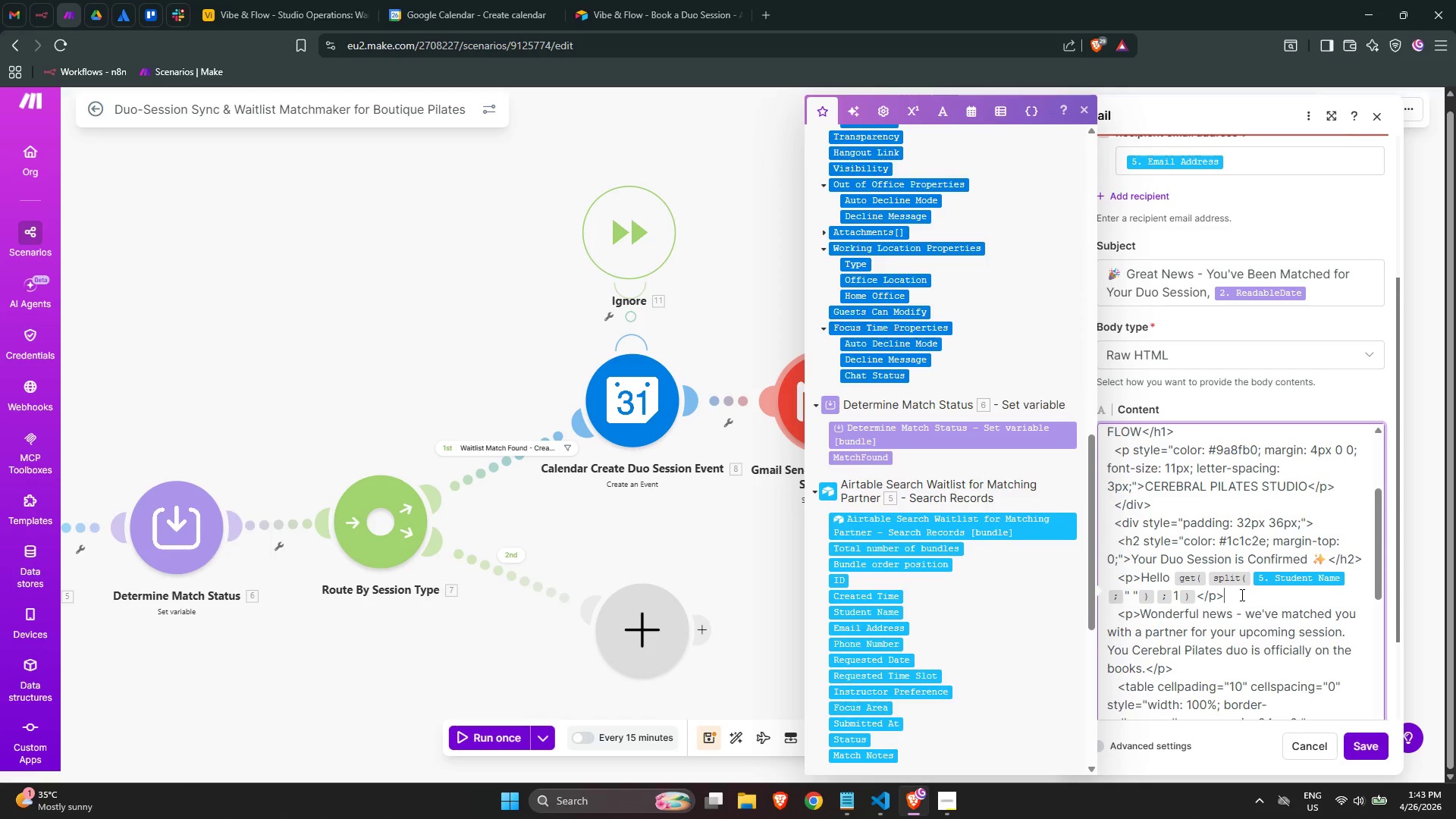 
scroll: coordinate [1241, 595], scroll_direction: down, amount: 1.0
 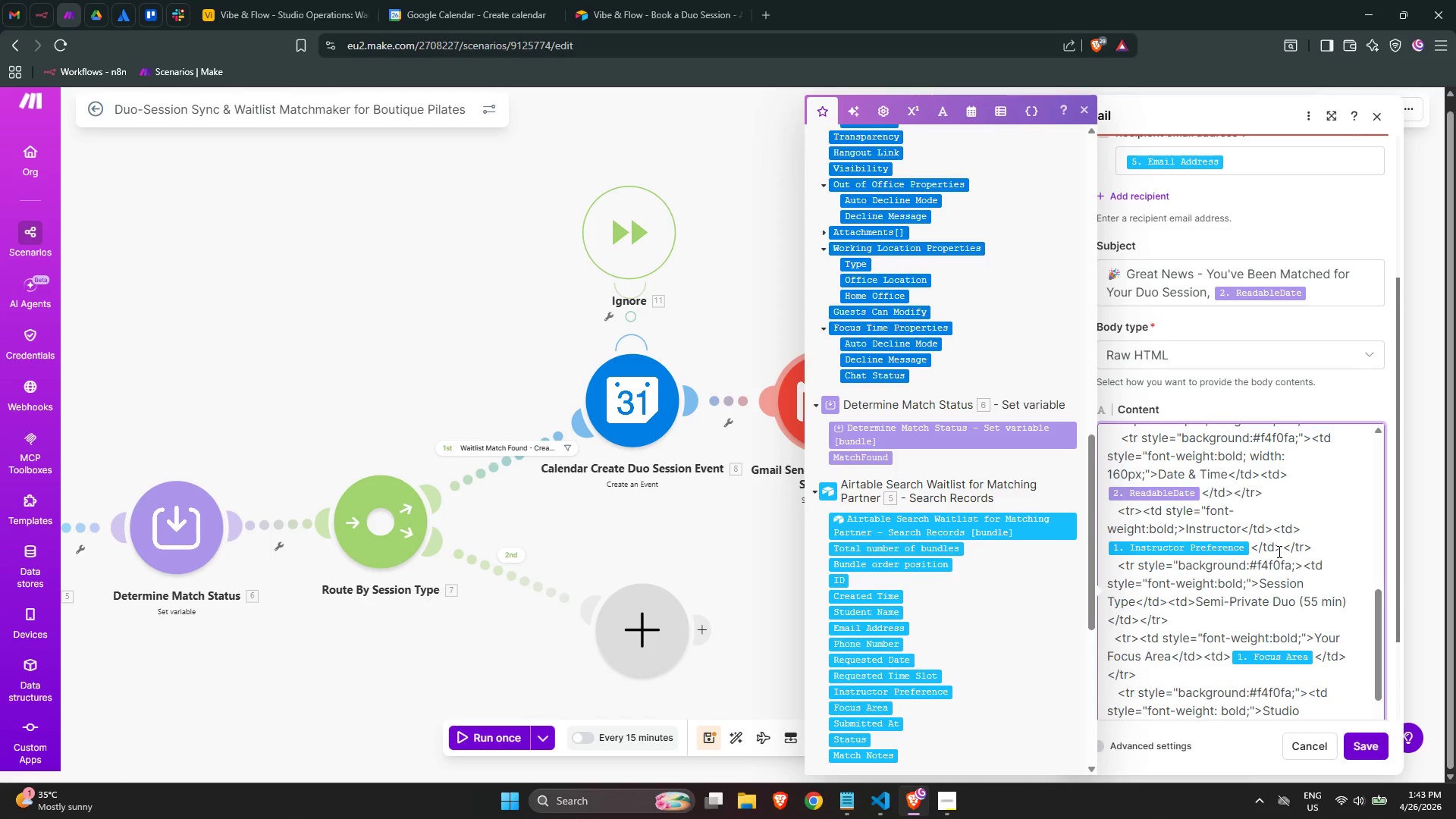 
wait(5.2)
 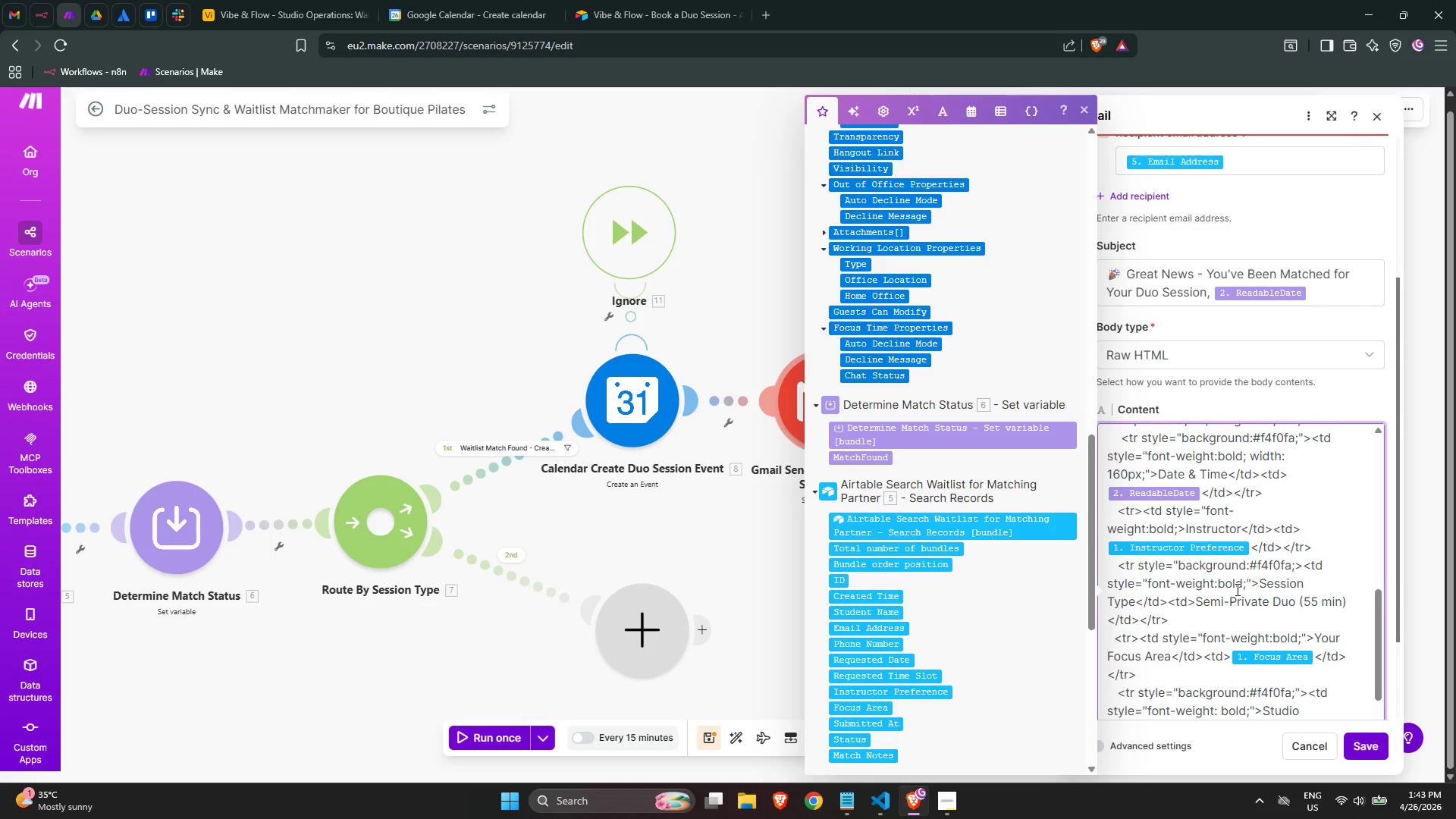 
left_click([1251, 548])
 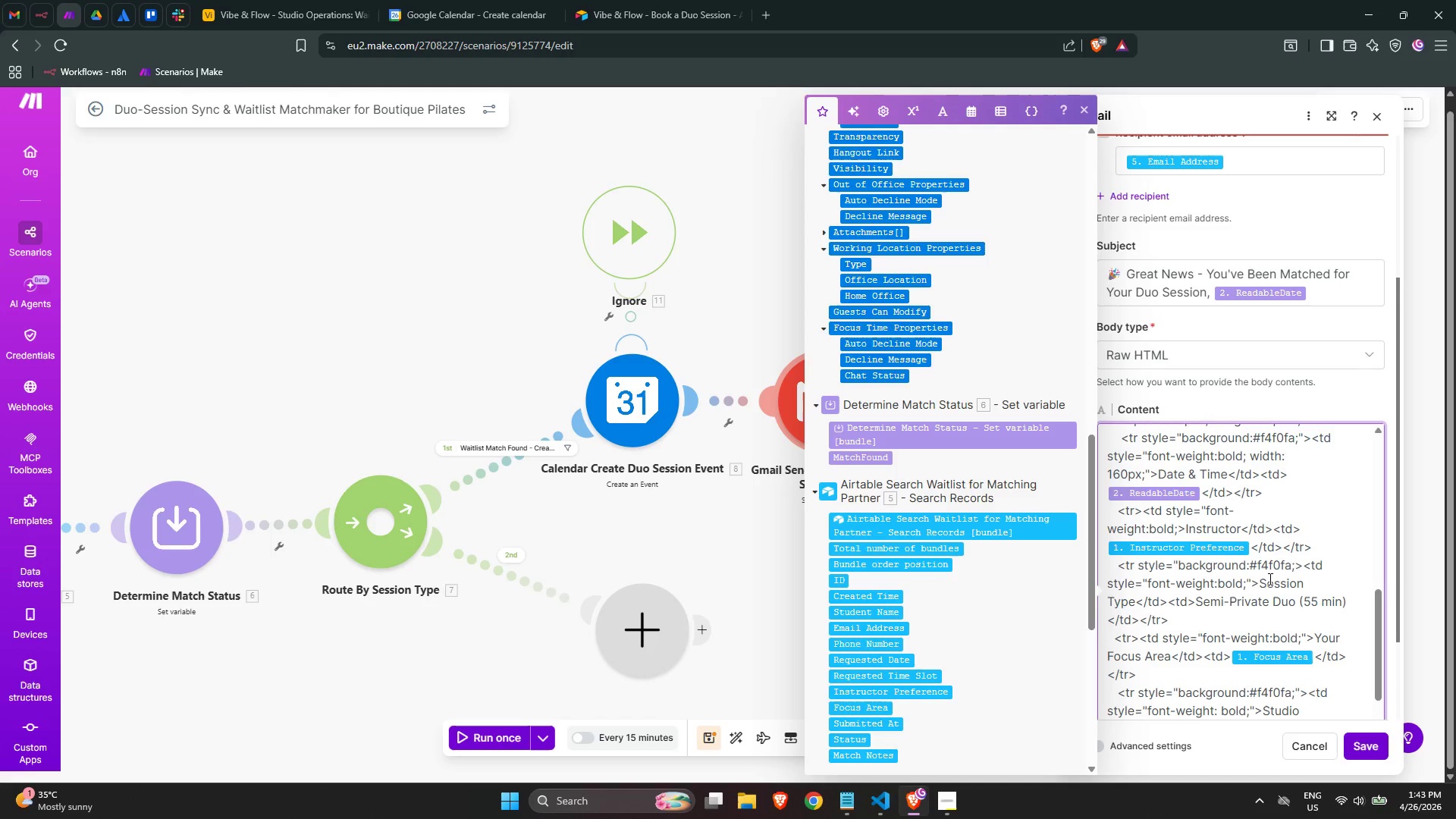 
wait(17.16)
 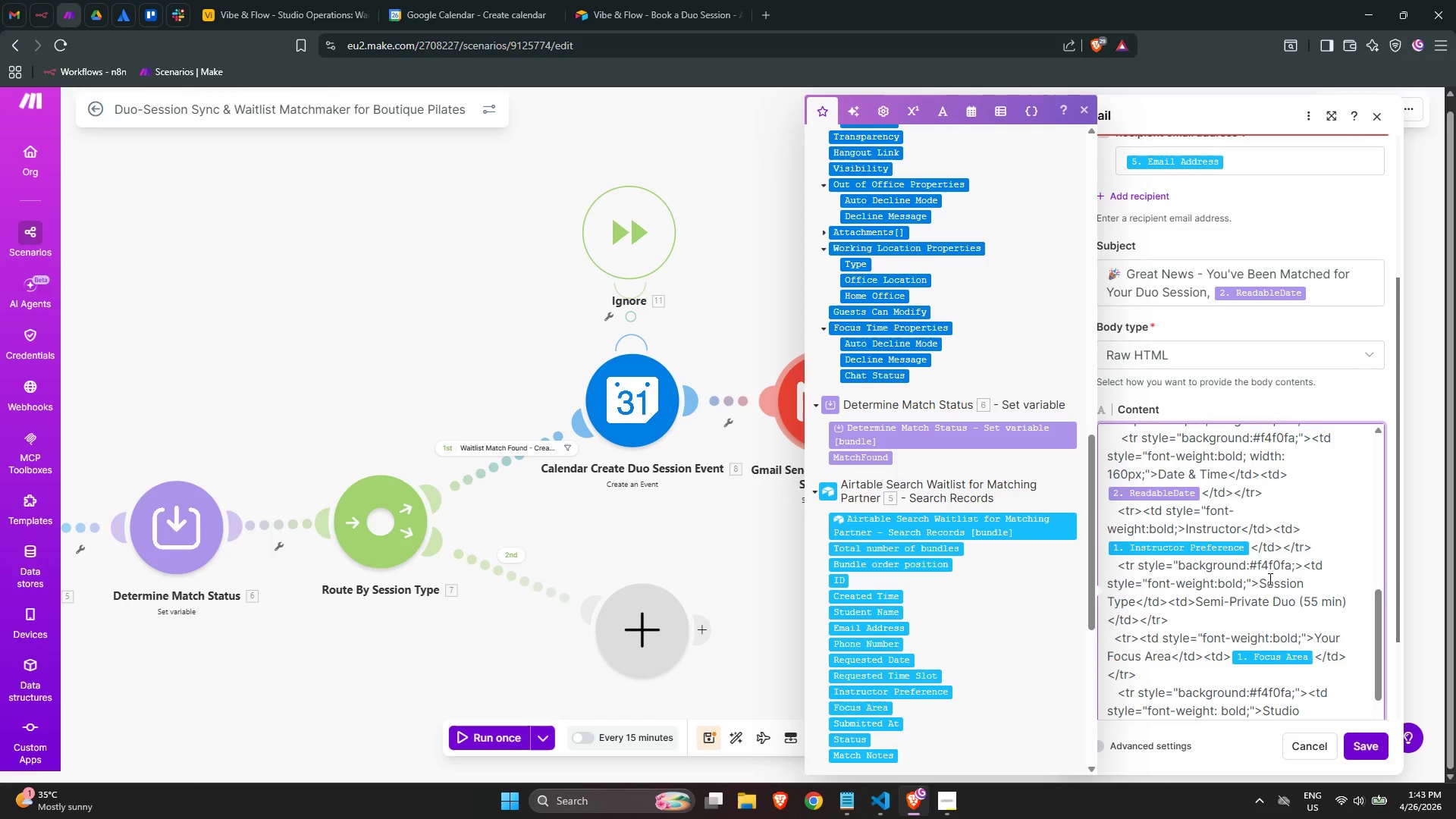 
scroll: coordinate [1238, 642], scroll_direction: down, amount: 5.0
 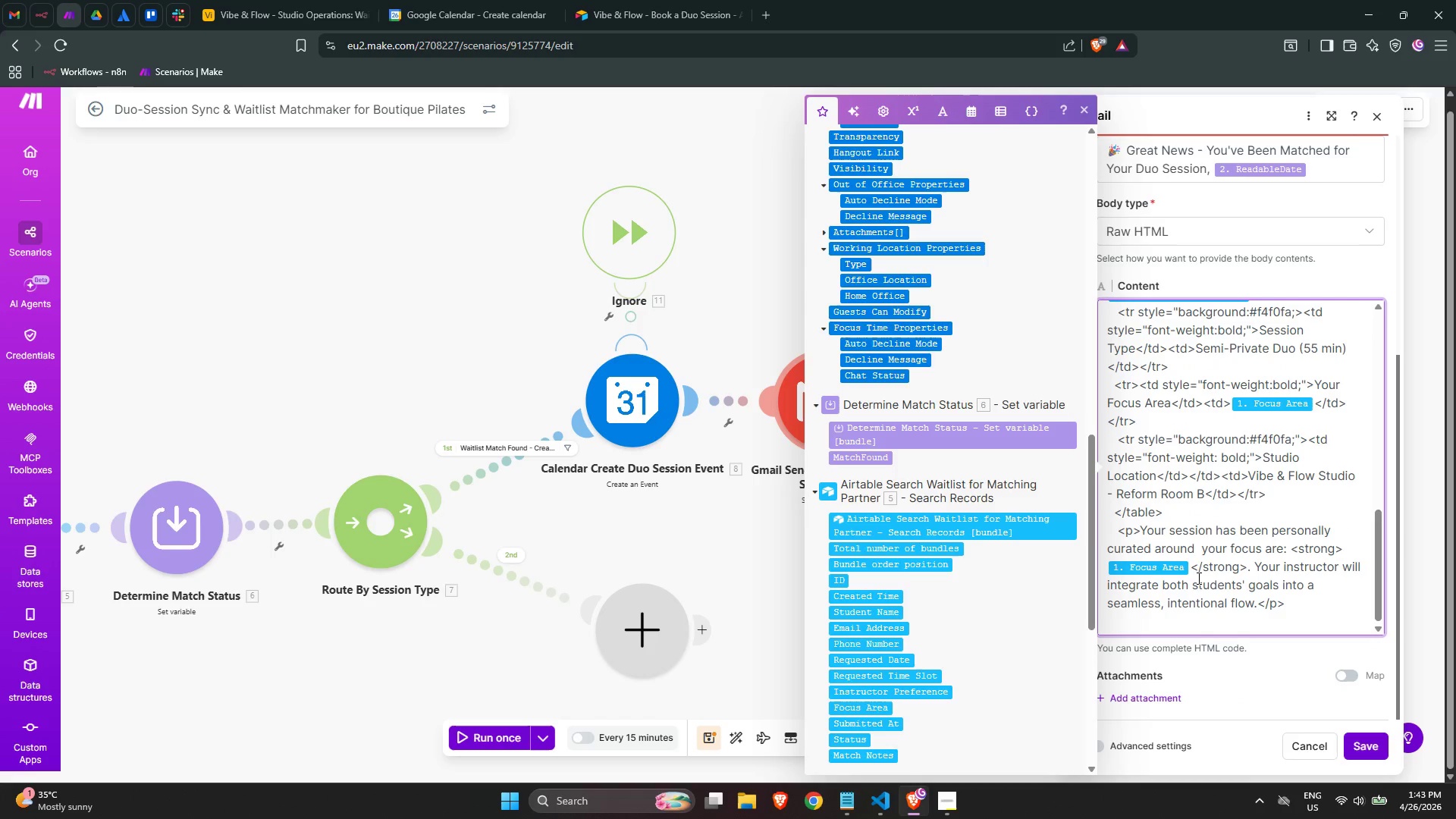 
left_click([1191, 574])
 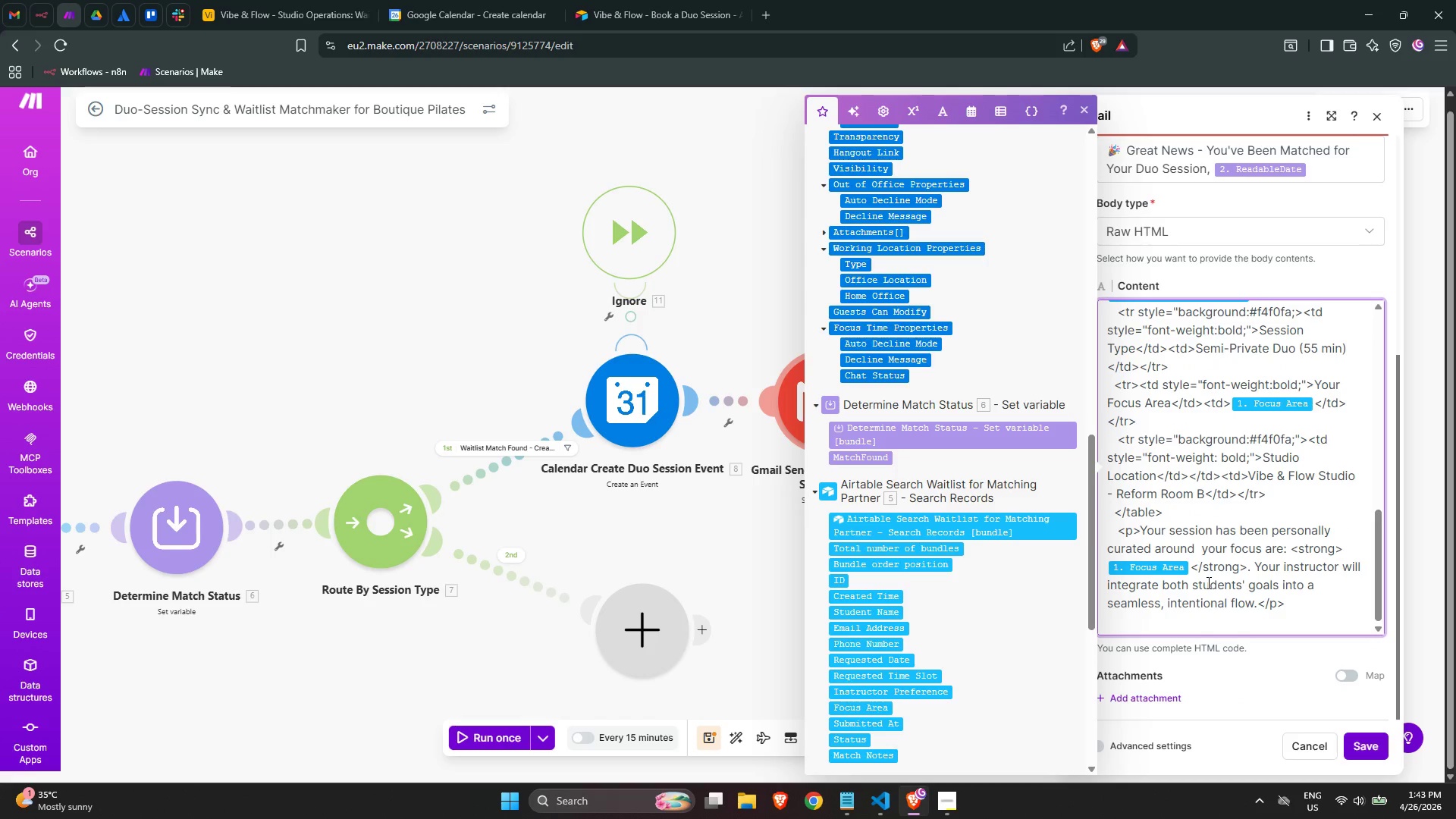 
key(Backspace)
 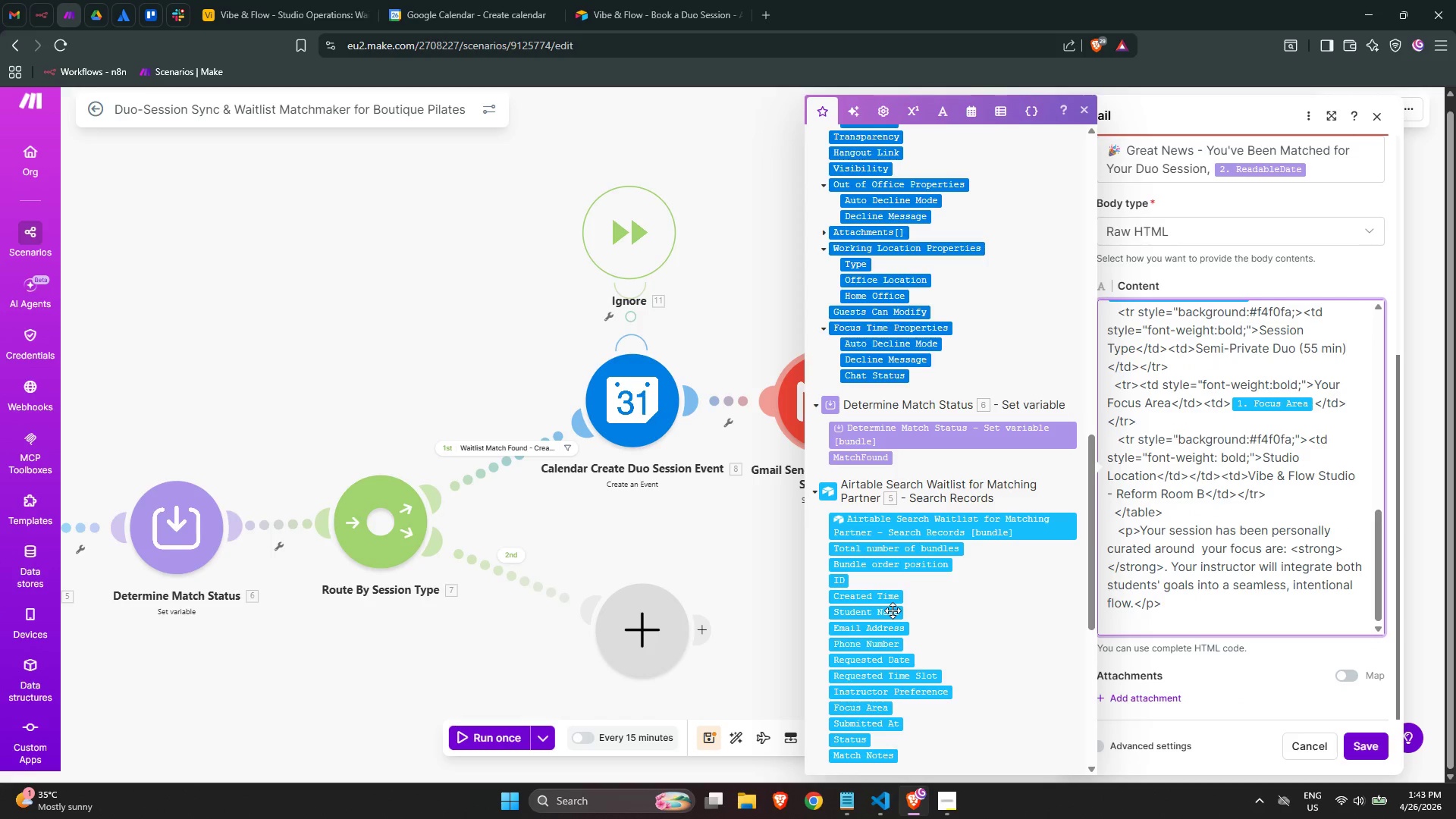 
scroll: coordinate [893, 610], scroll_direction: down, amount: 1.0
 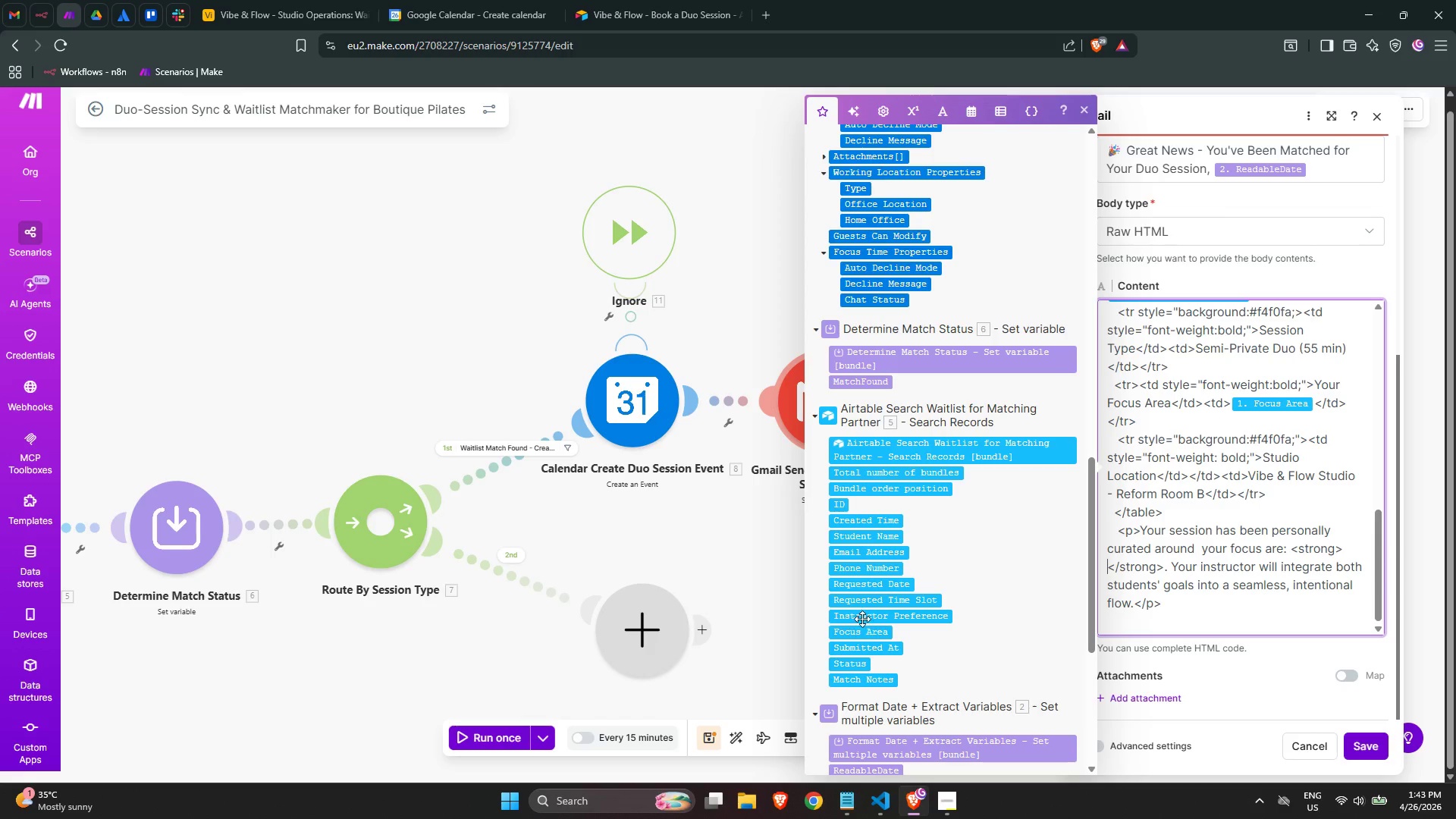 
left_click([871, 629])
 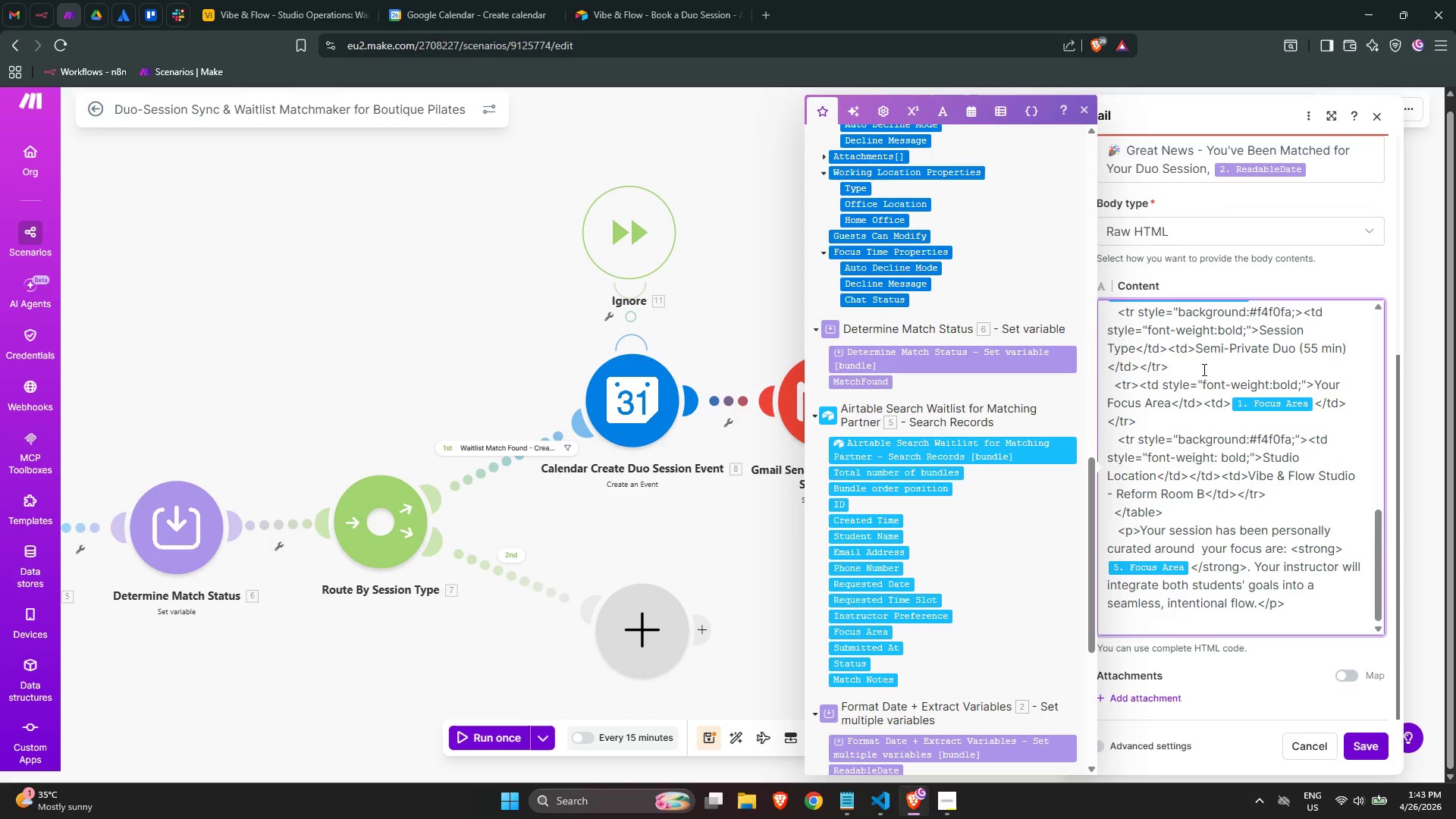 
left_click([1315, 404])
 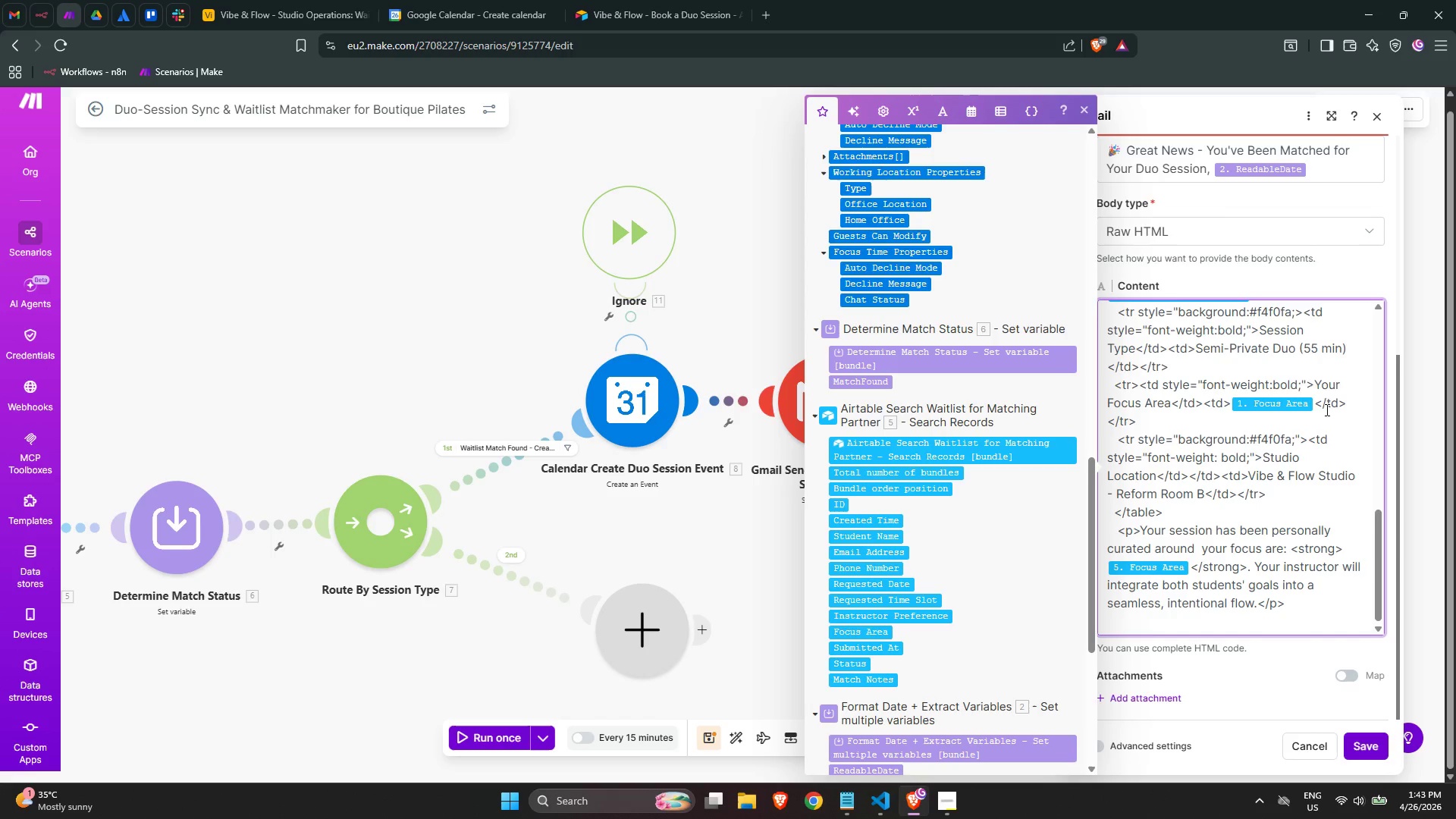 
key(Backspace)
 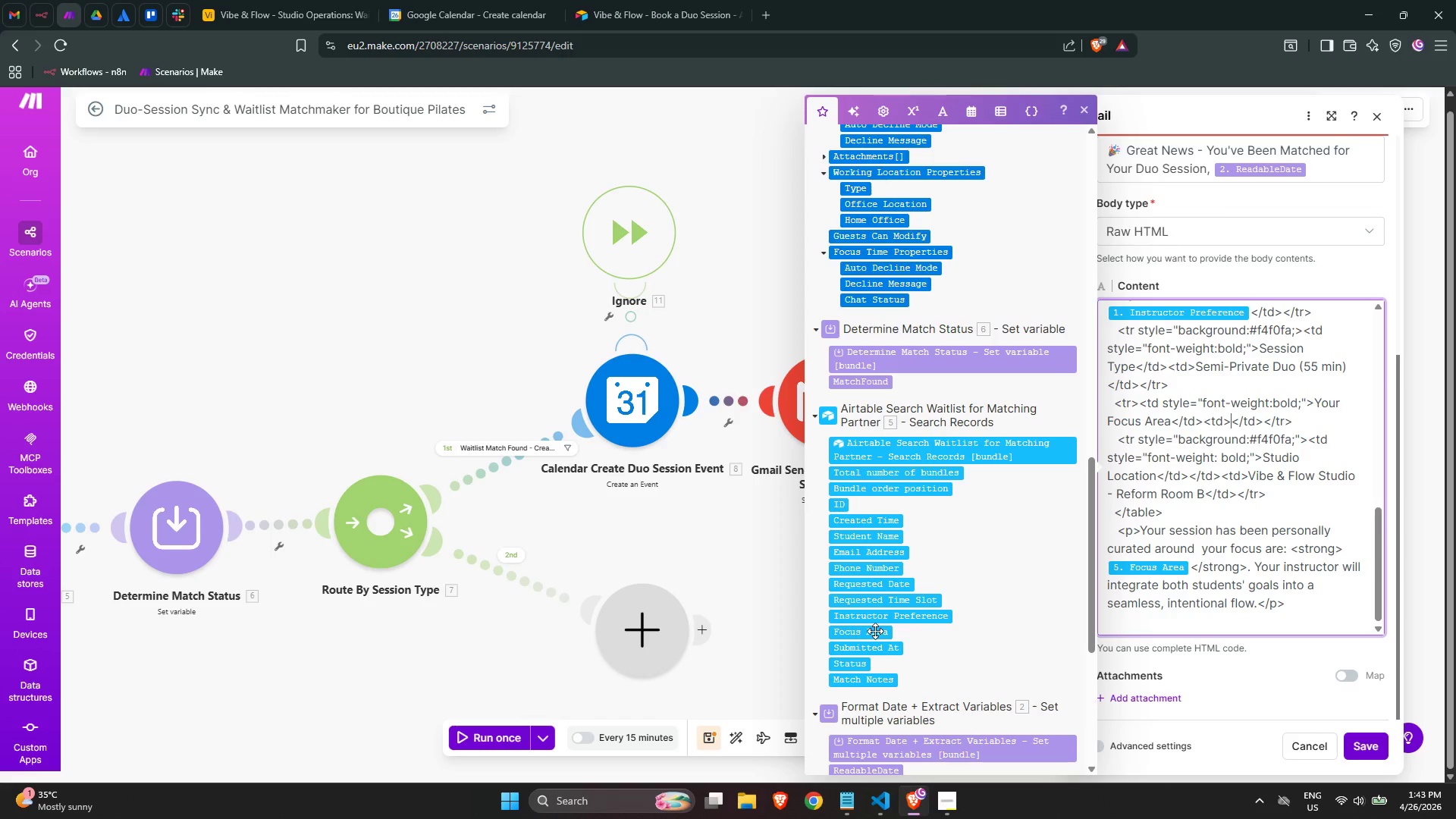 
scroll: coordinate [1311, 551], scroll_direction: up, amount: 3.0
 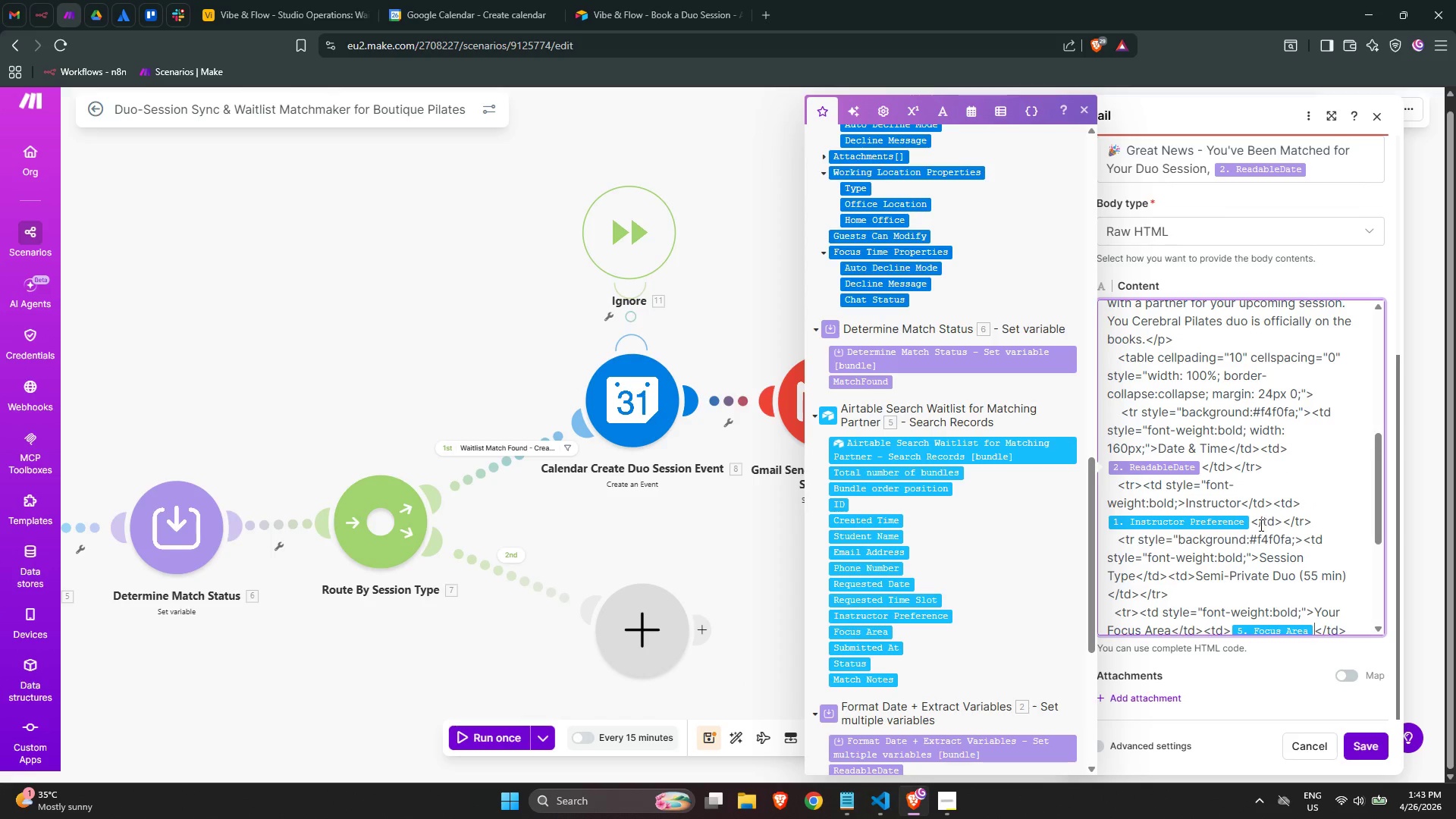 
left_click([1247, 525])
 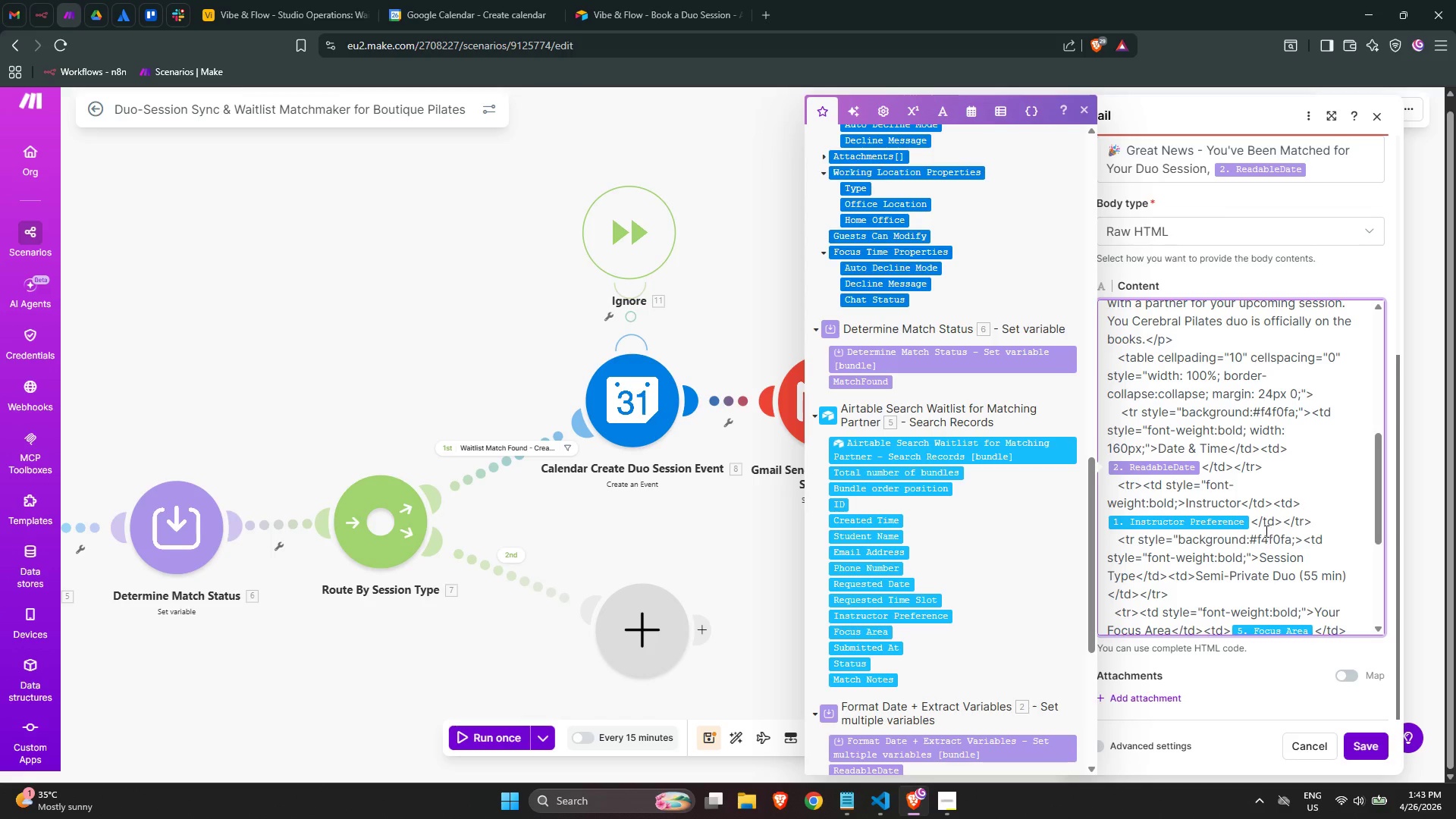 
scroll: coordinate [1265, 530], scroll_direction: none, amount: 0.0
 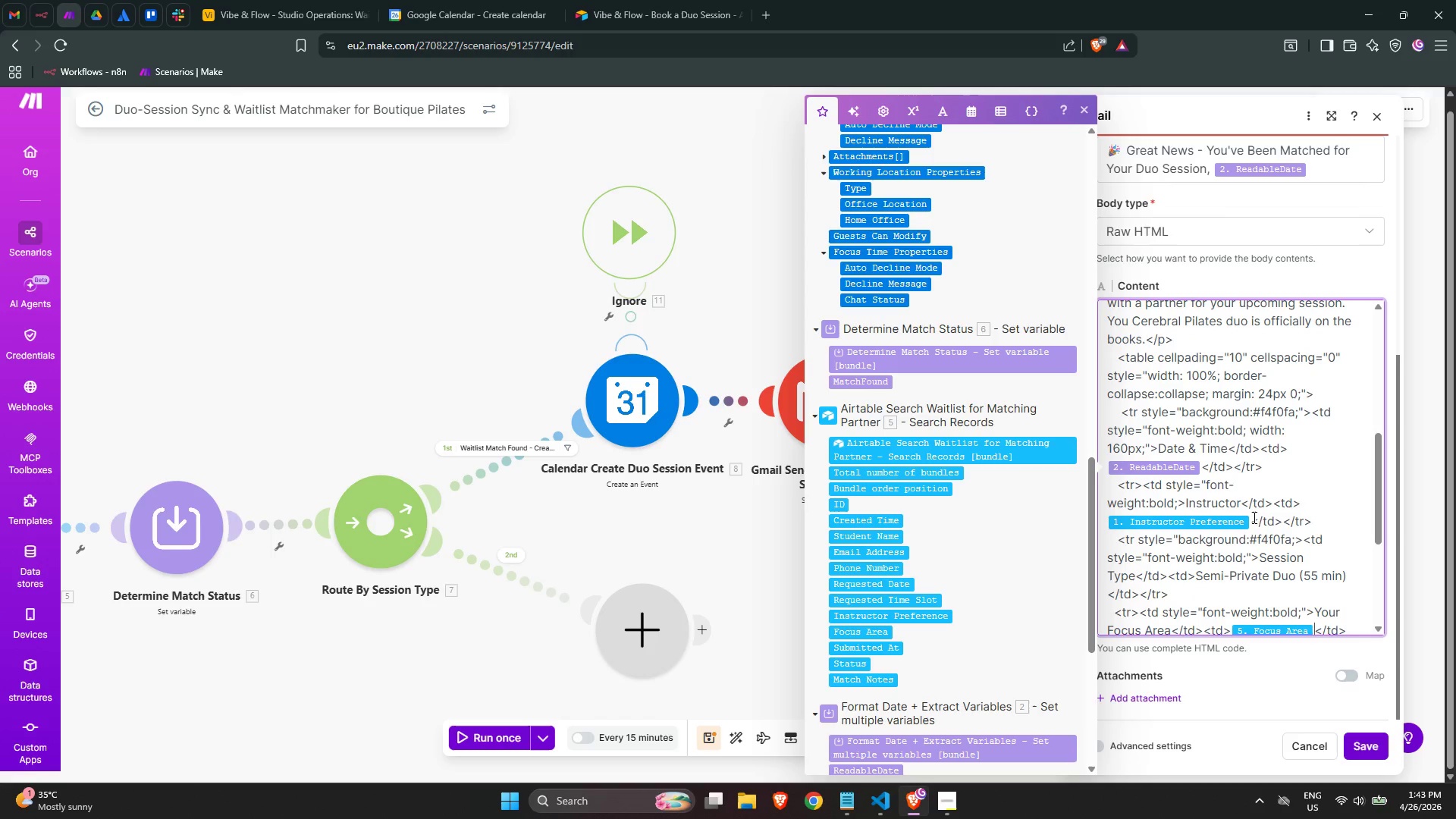 
left_click([1251, 519])
 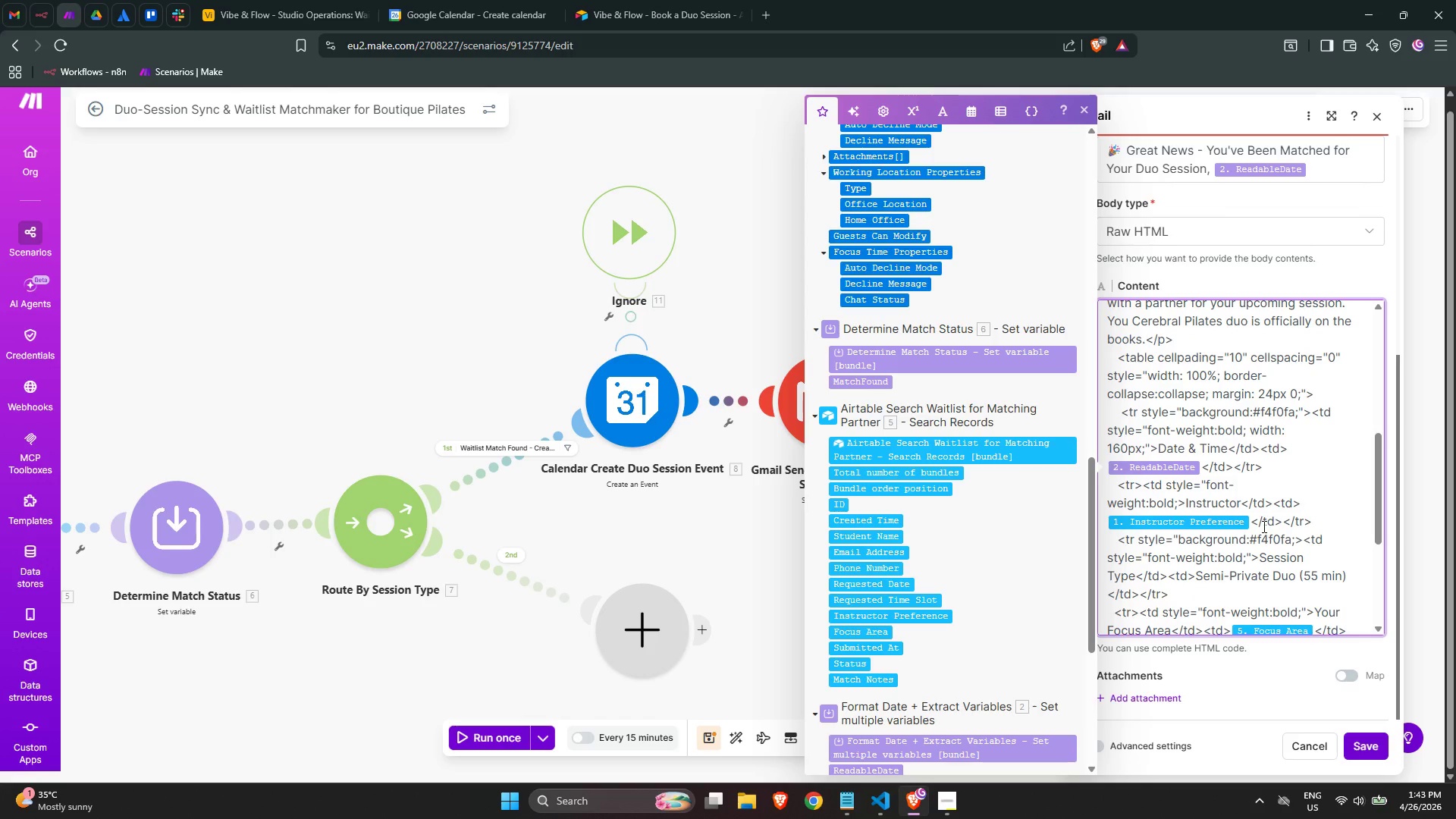 
key(Backspace)
 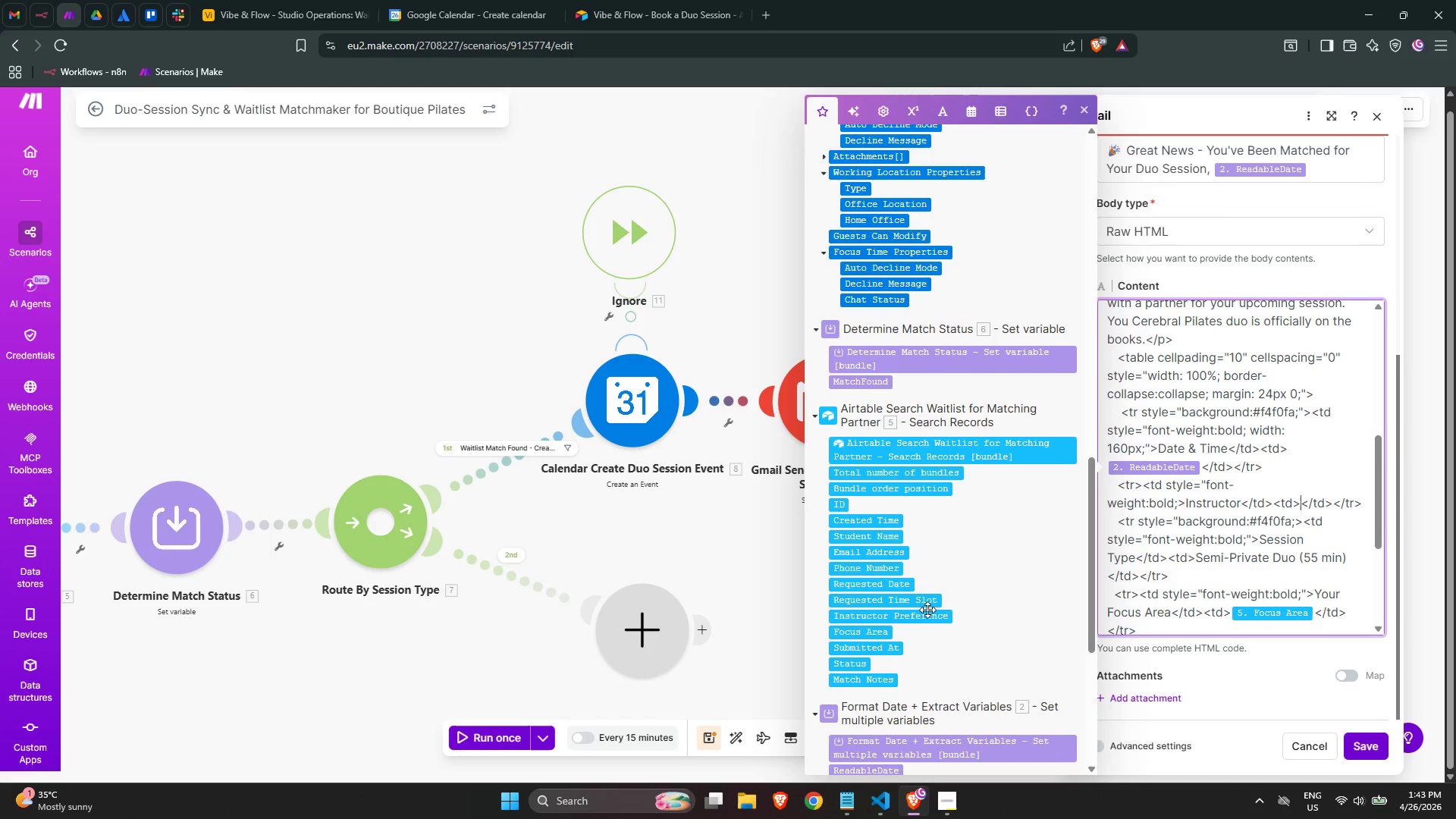 
left_click([922, 616])
 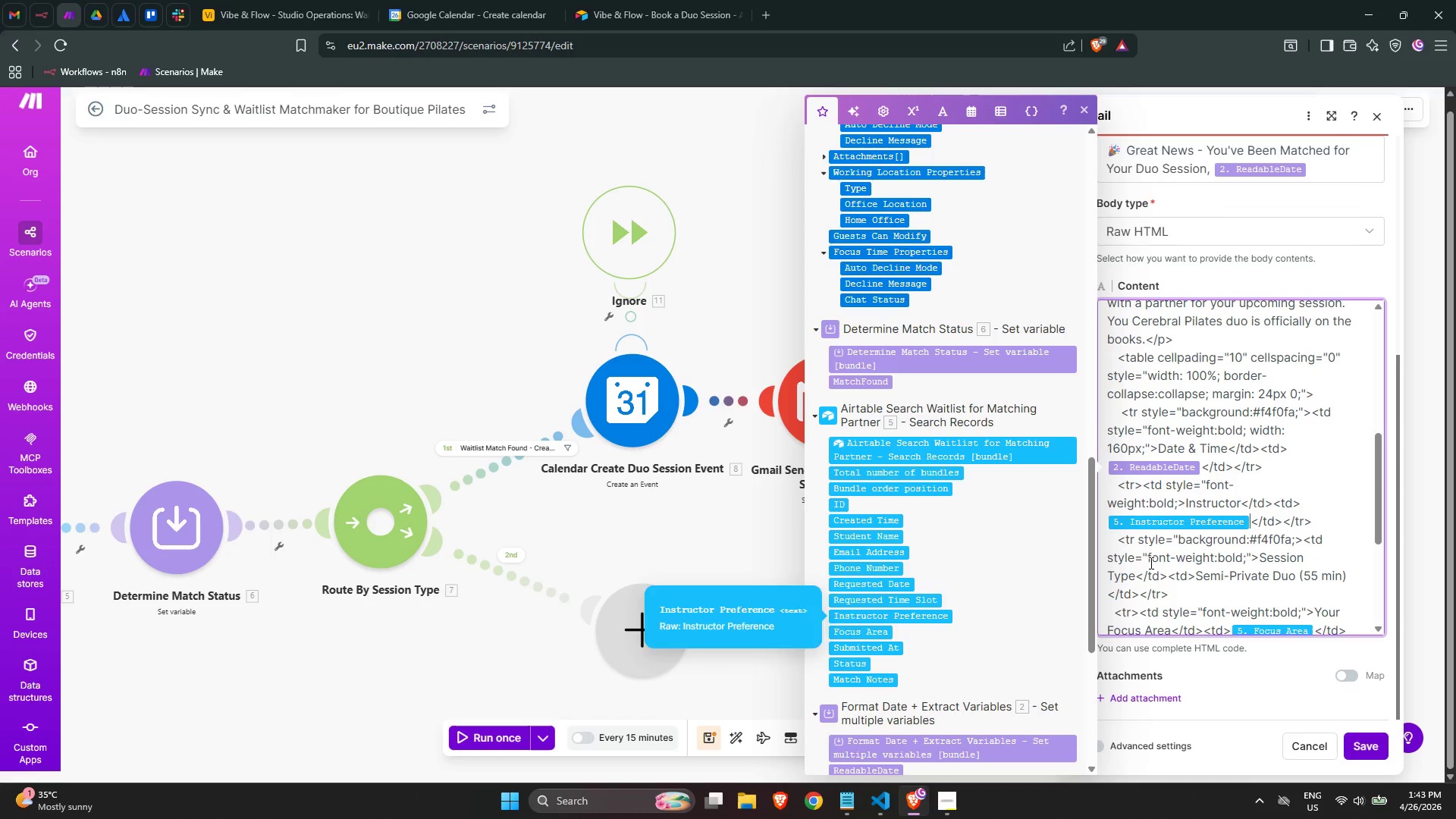 
scroll: coordinate [1206, 563], scroll_direction: up, amount: 6.0
 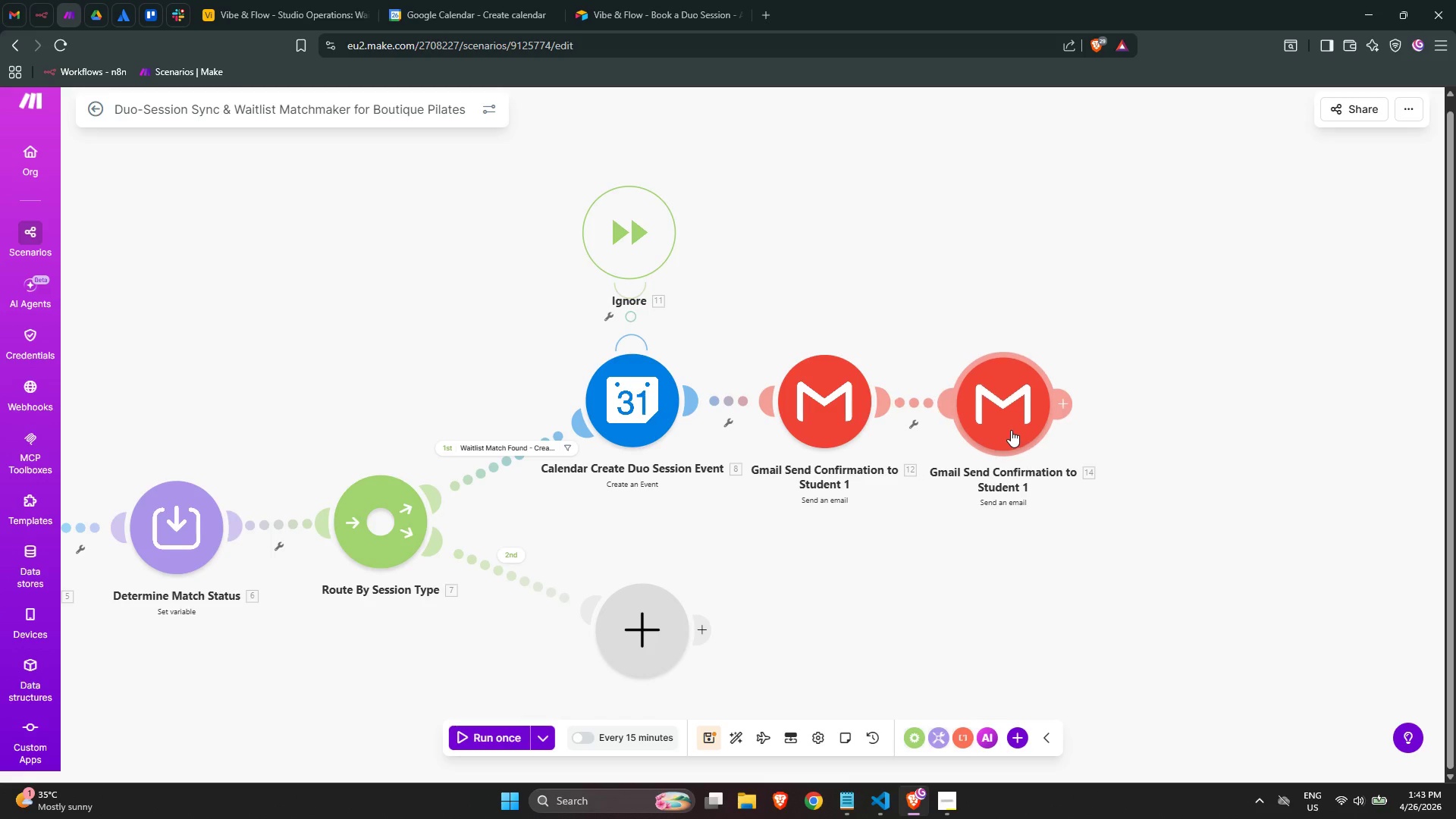 
right_click([1006, 428])
 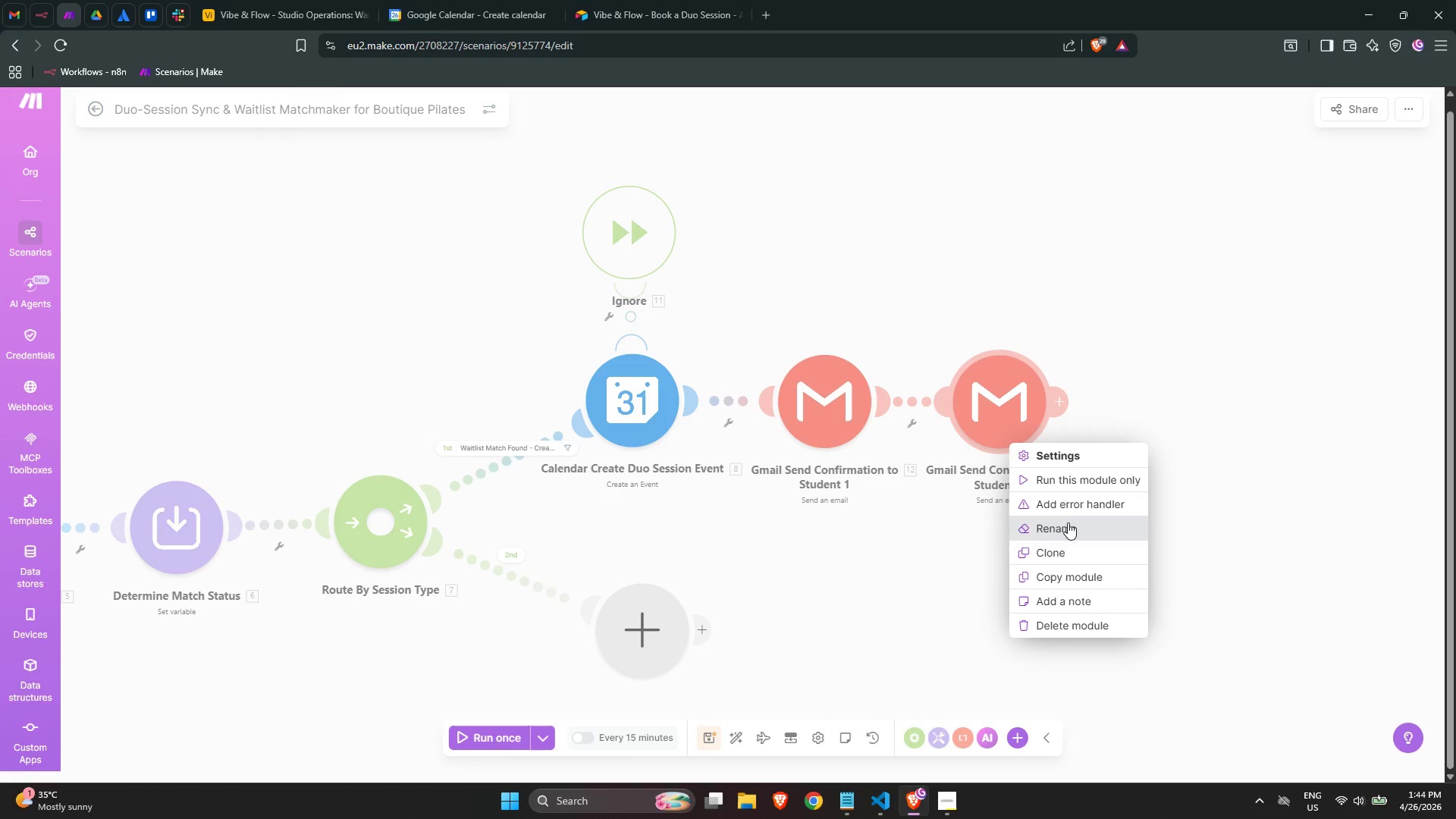 
left_click([1069, 526])
 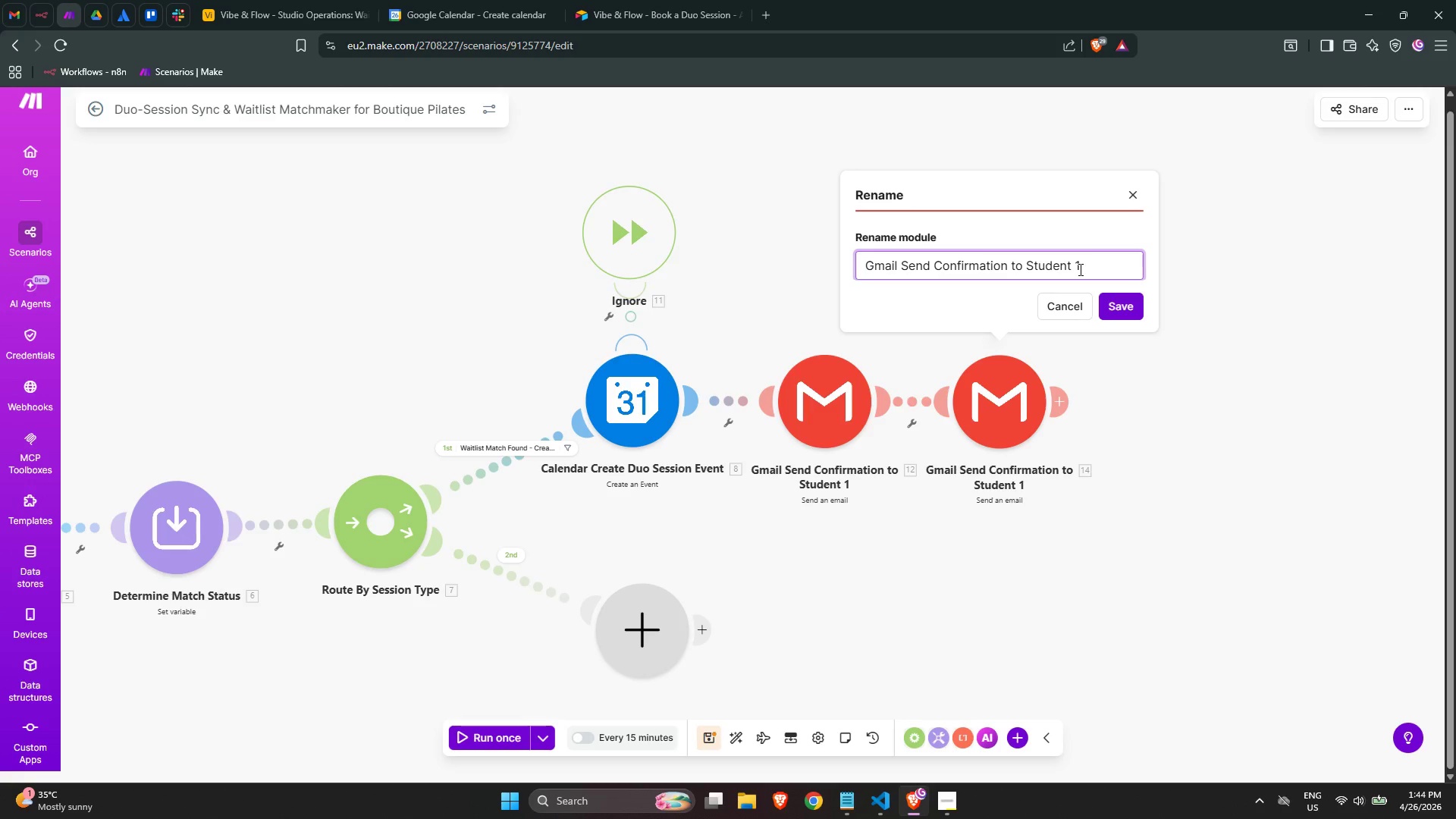 
key(Backspace)
 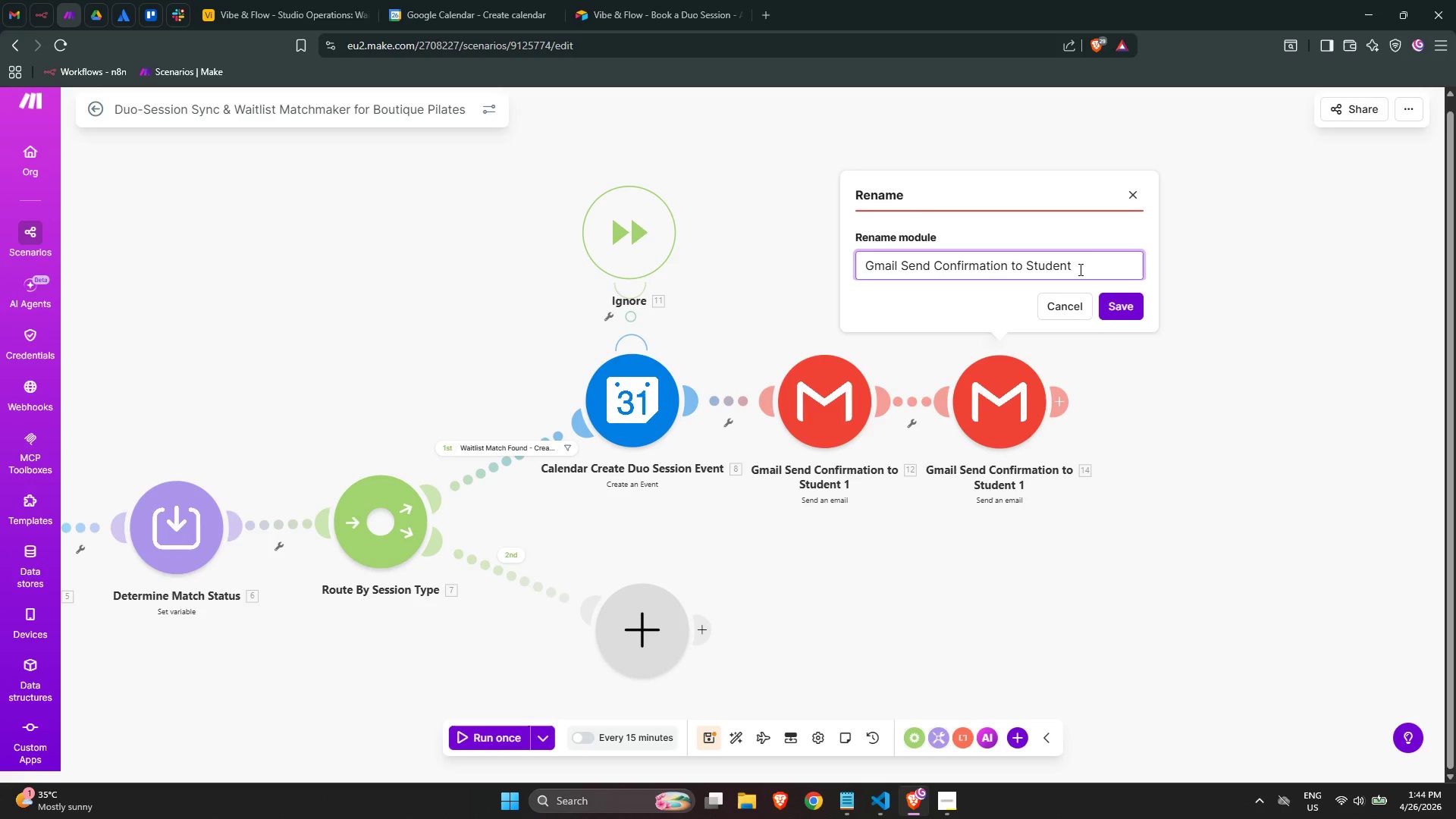 
key(2)
 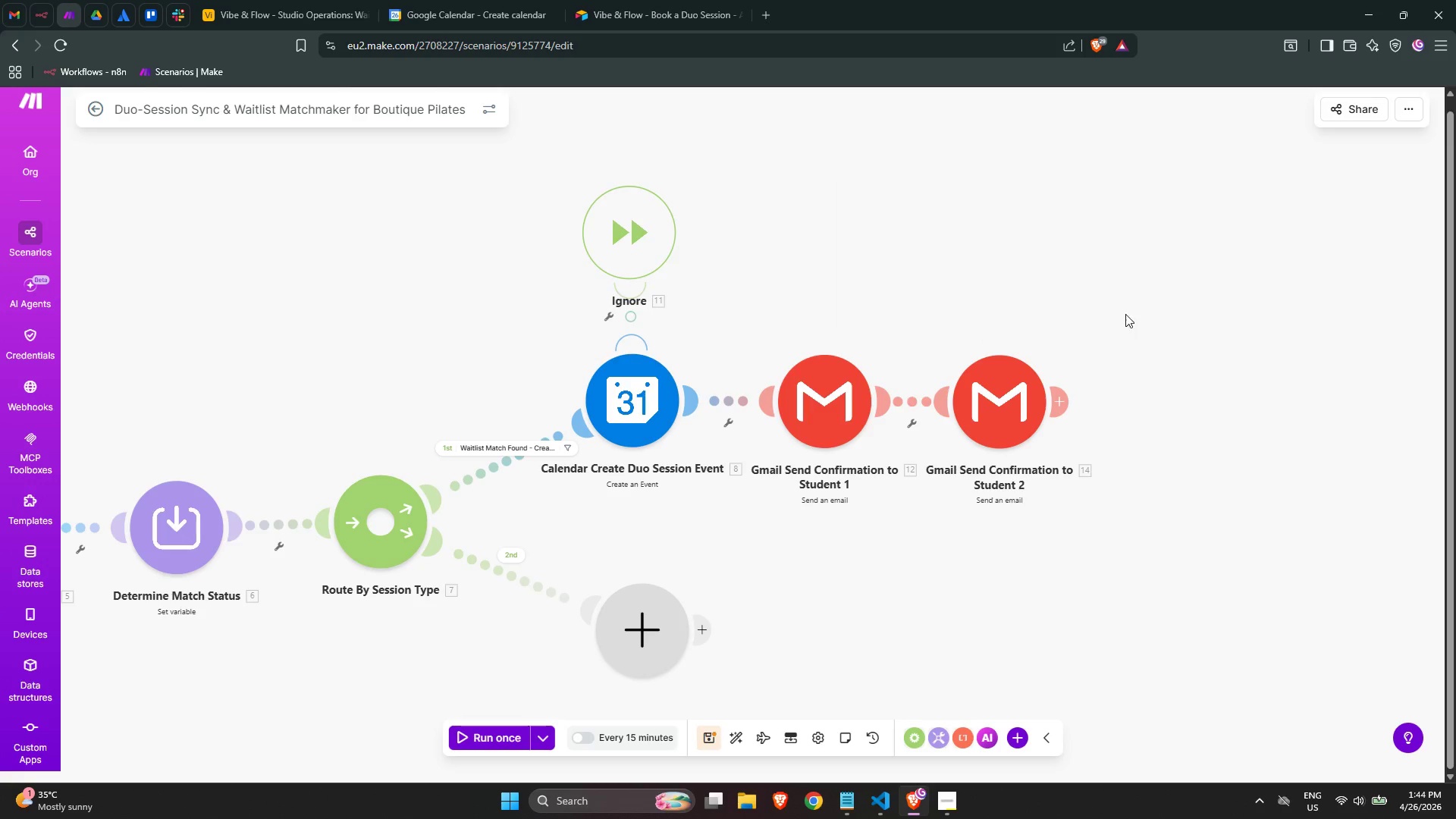 
left_click([708, 744])
 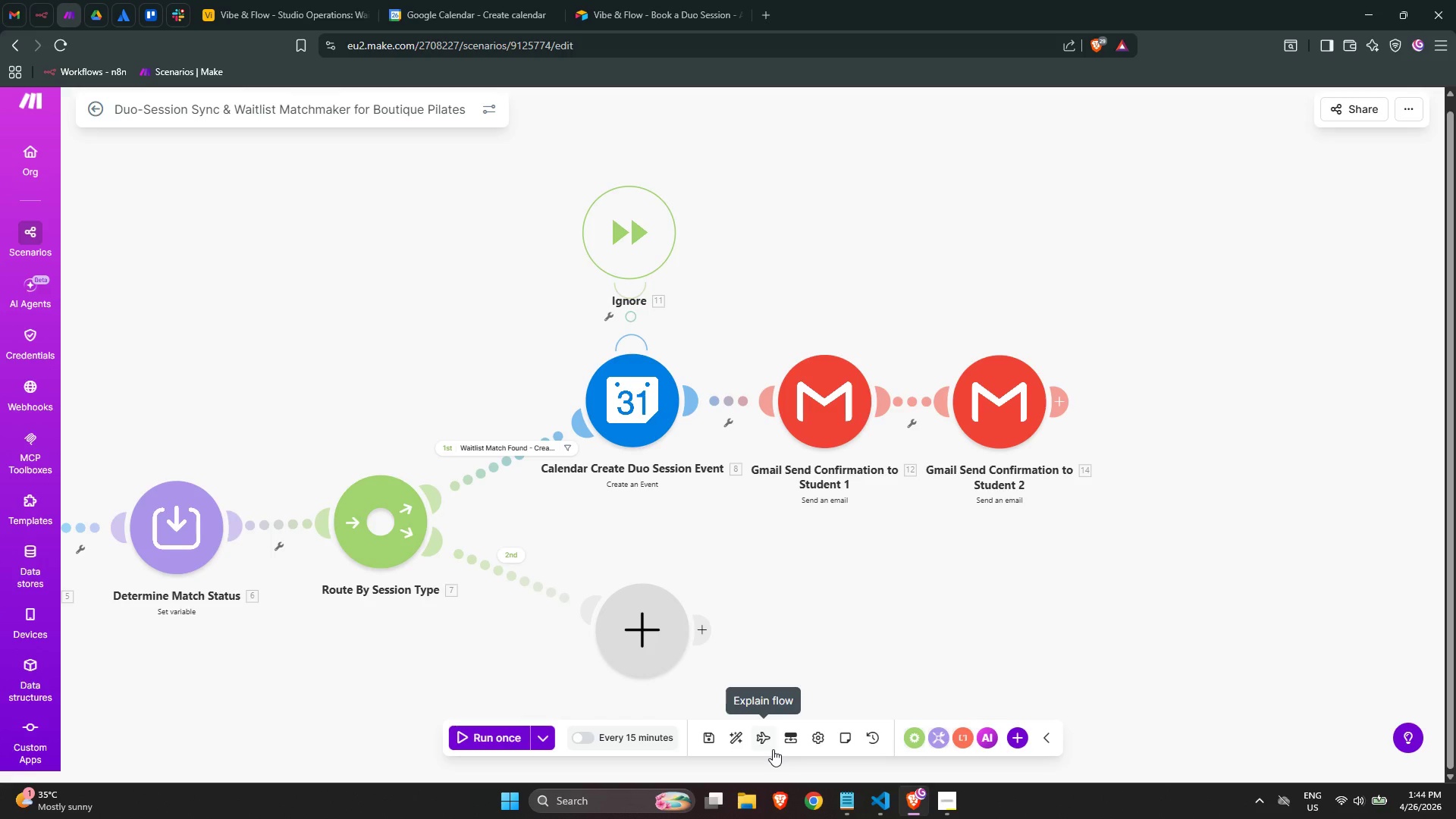 
wait(14.58)
 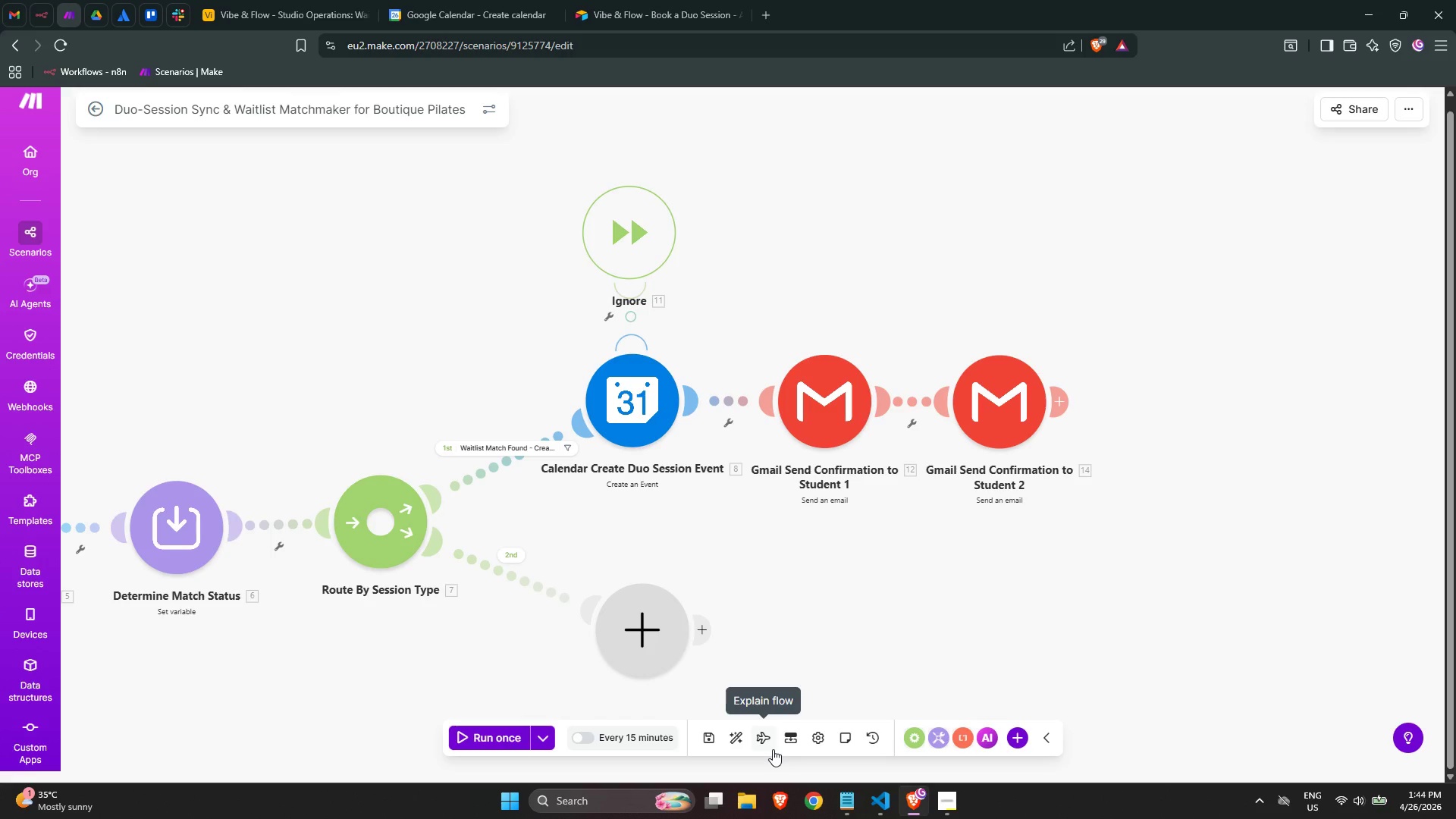 
left_click([1064, 397])
 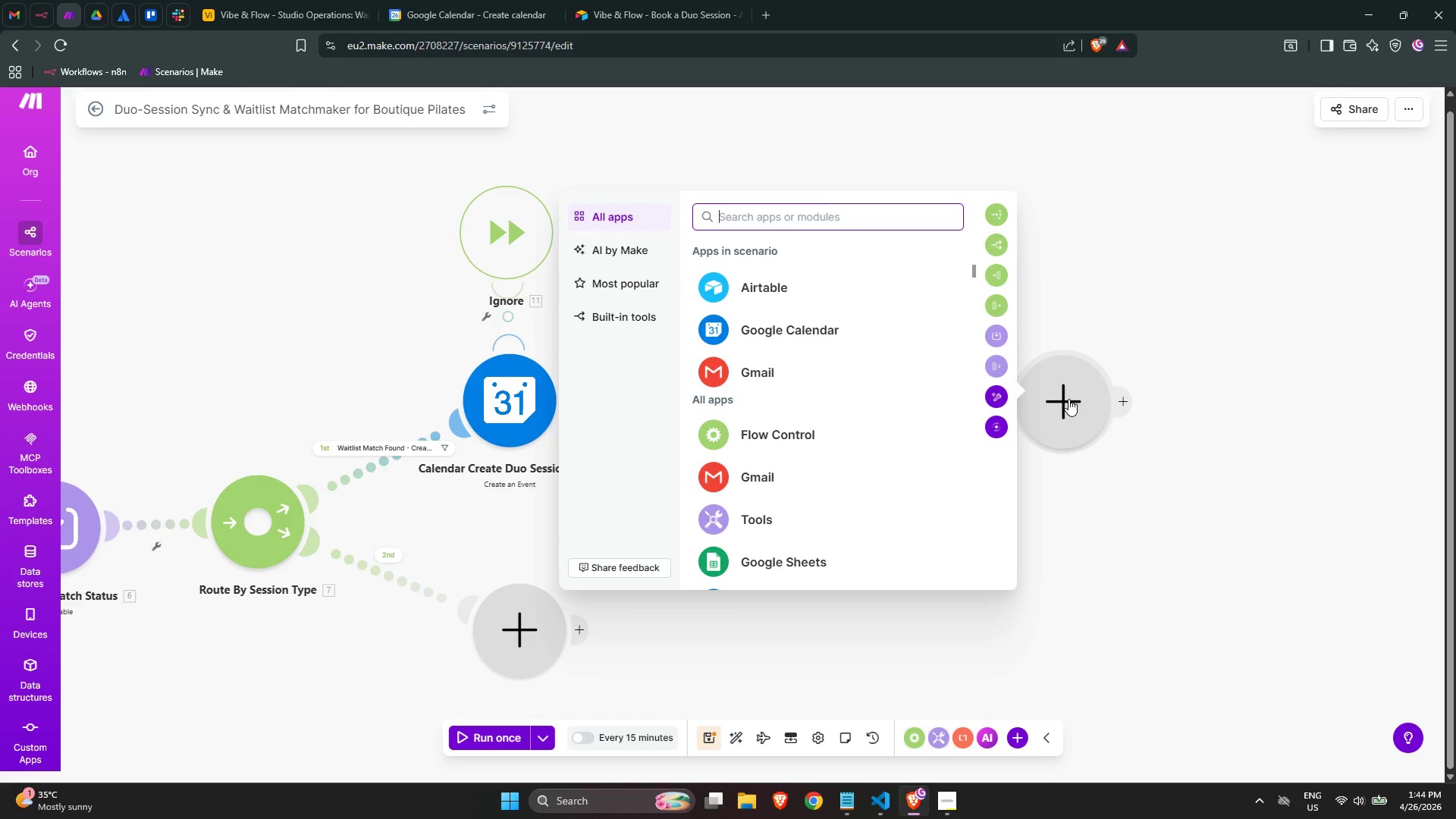 
type(airta)
 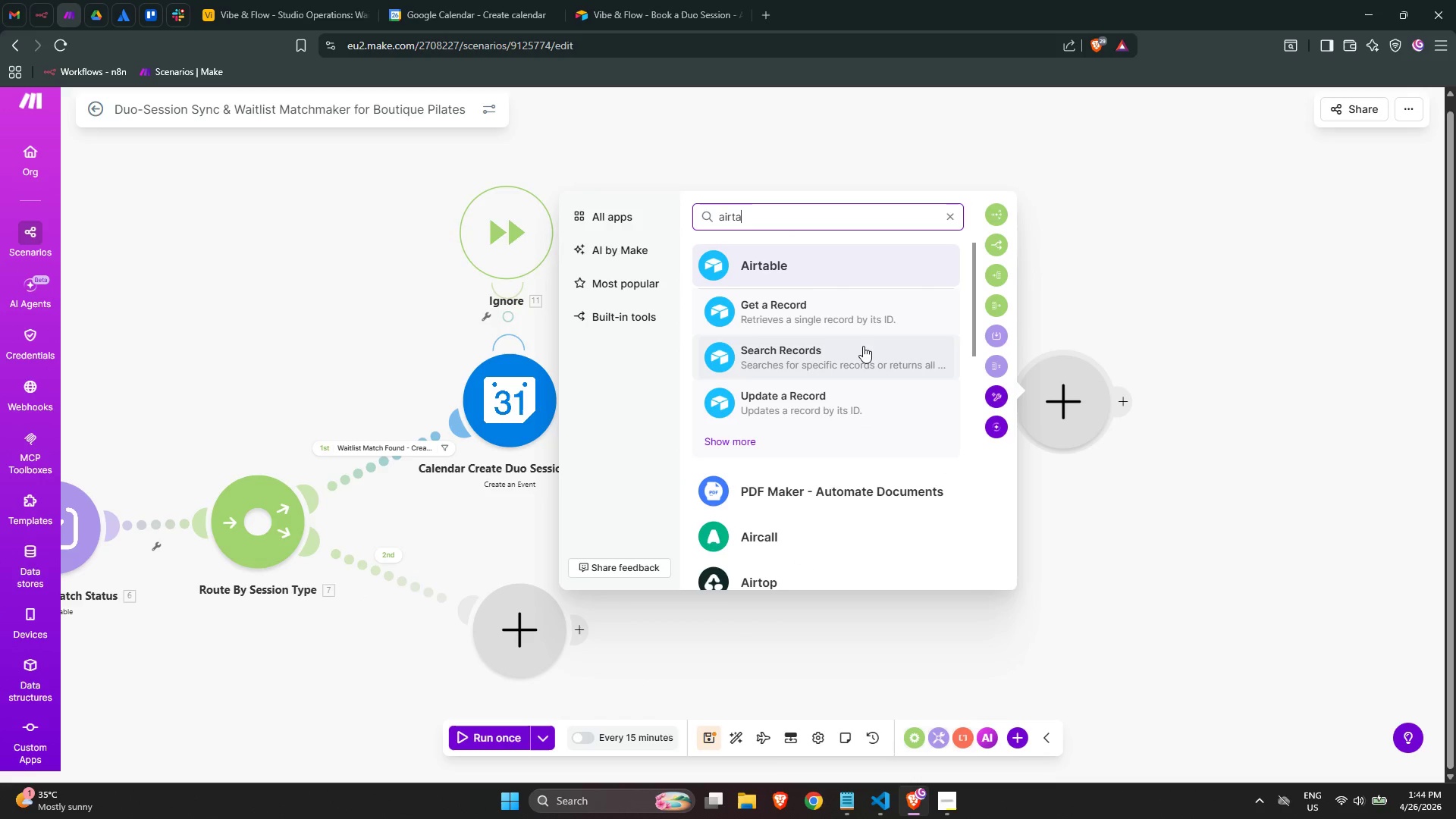 
left_click([867, 394])
 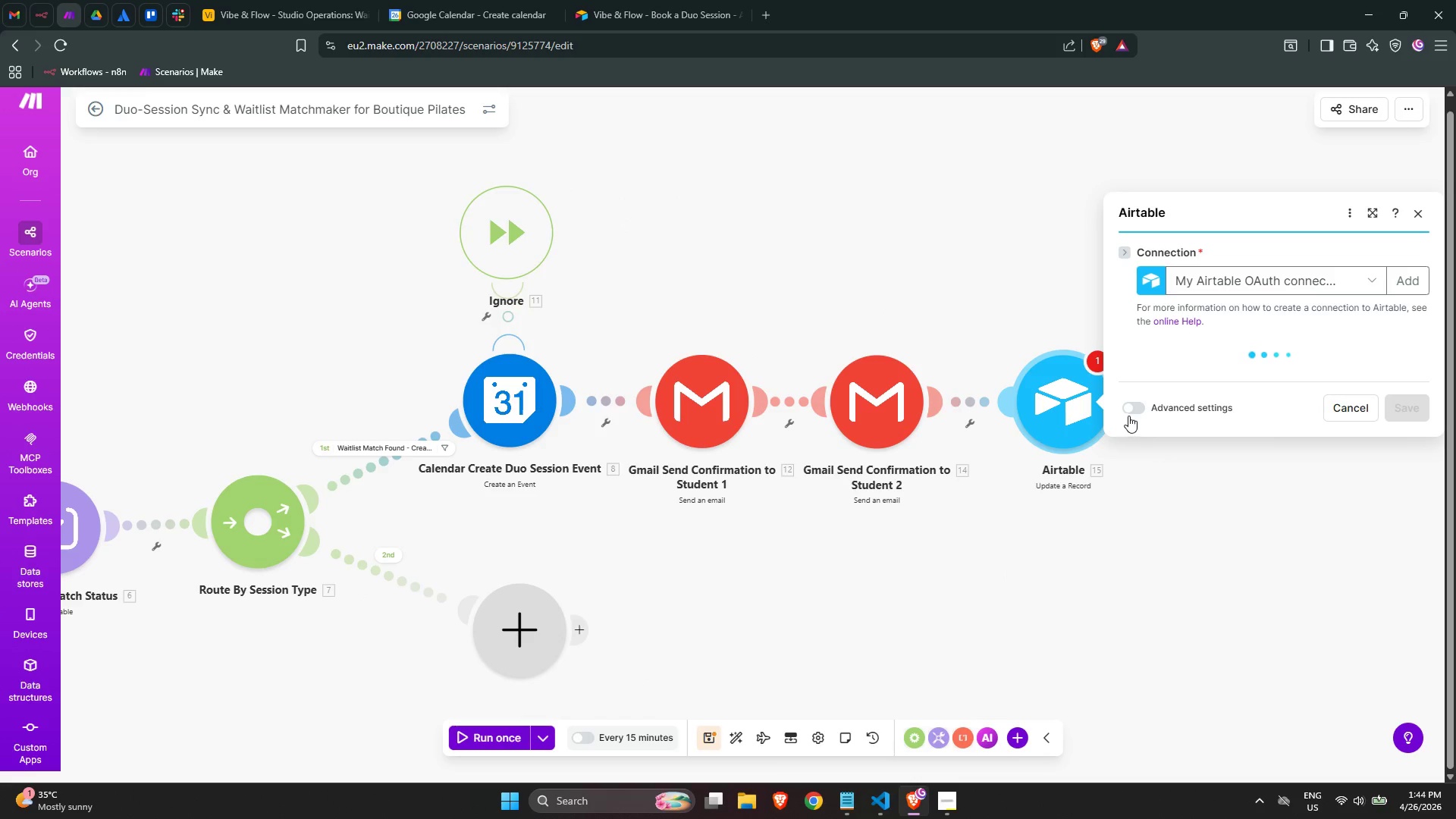 
mouse_move([1143, 381])
 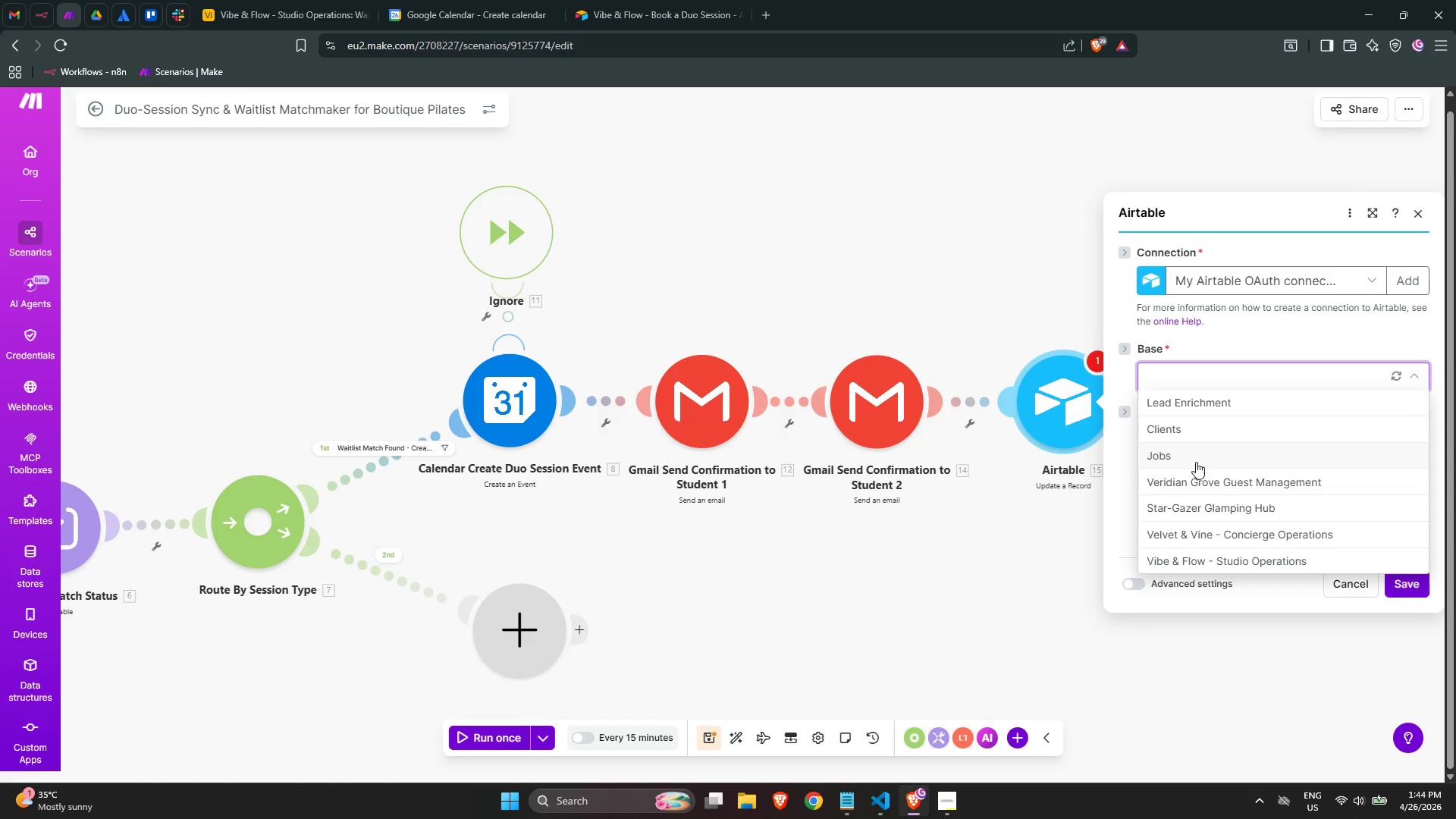 
scroll: coordinate [1223, 460], scroll_direction: down, amount: 1.0
 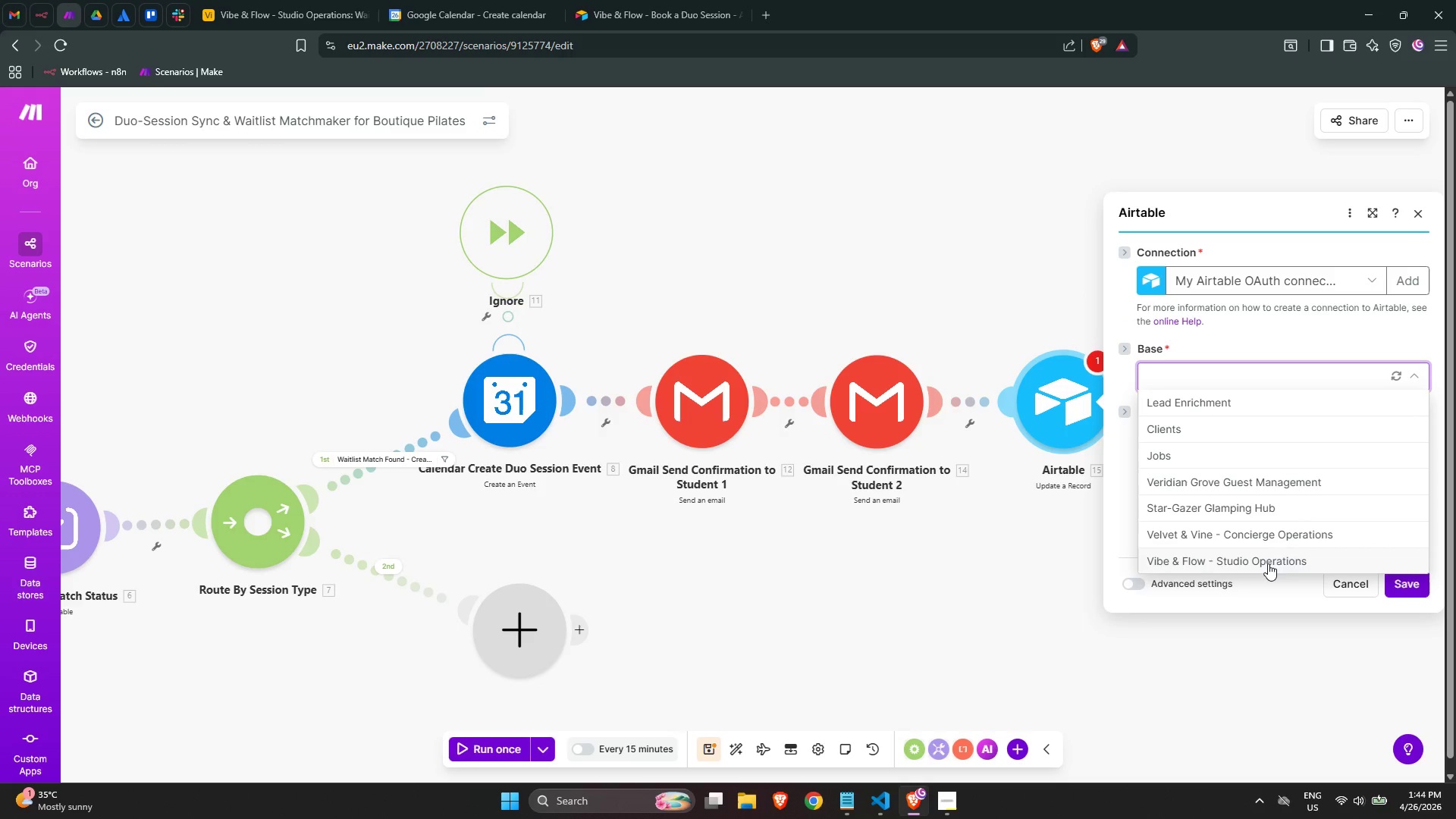 
left_click([1268, 563])
 